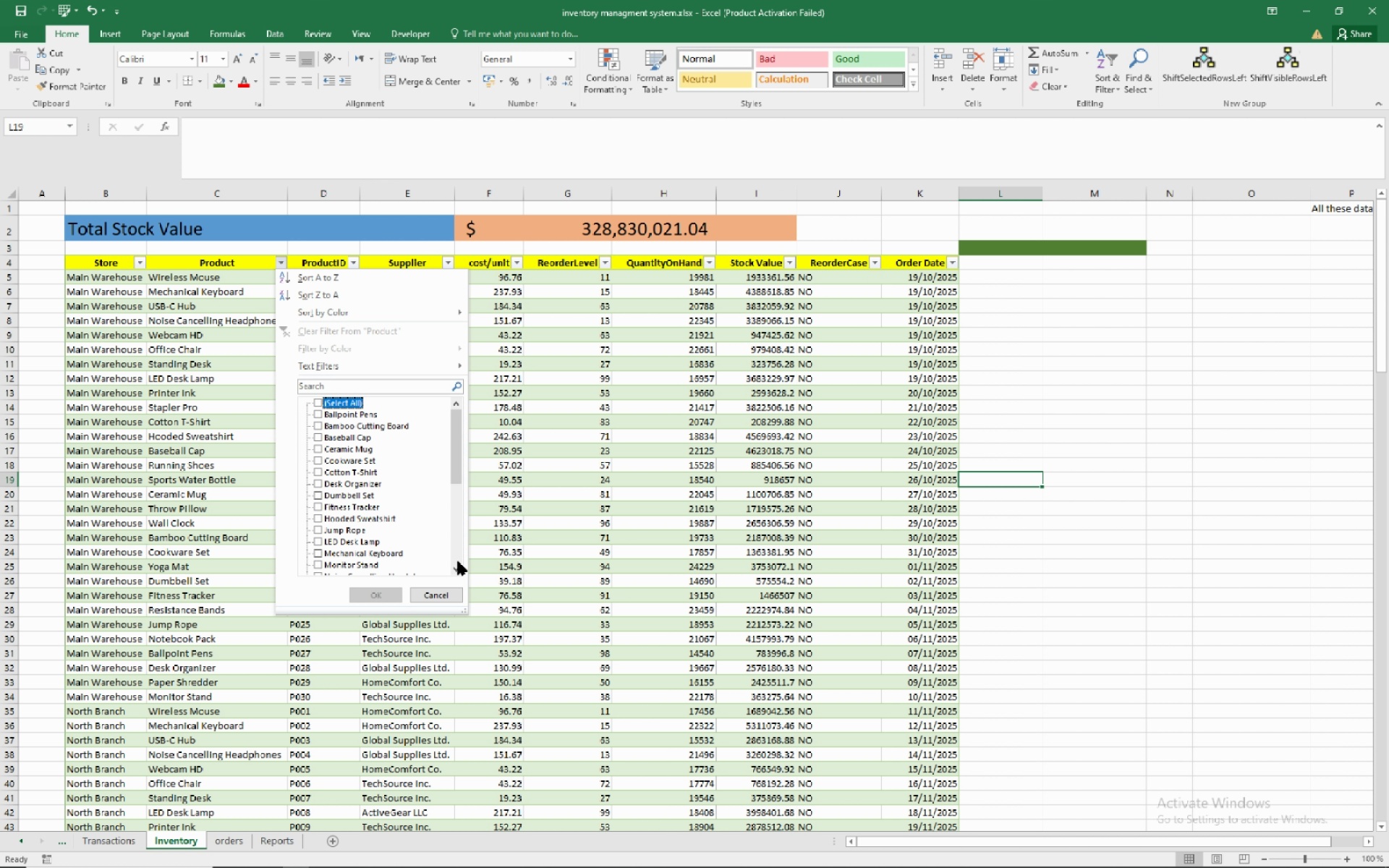 
left_click([456, 563])
 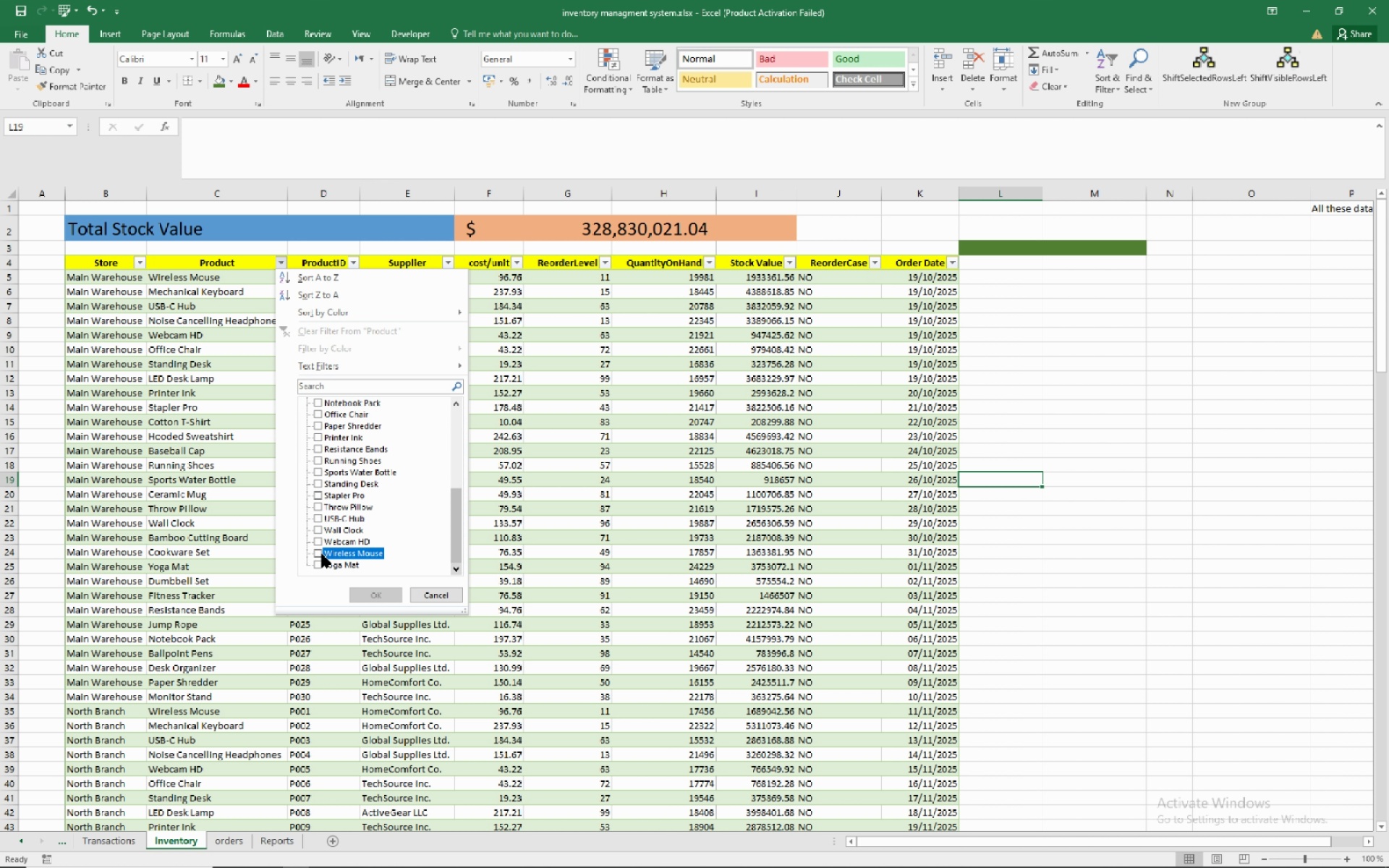 
left_click([369, 600])
 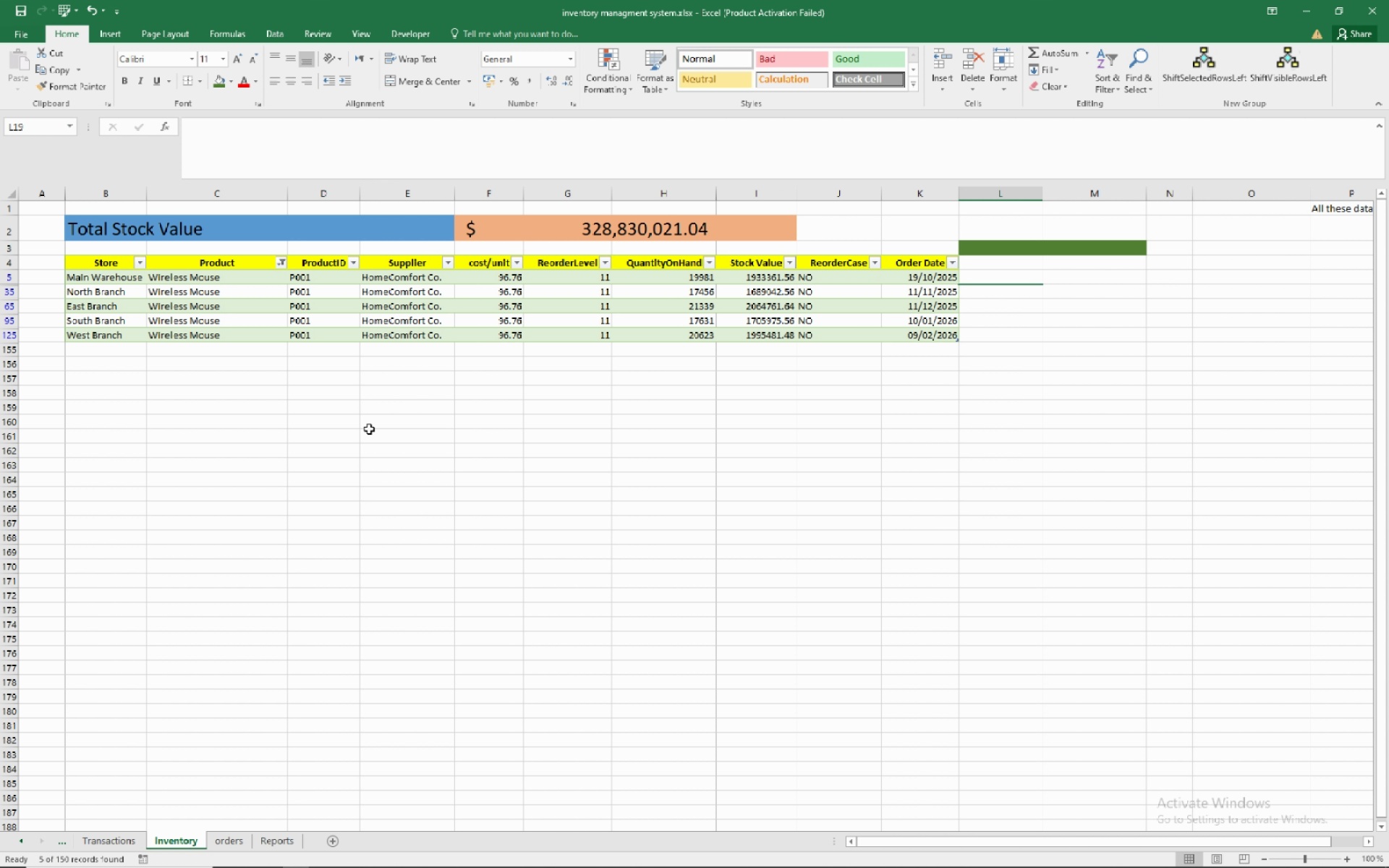 
wait(20.16)
 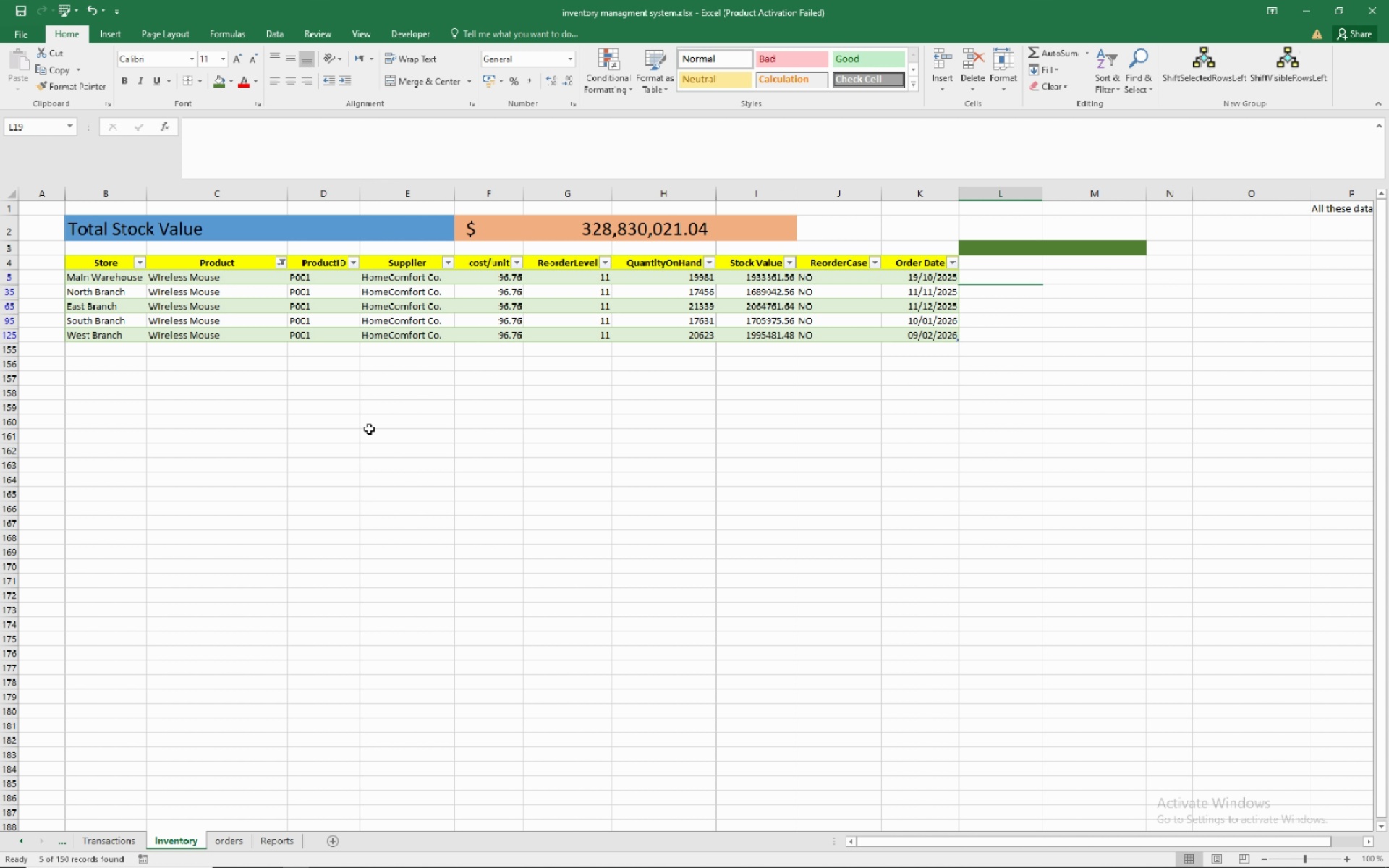 
left_click([773, 279])
 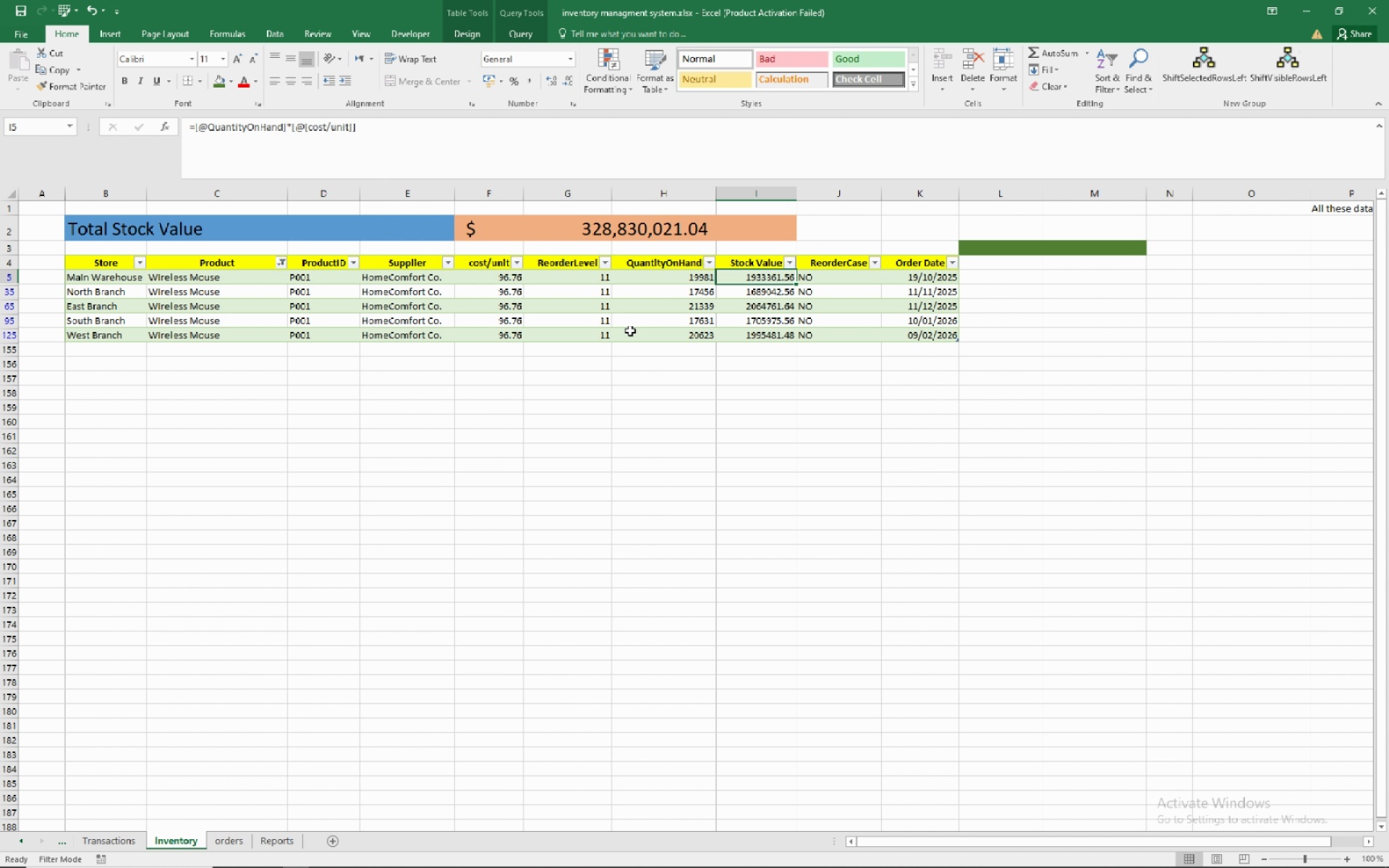 
wait(16.07)
 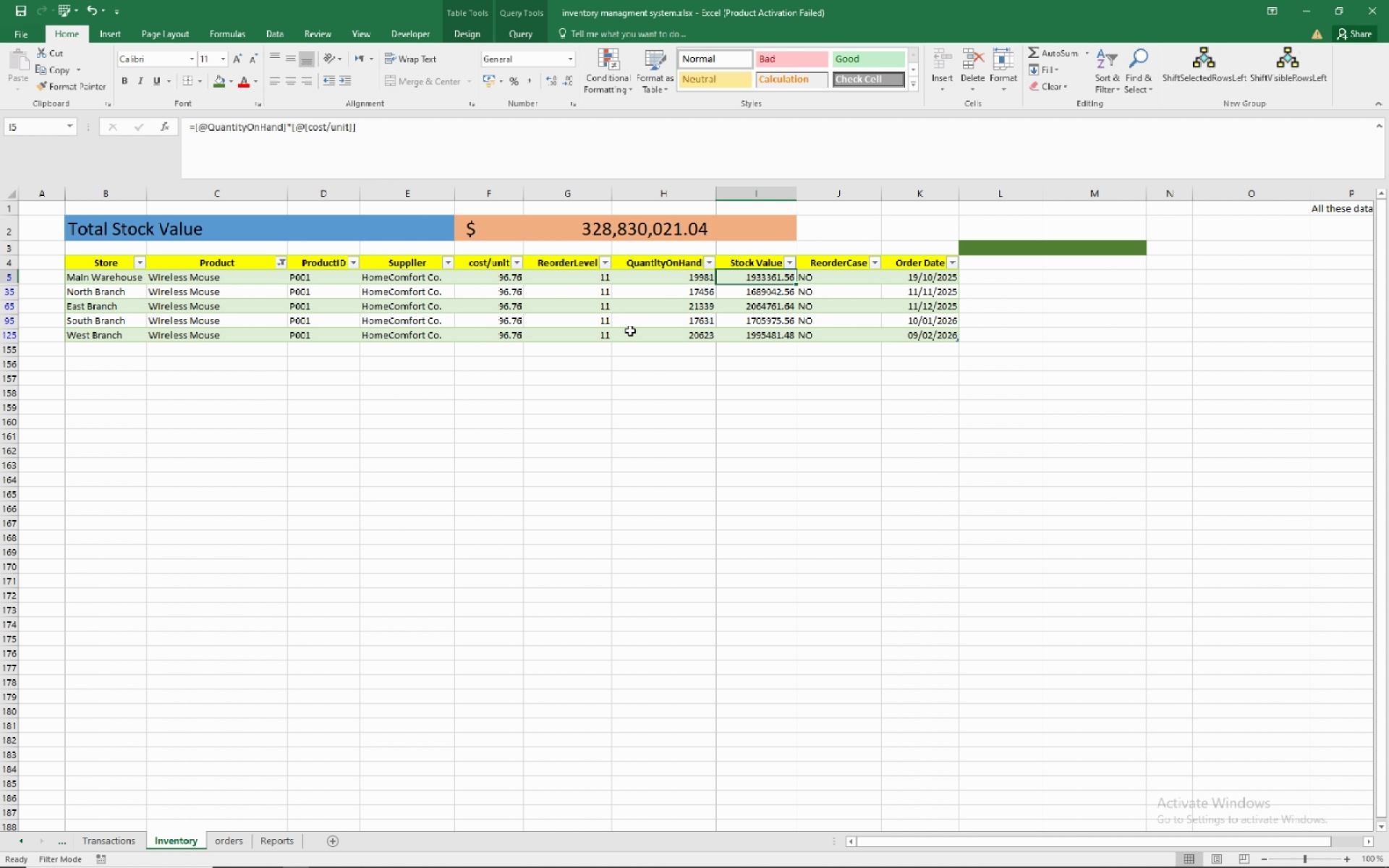 
left_click([676, 271])
 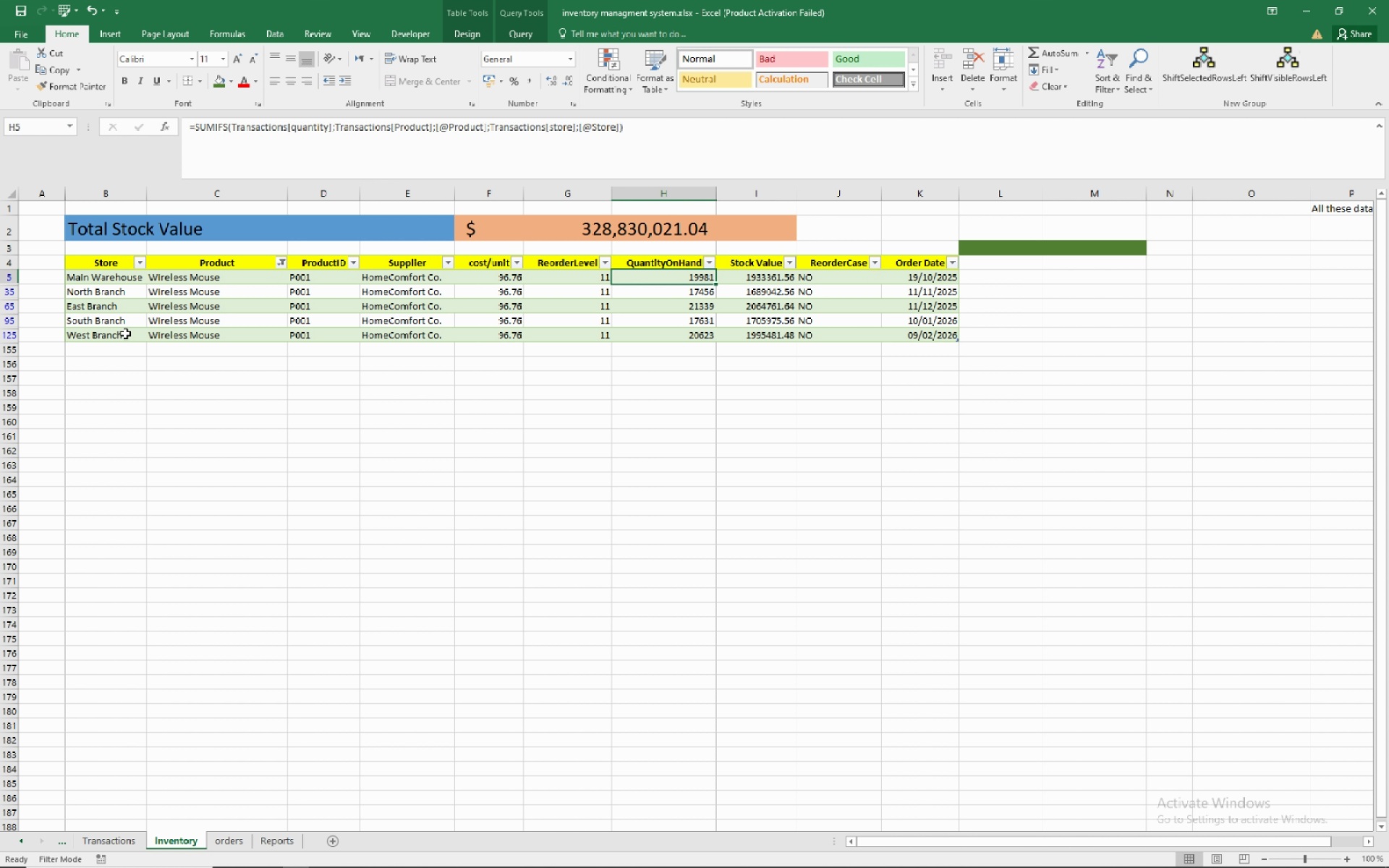 
wait(8.73)
 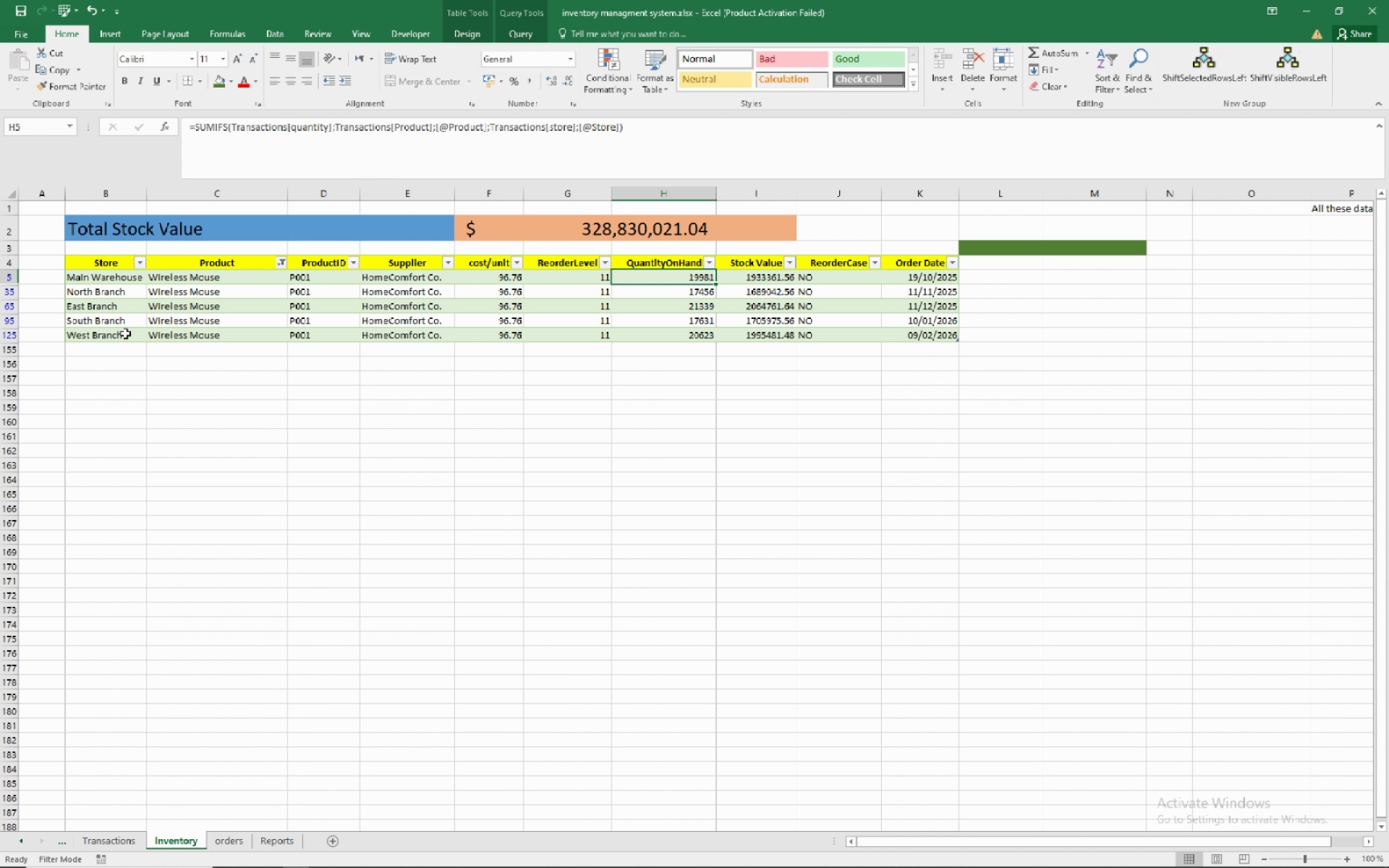 
left_click([135, 839])
 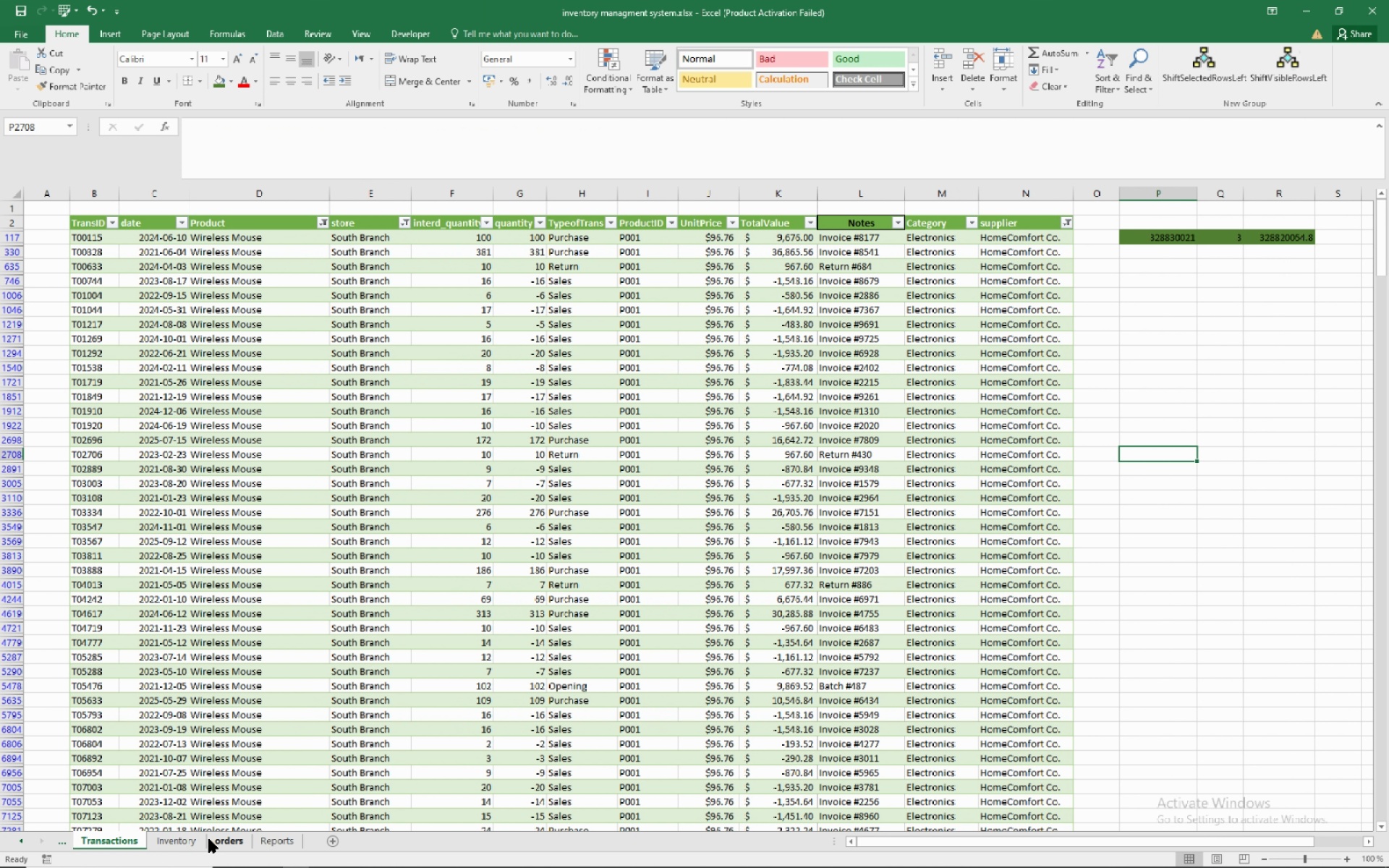 
left_click([184, 843])
 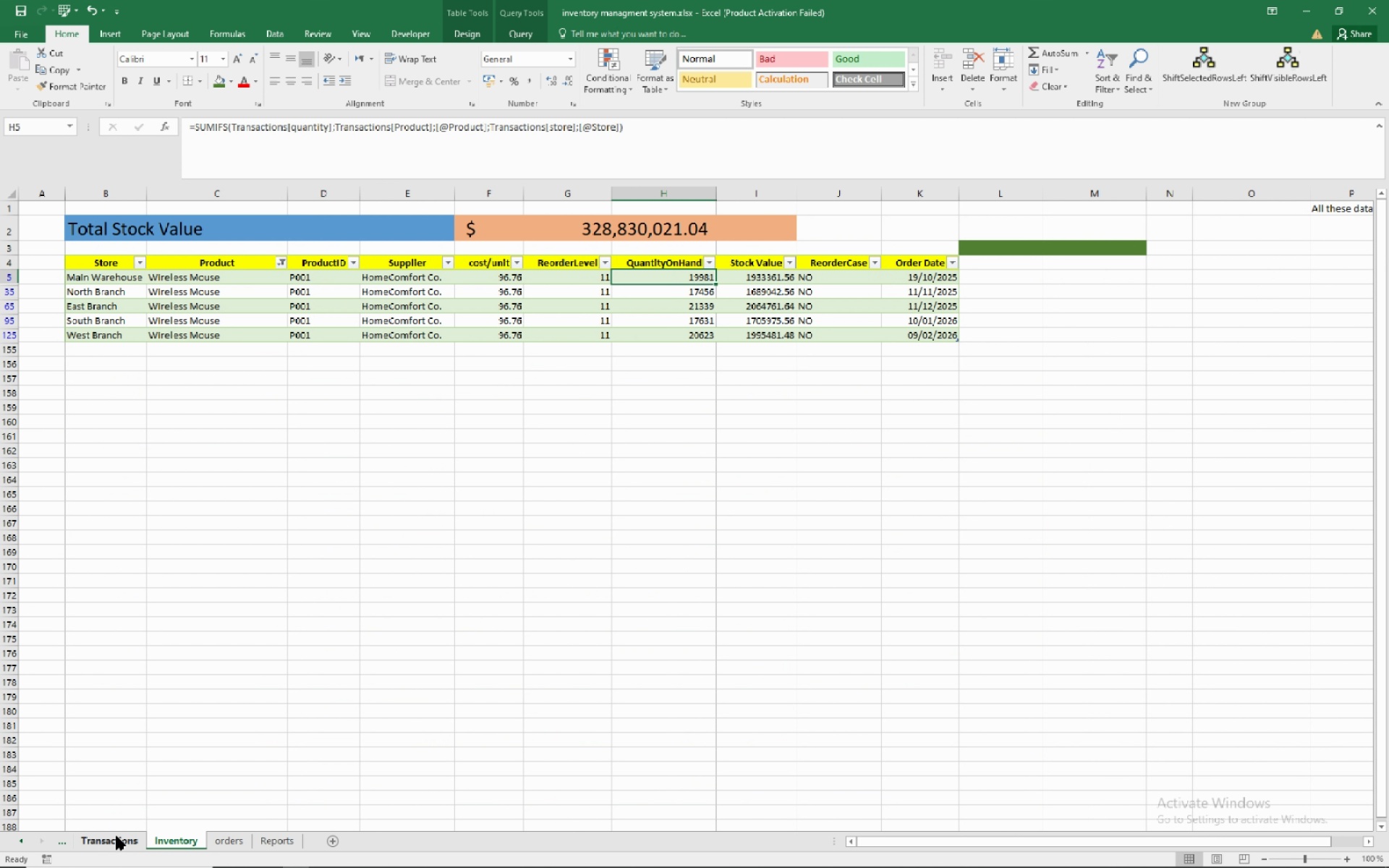 
left_click([116, 836])
 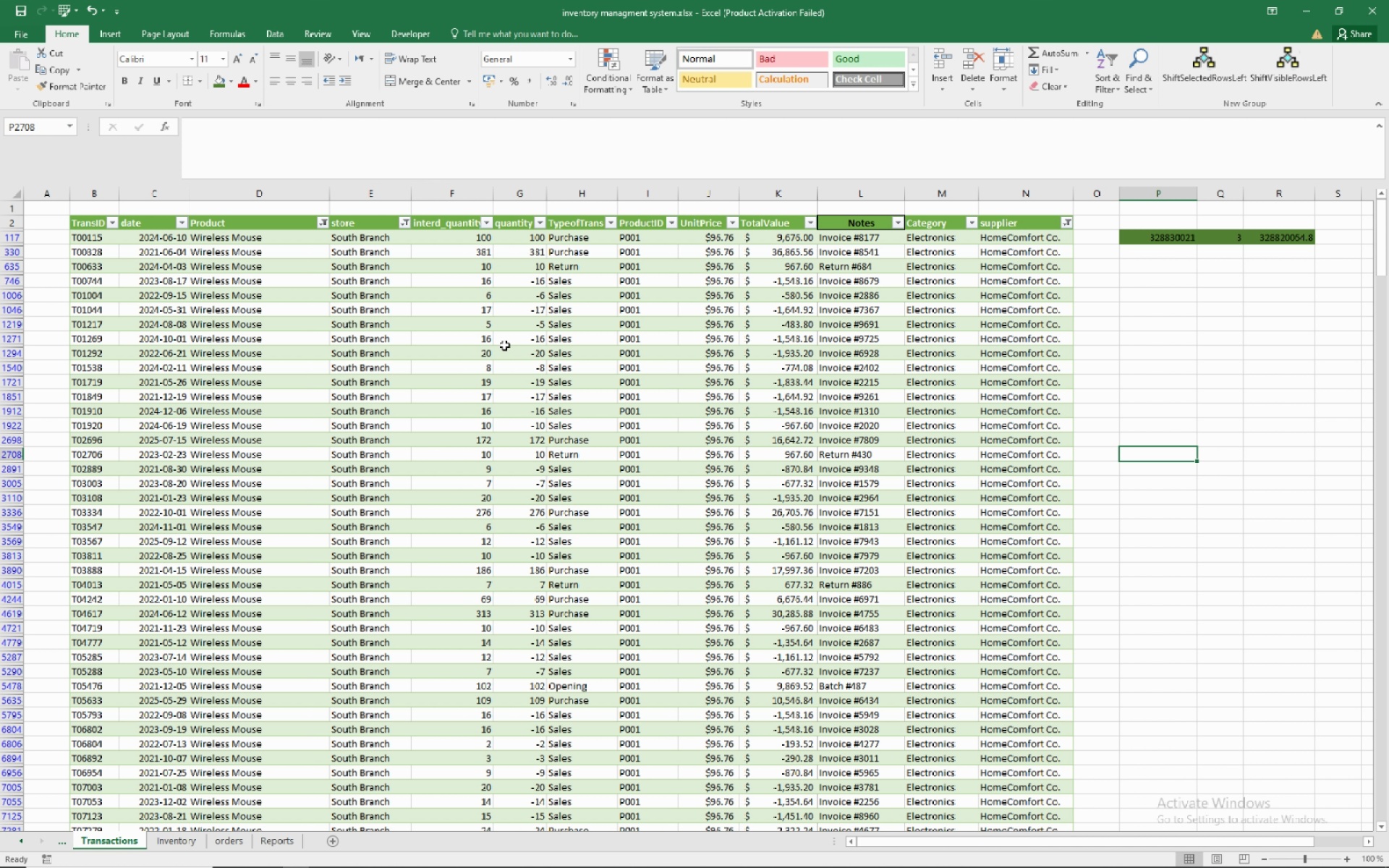 
wait(6.45)
 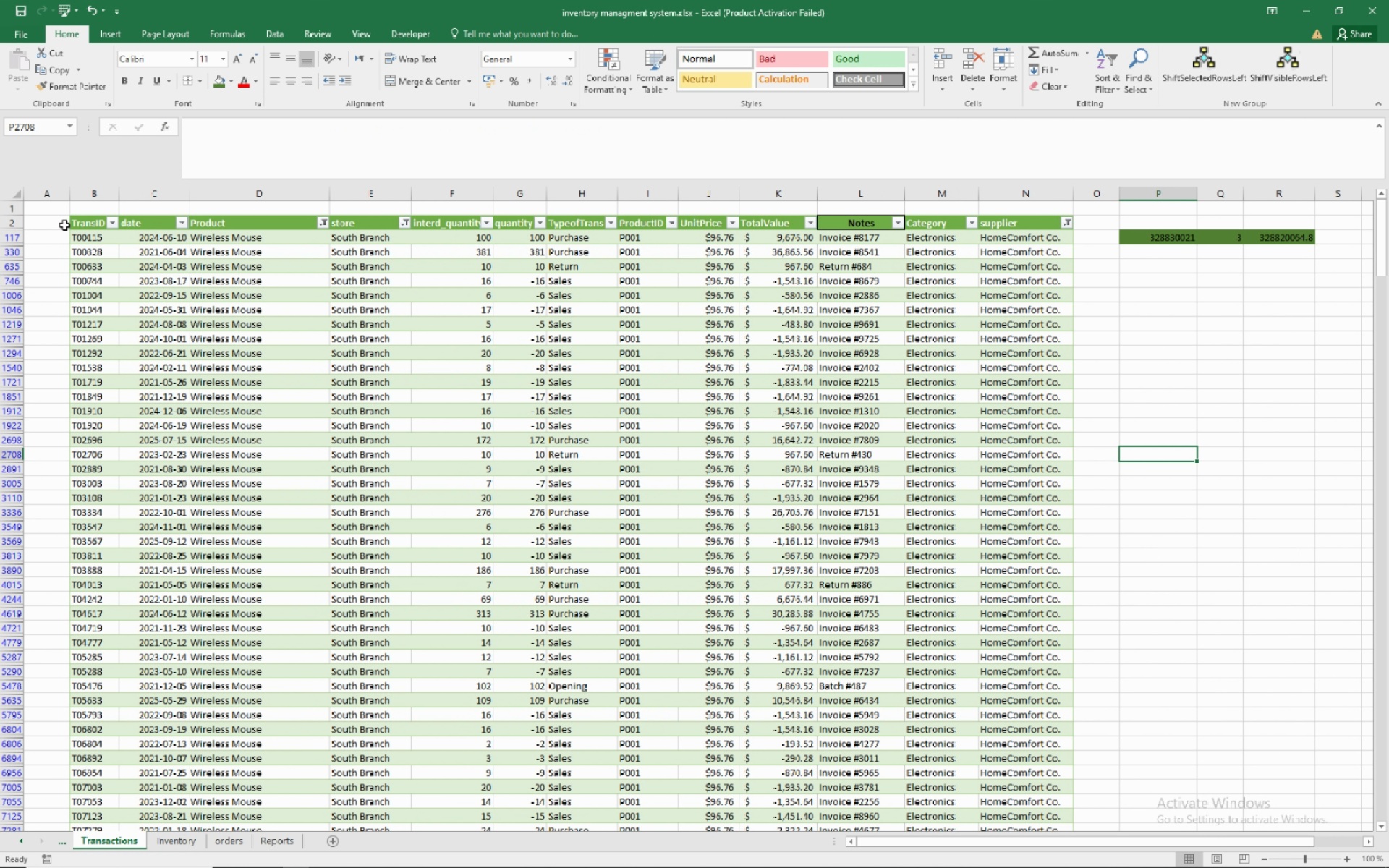 
mouse_move([394, 239])
 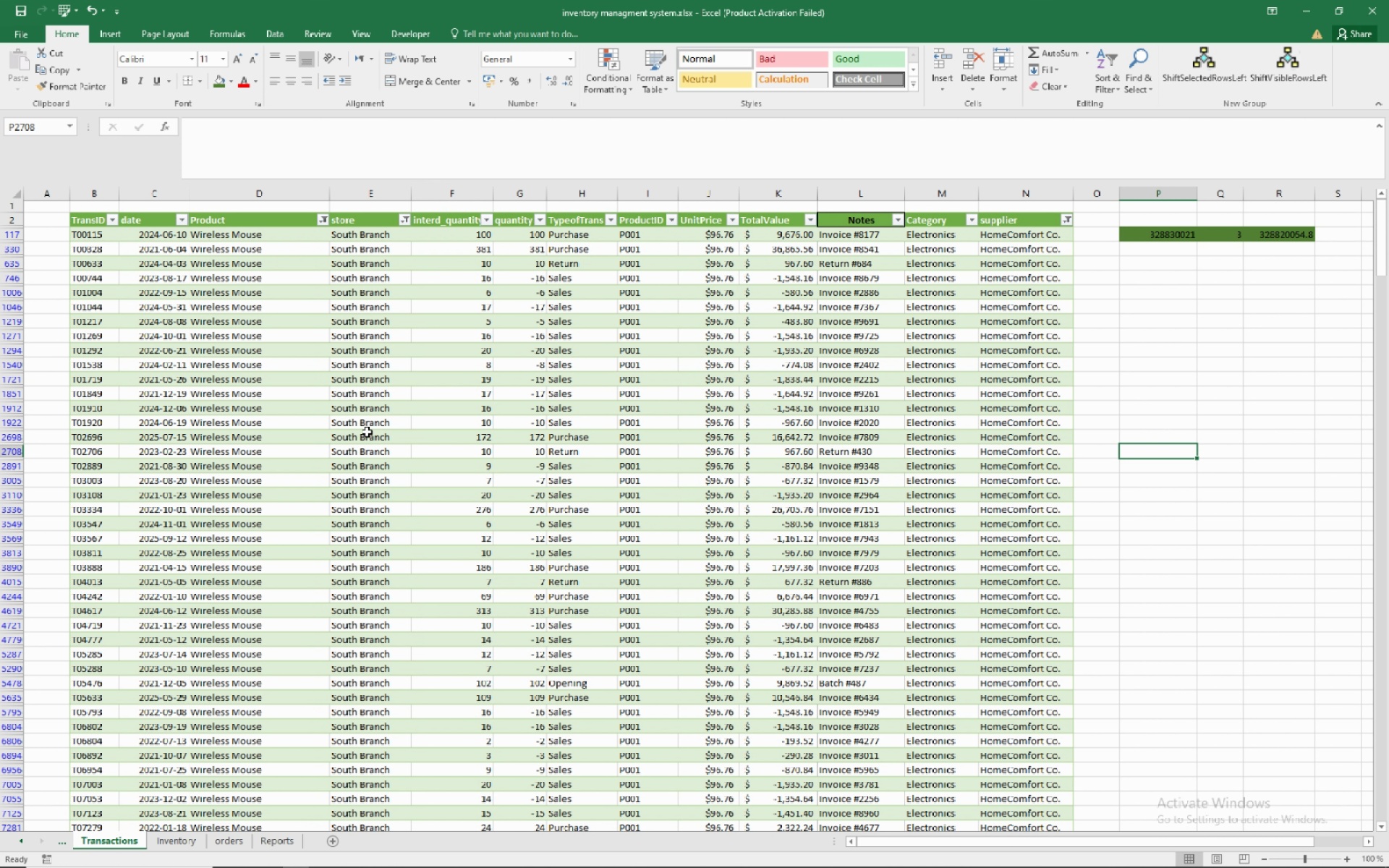 
scroll: coordinate [351, 416], scroll_direction: down, amount: 27.0
 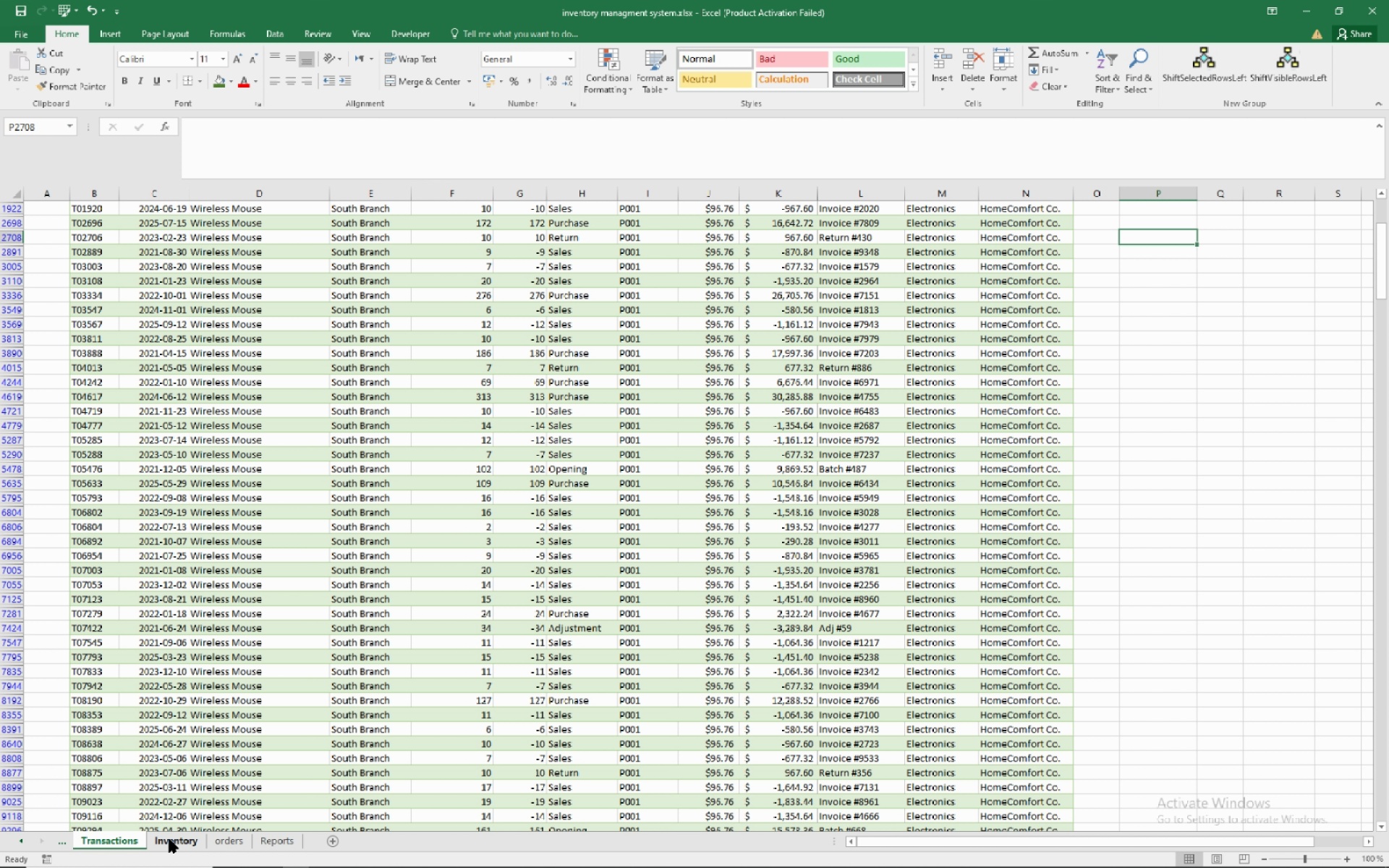 
left_click([169, 839])
 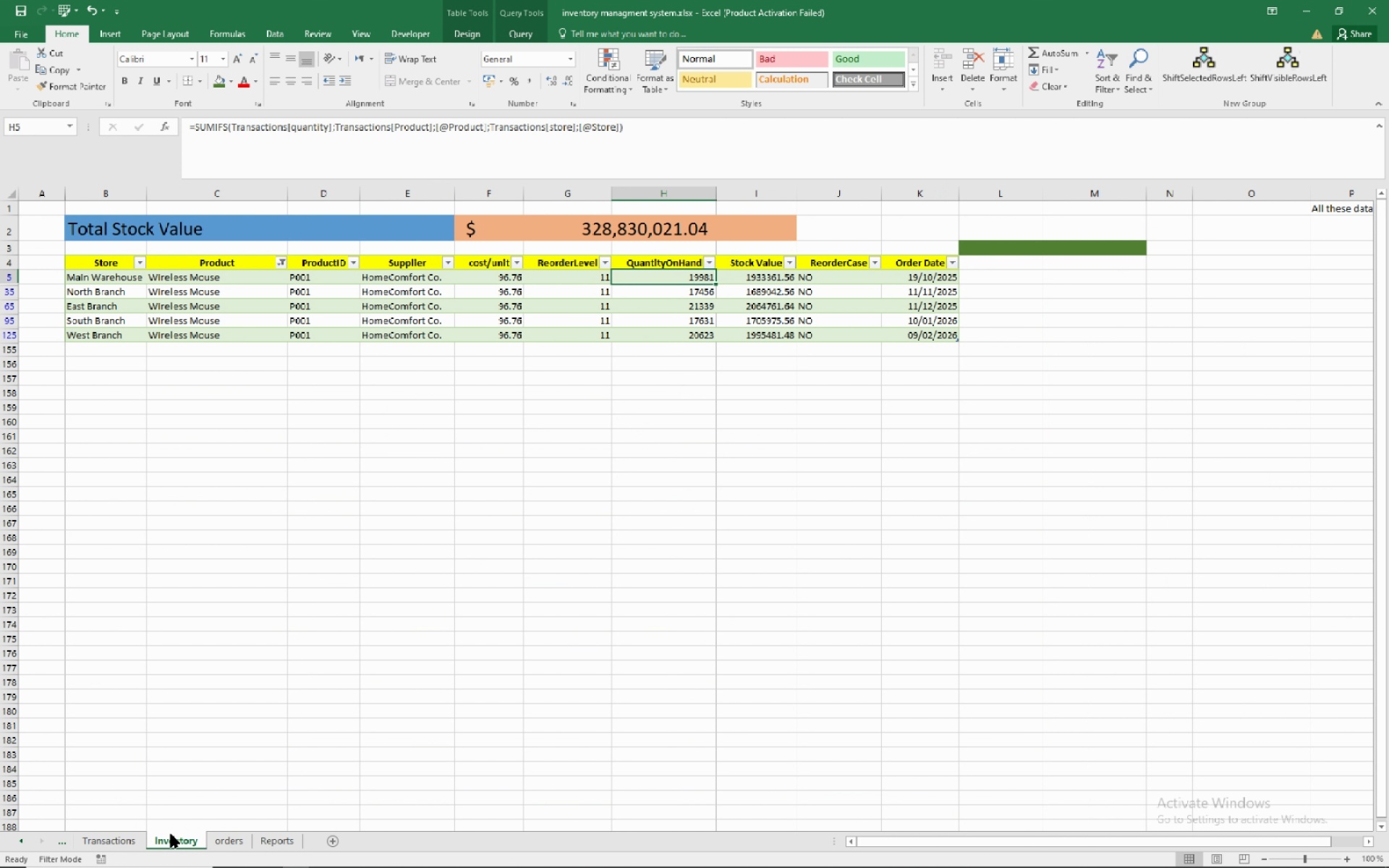 
wait(10.33)
 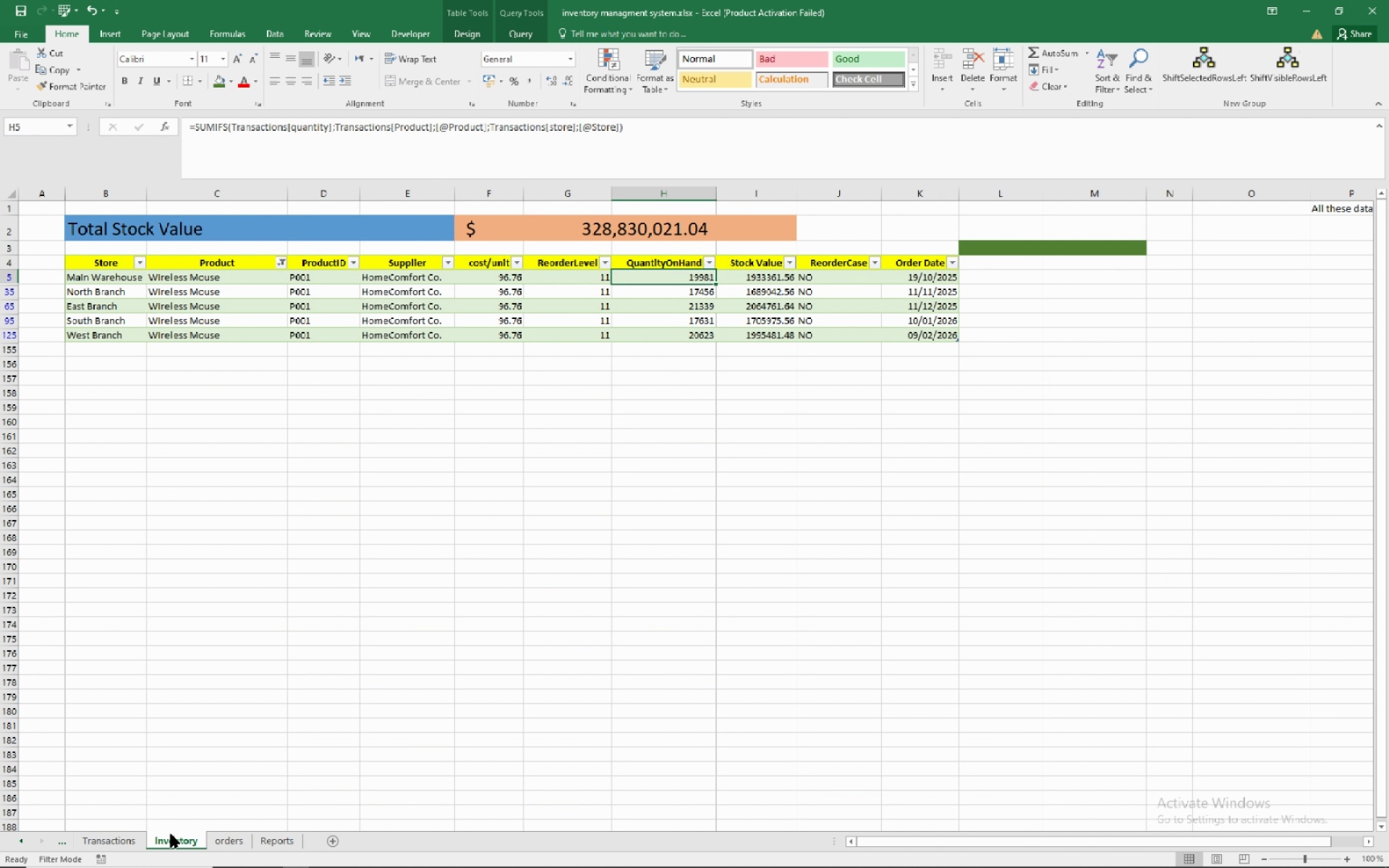 
left_click([920, 280])
 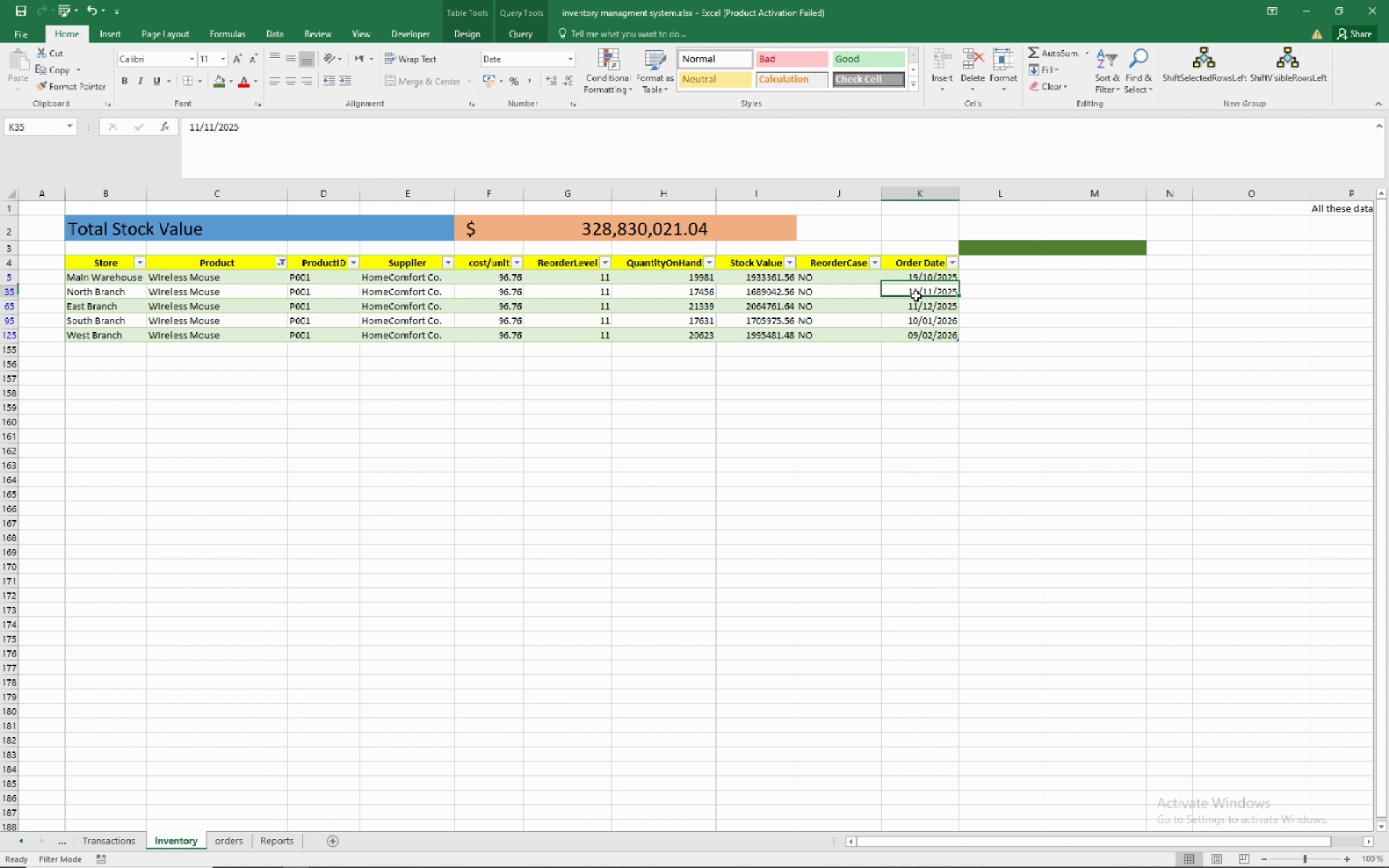 
left_click([916, 296])
 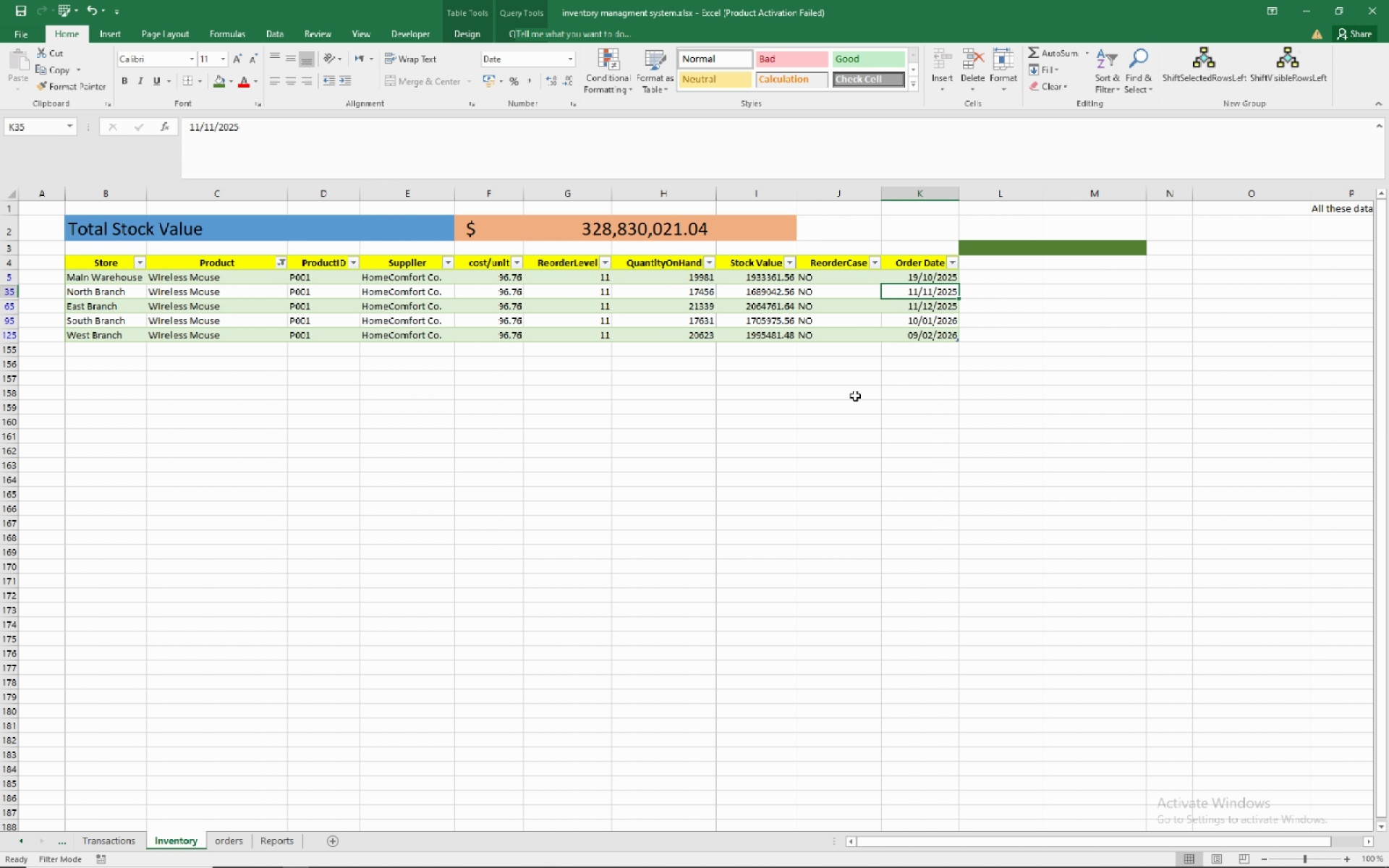 
left_click([855, 396])
 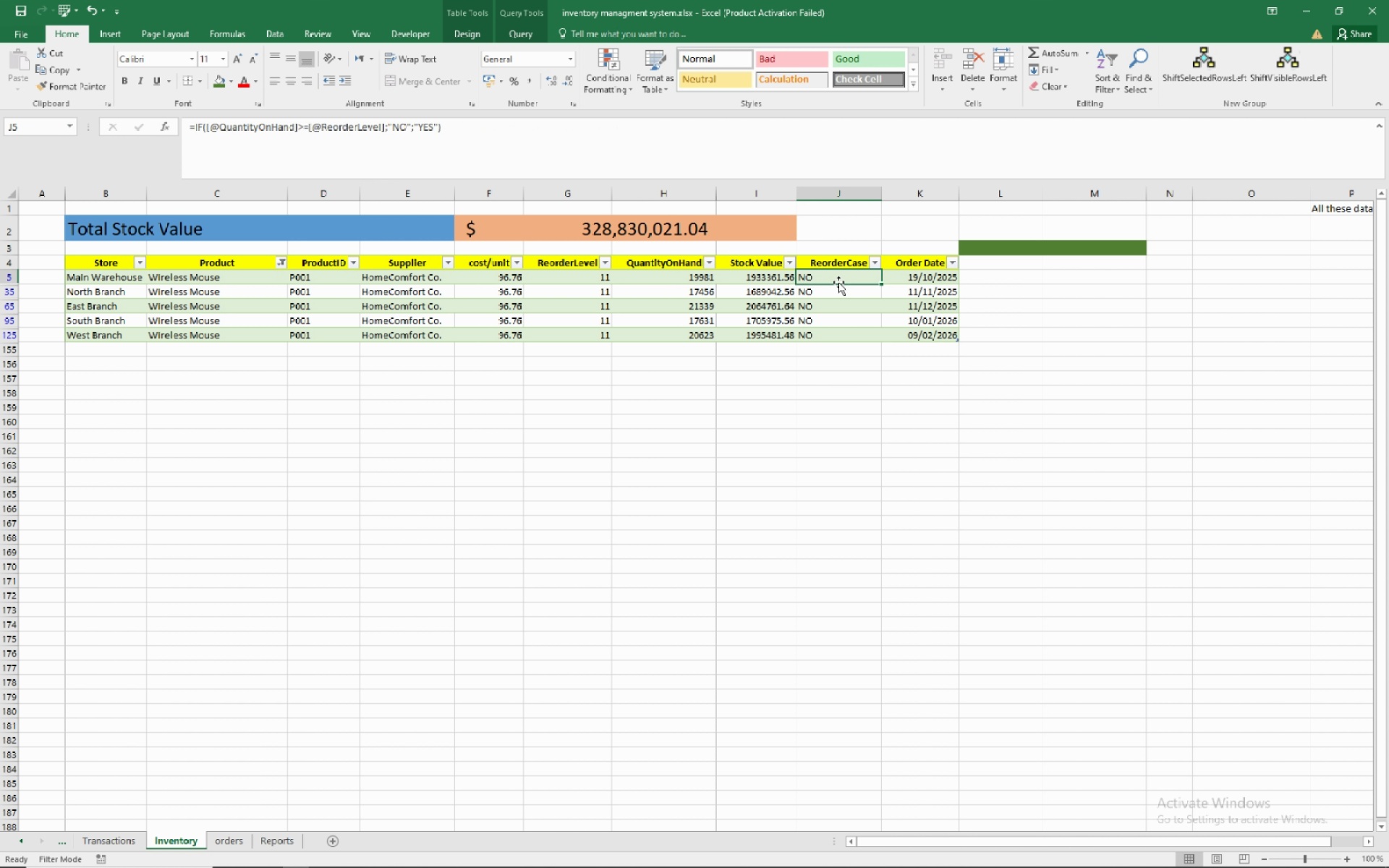 
wait(7.02)
 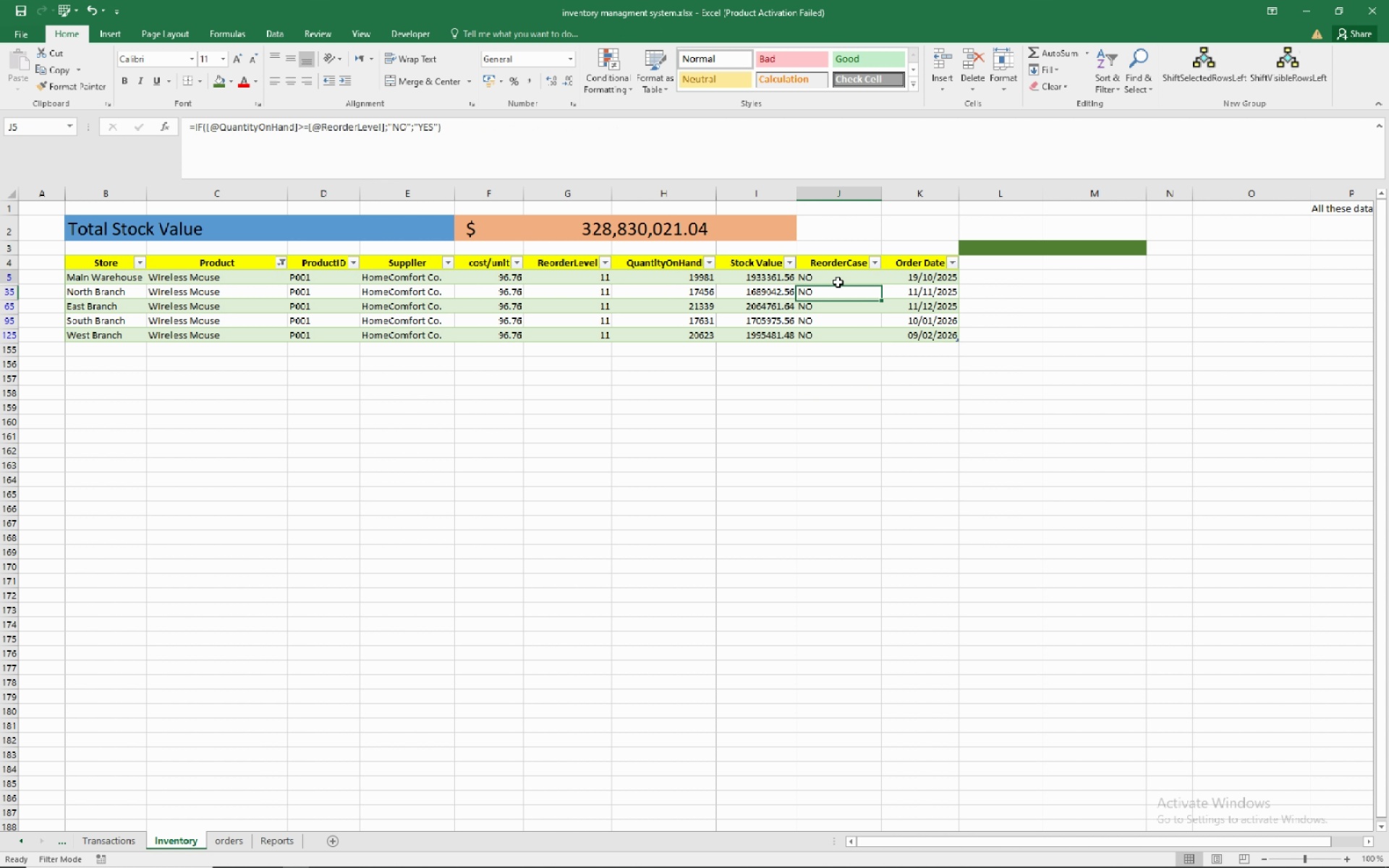 
left_click([661, 407])
 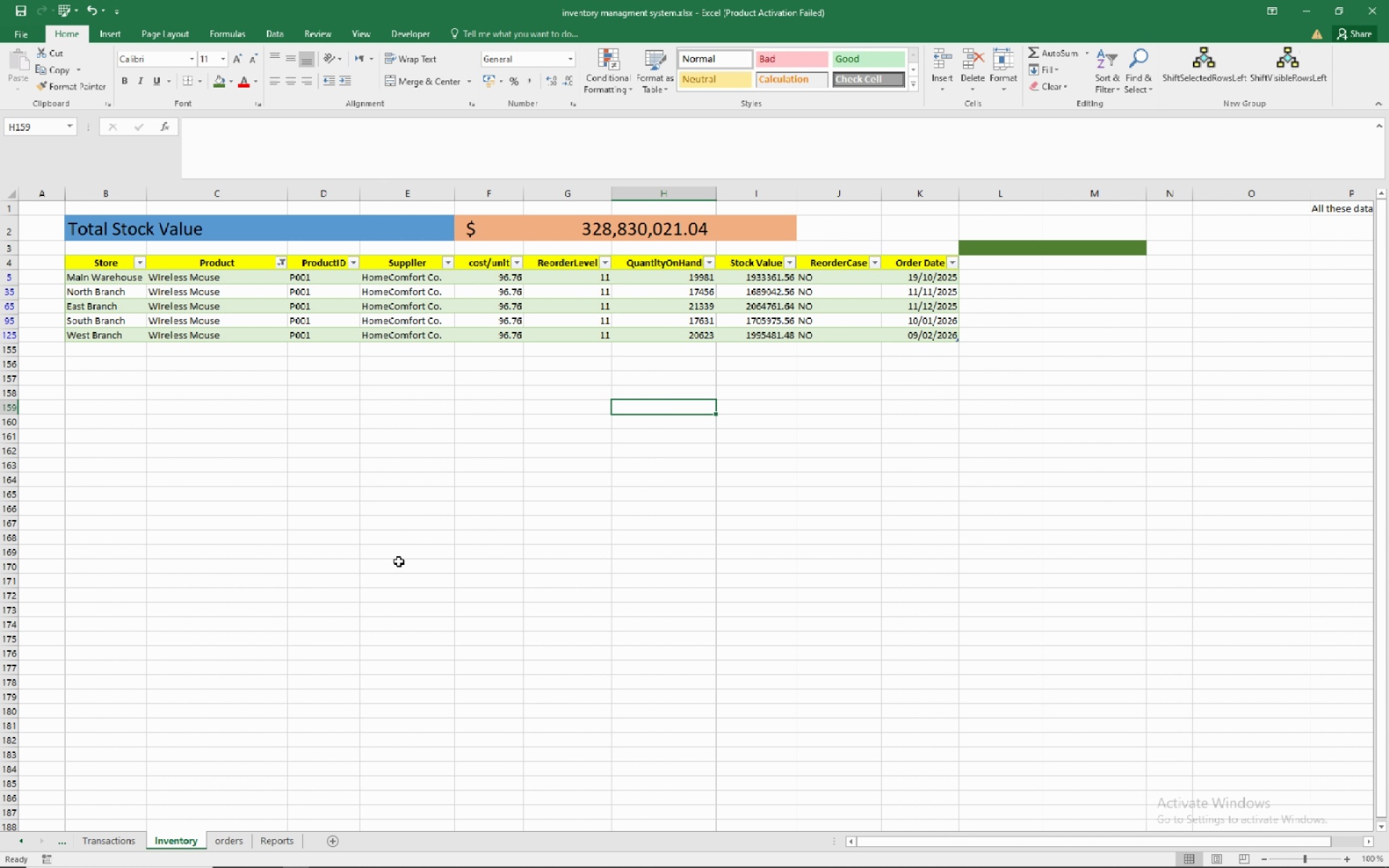 
wait(6.54)
 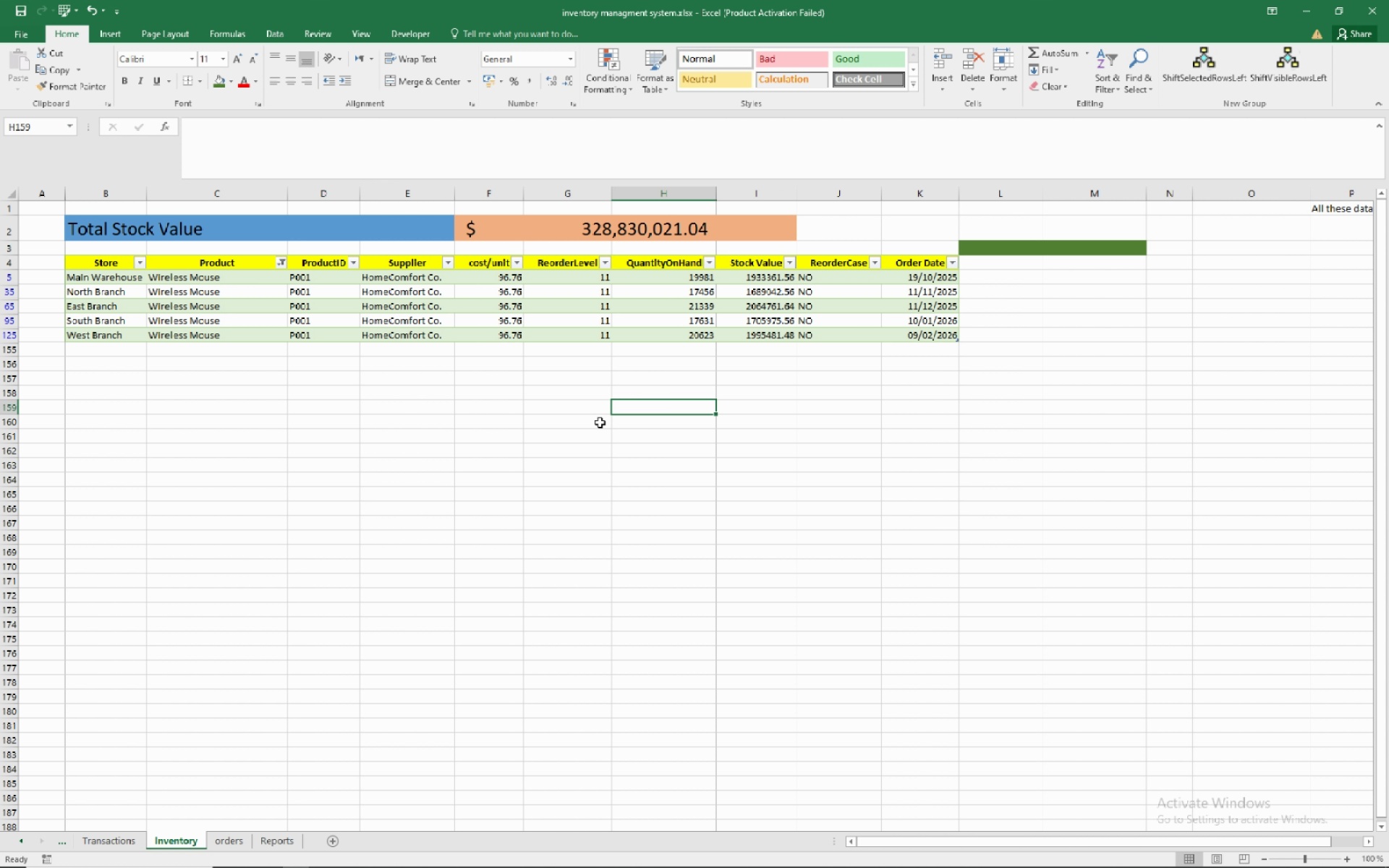 
left_click([225, 844])
 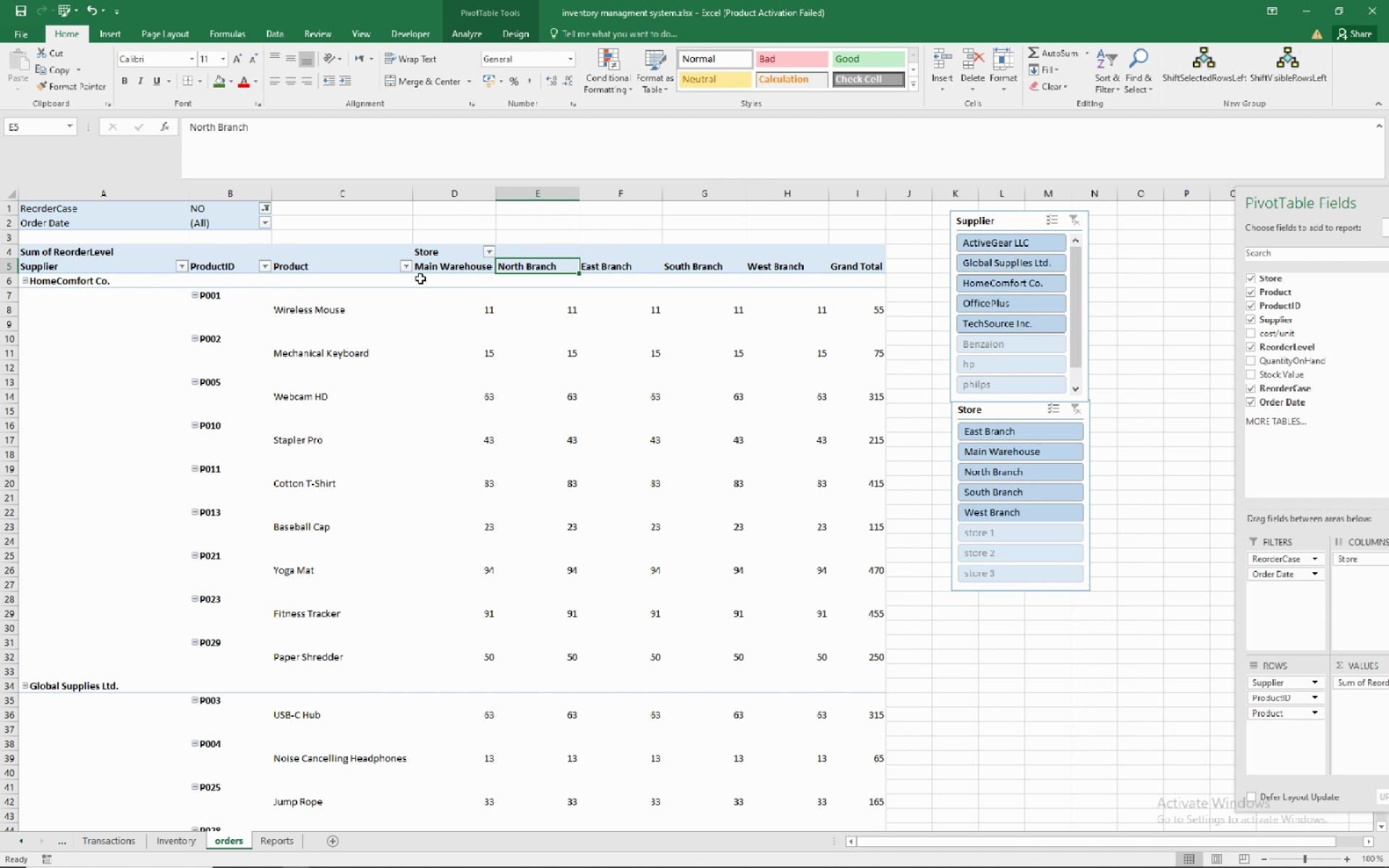 
wait(5.74)
 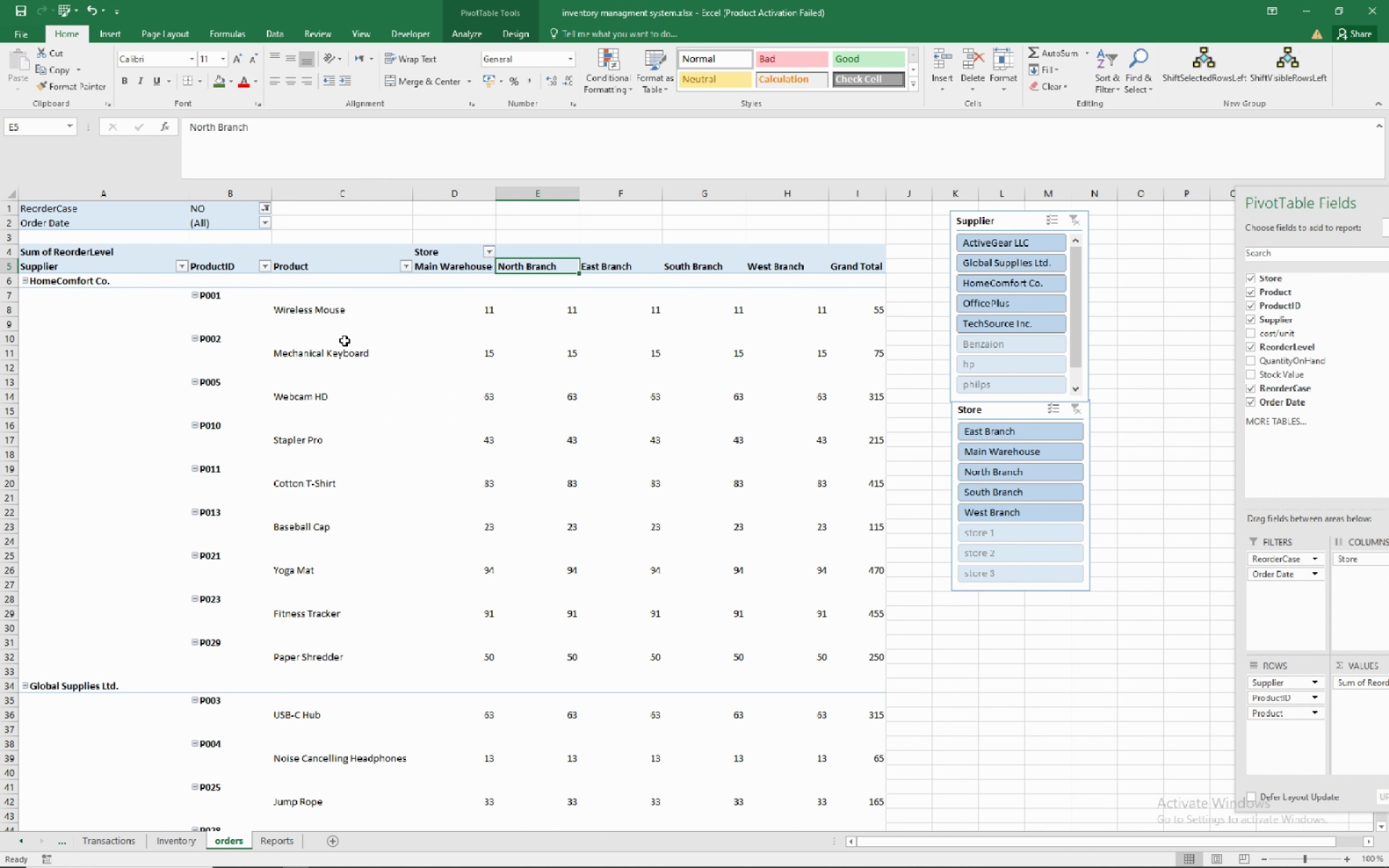 
left_click([441, 310])
 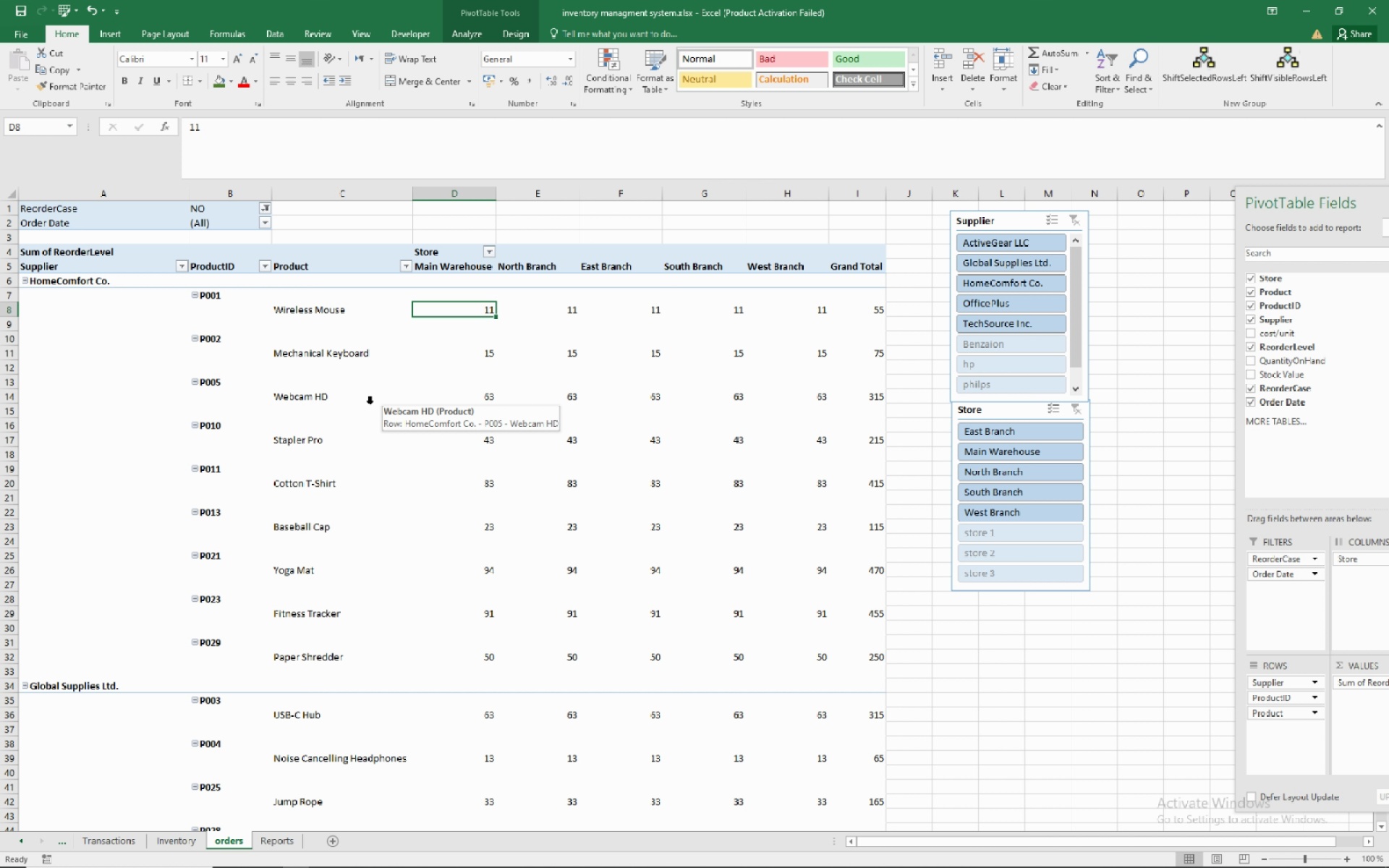 
wait(23.18)
 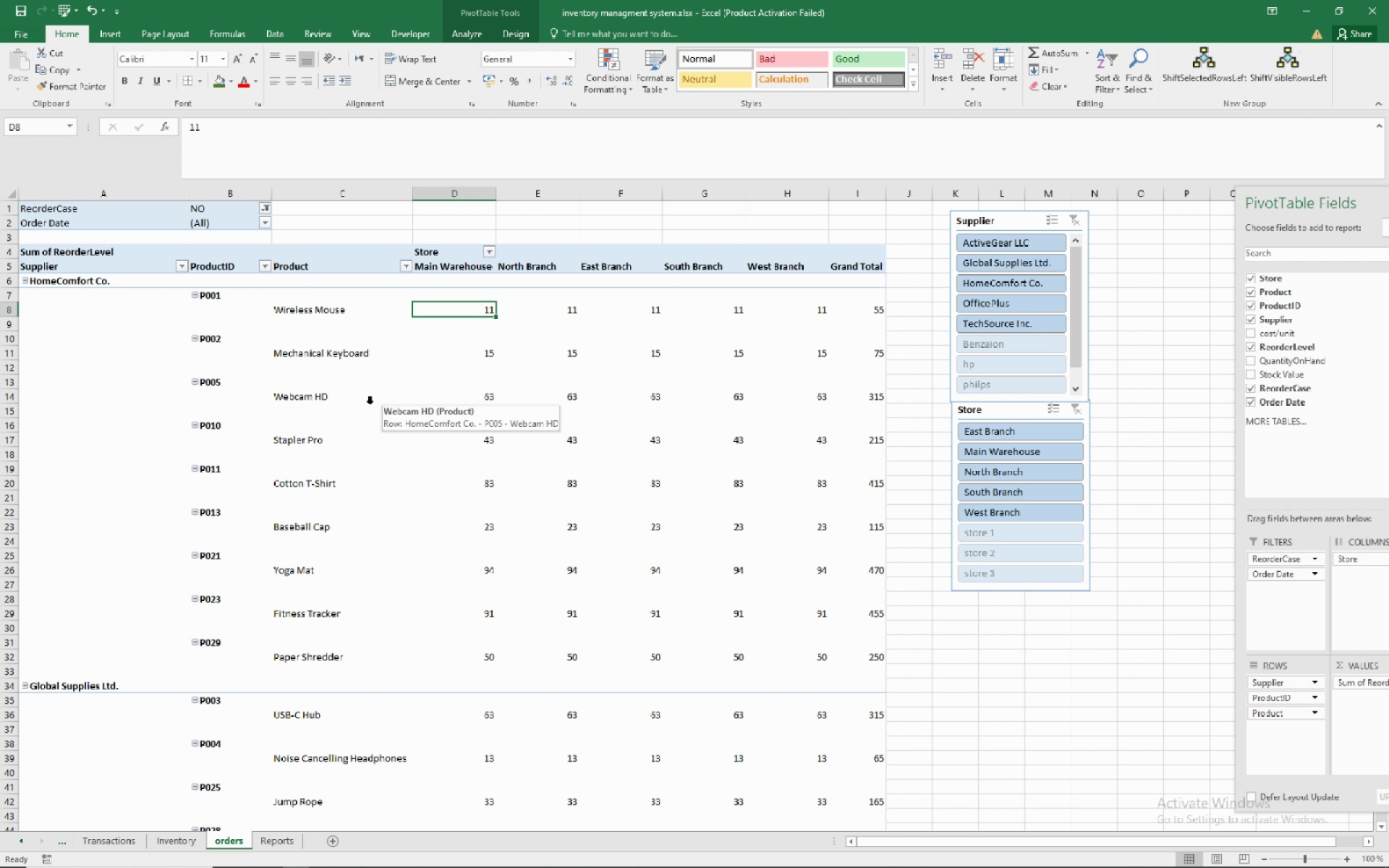 
mouse_move([183, 835])
 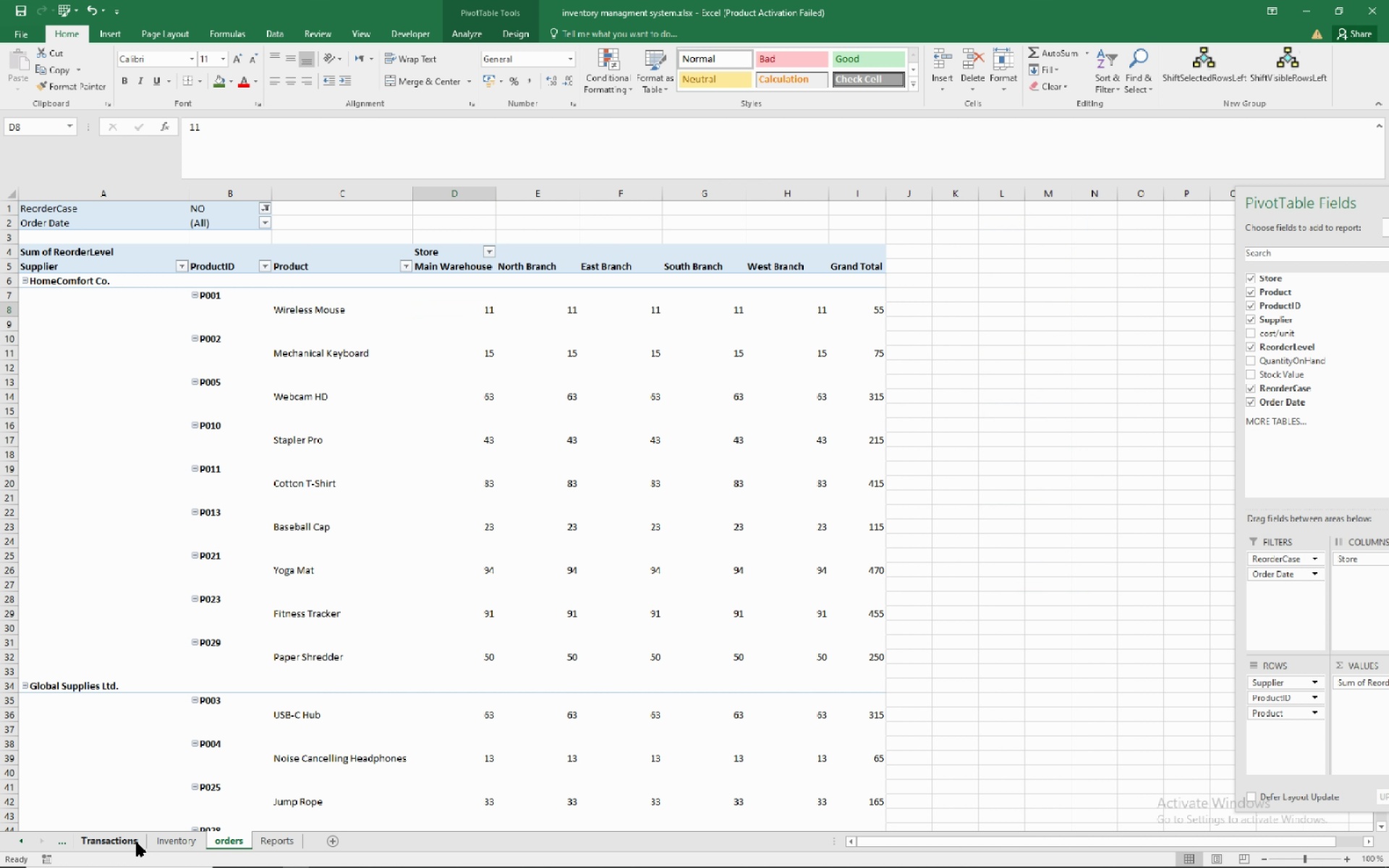 
left_click([138, 843])
 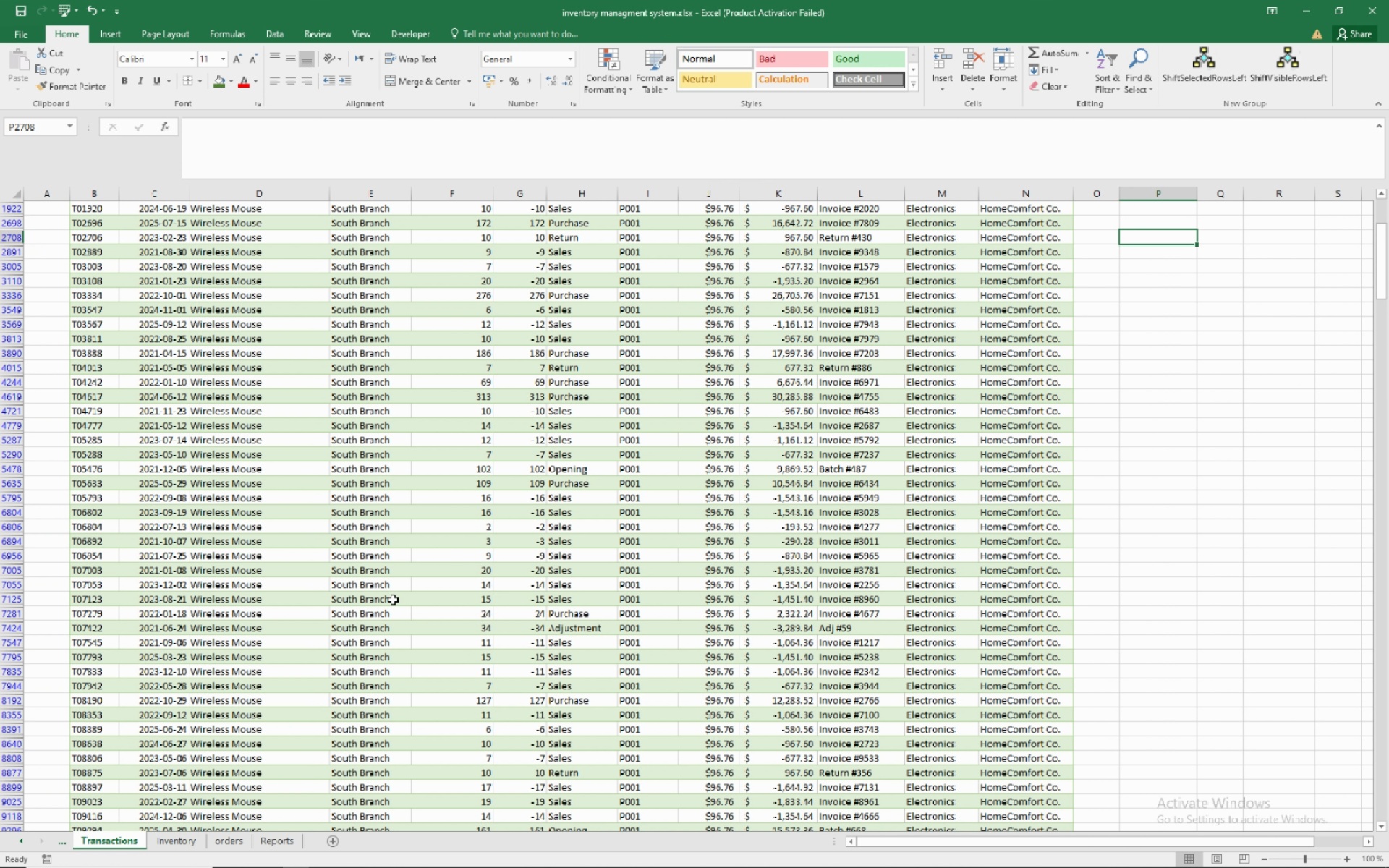 
scroll: coordinate [381, 593], scroll_direction: up, amount: 32.0
 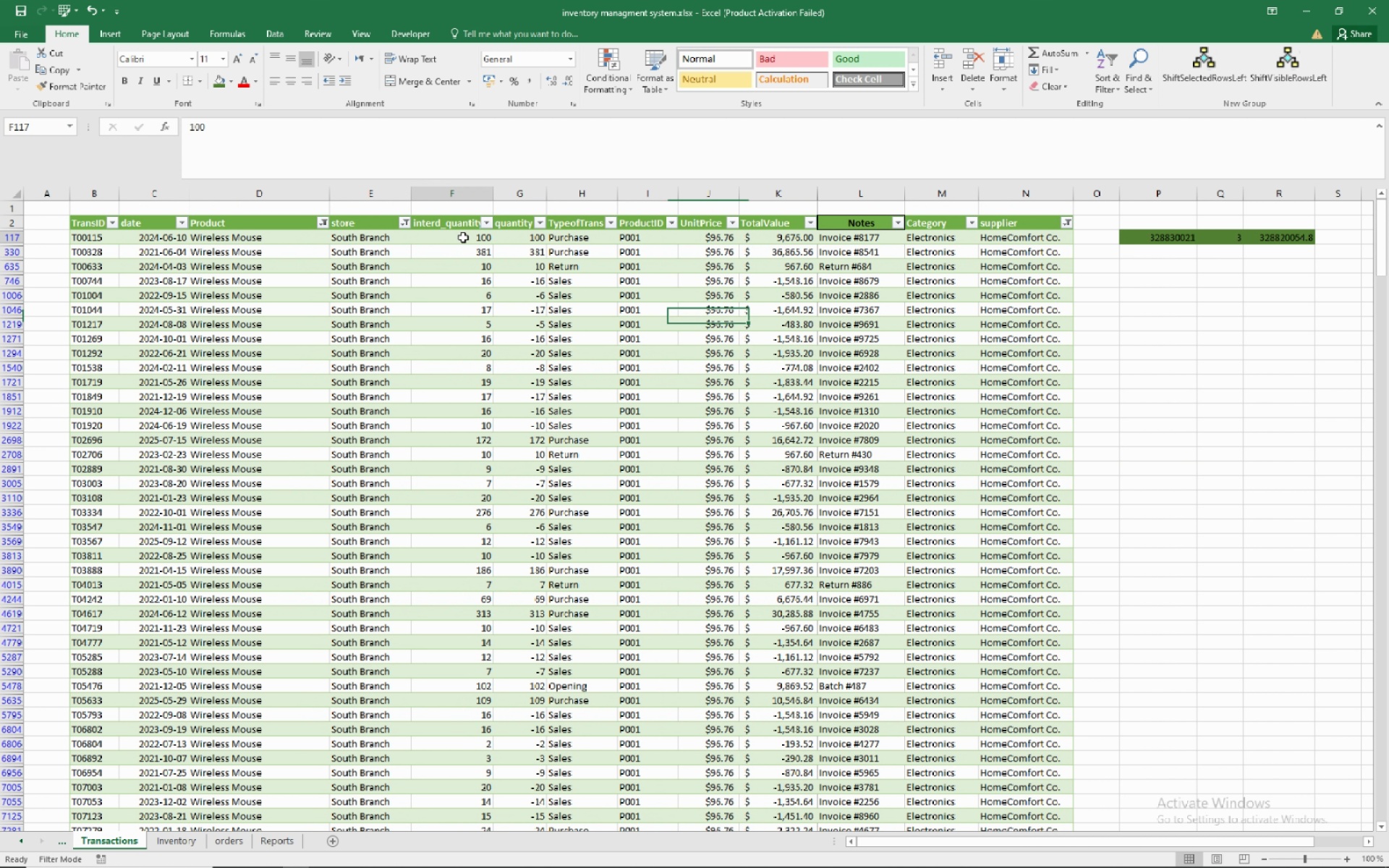 
wait(9.46)
 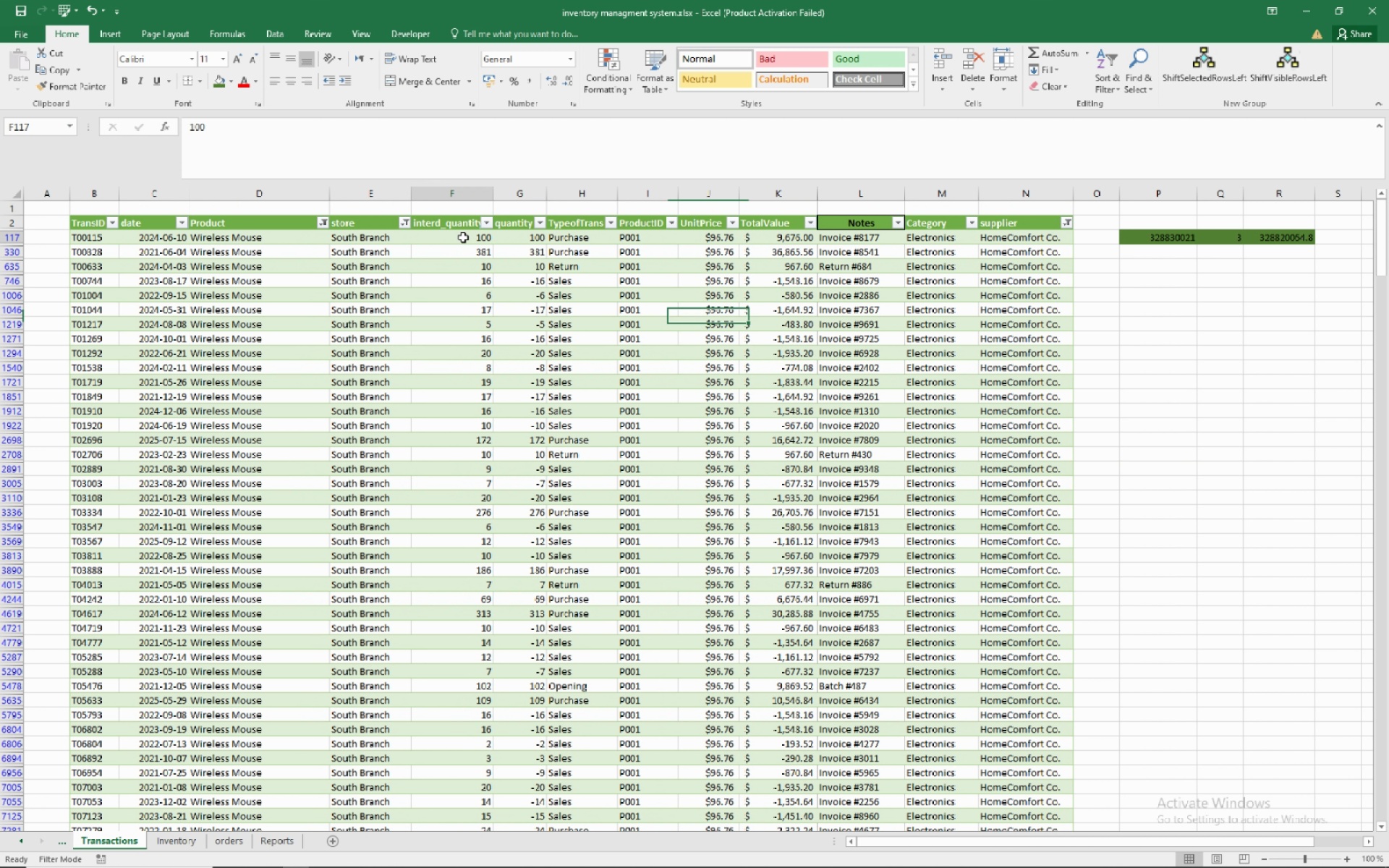 
left_click([507, 221])
 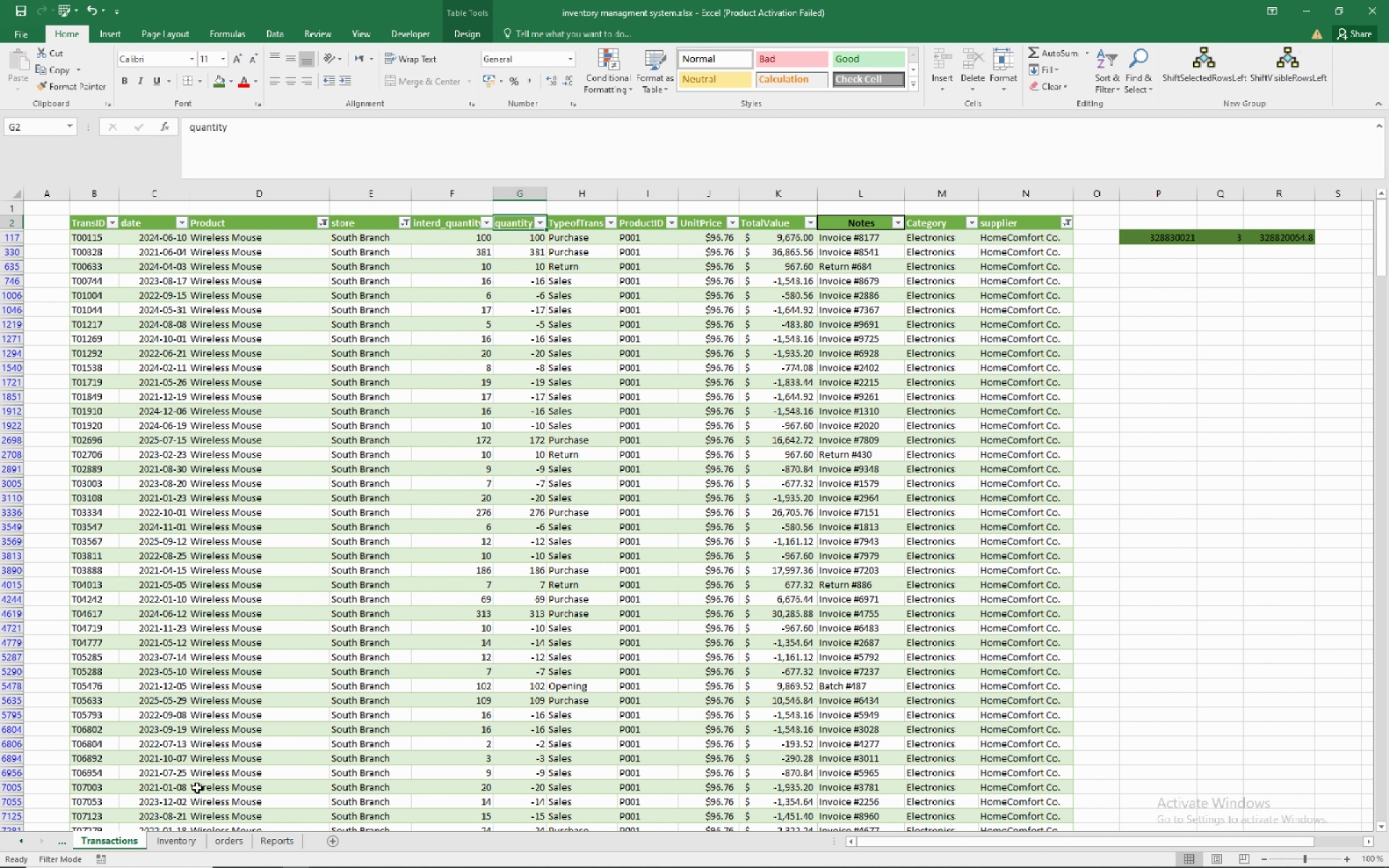 
wait(9.86)
 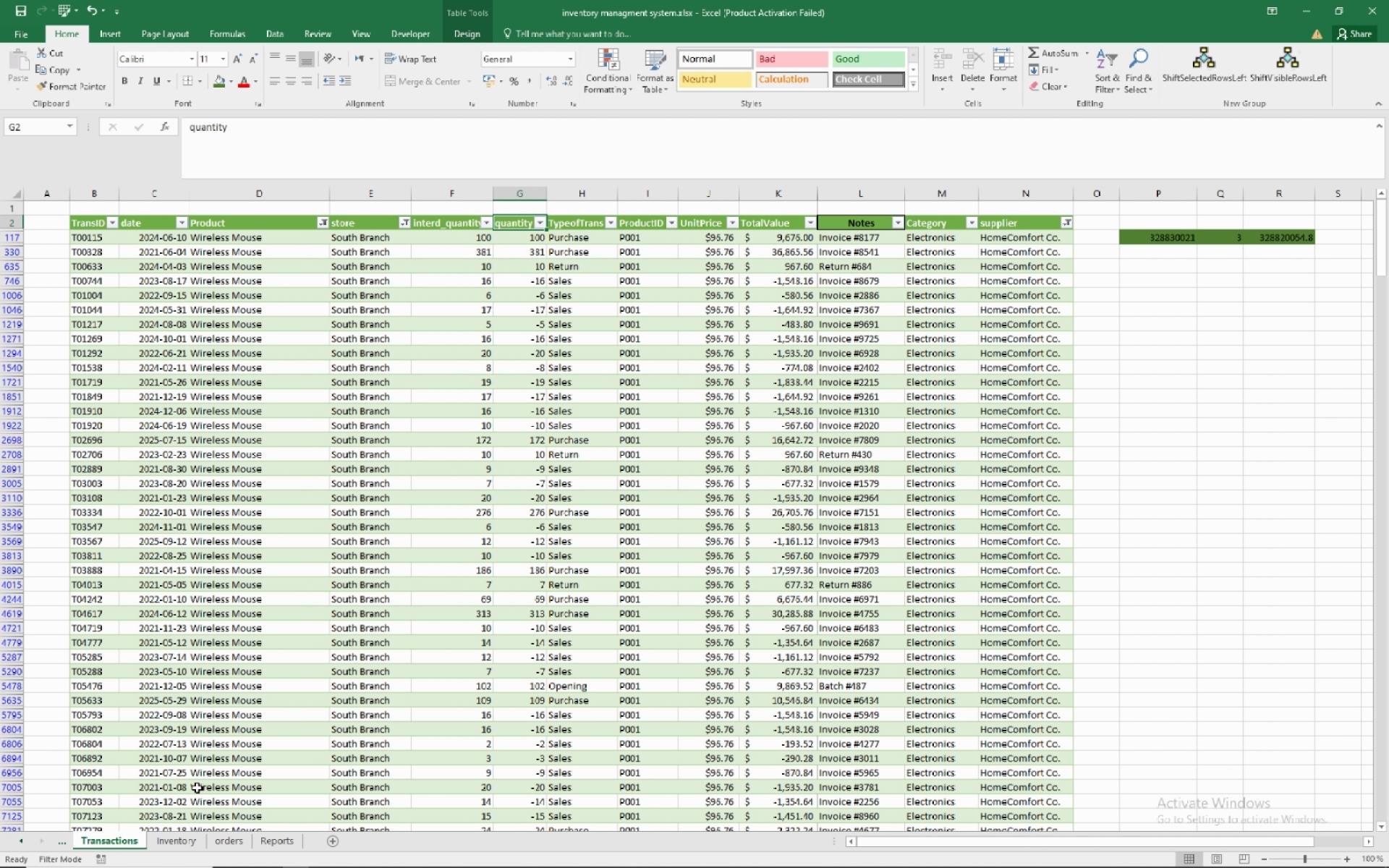 
left_click([598, 281])
 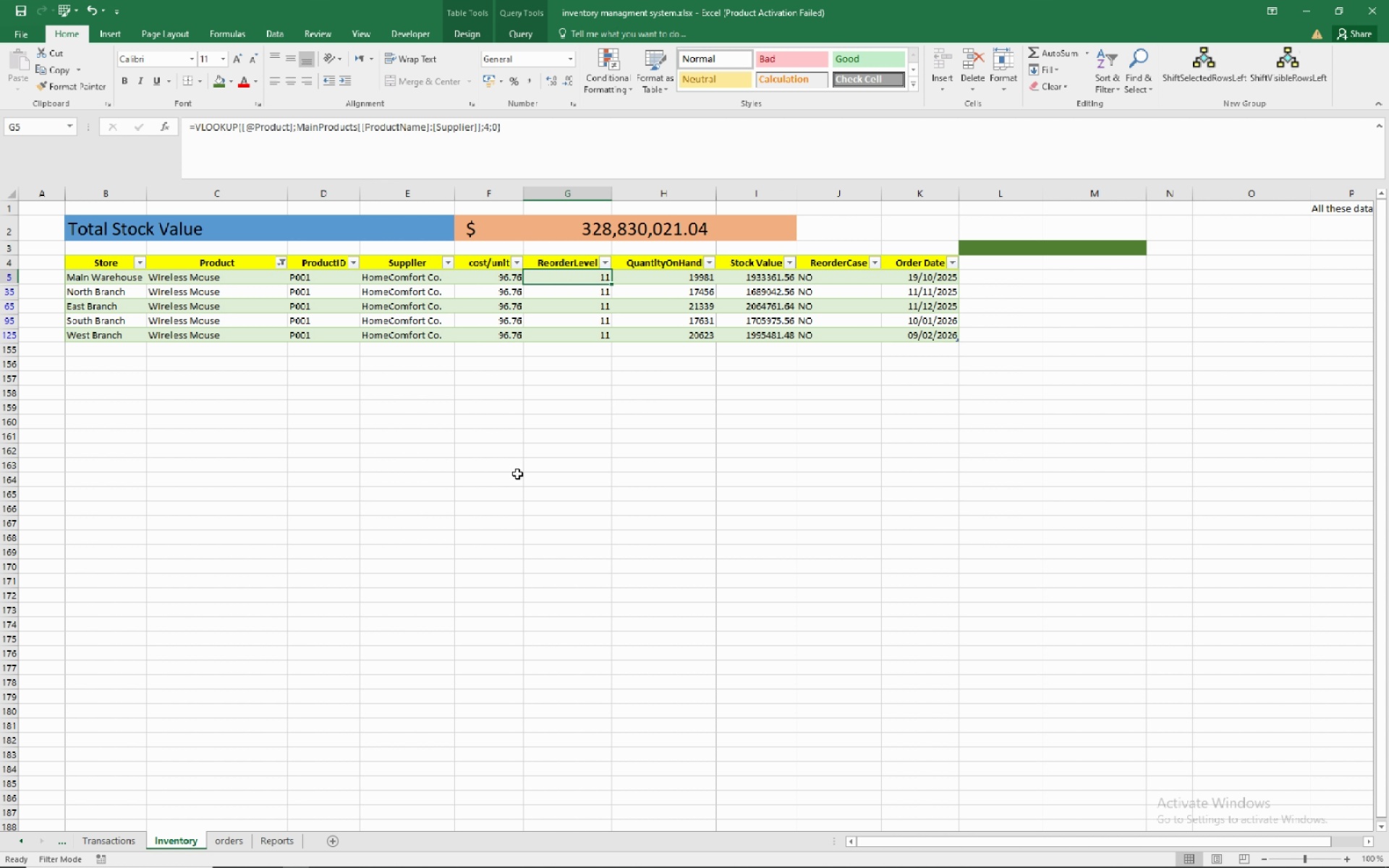 
wait(7.52)
 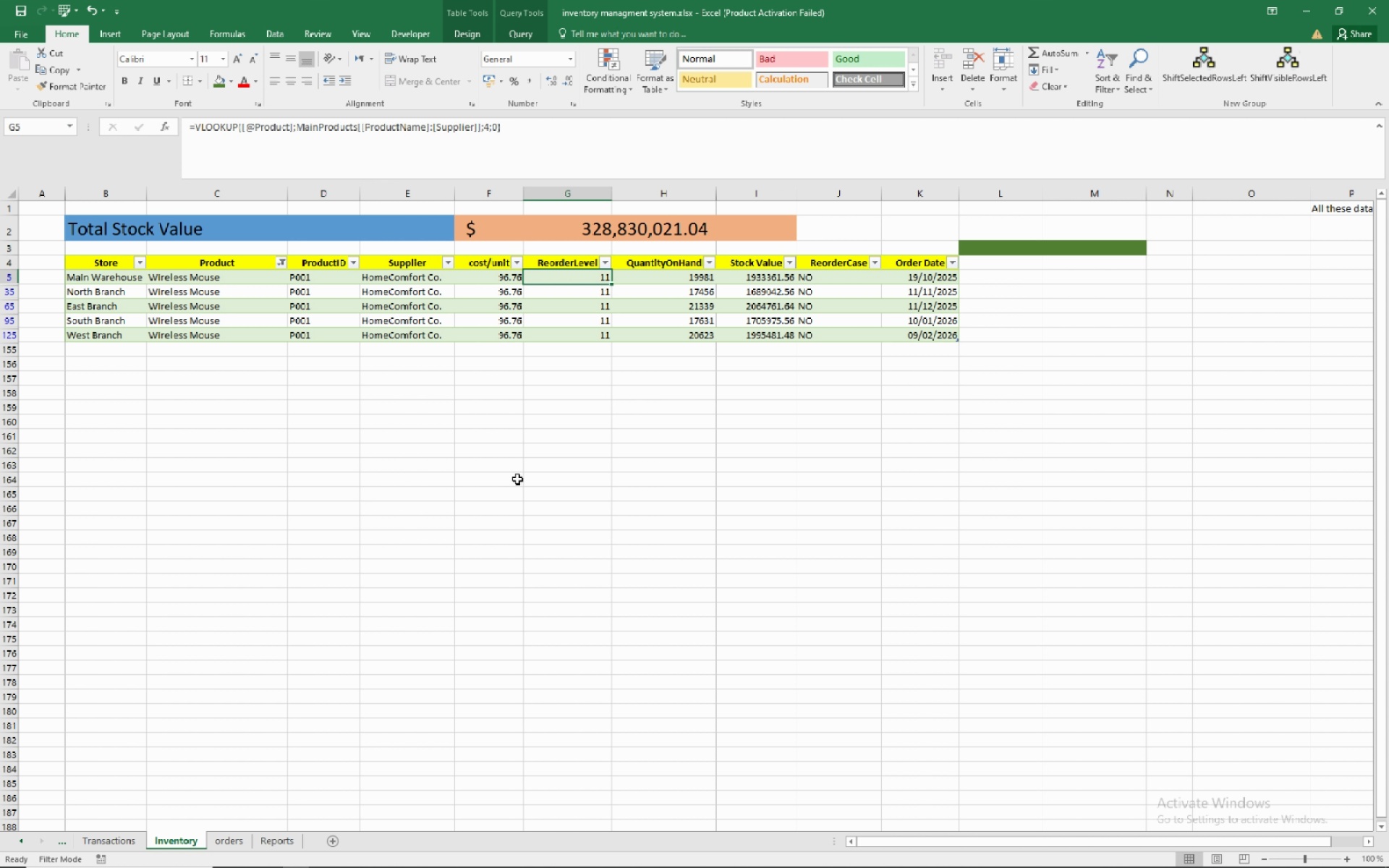 
left_click([676, 281])
 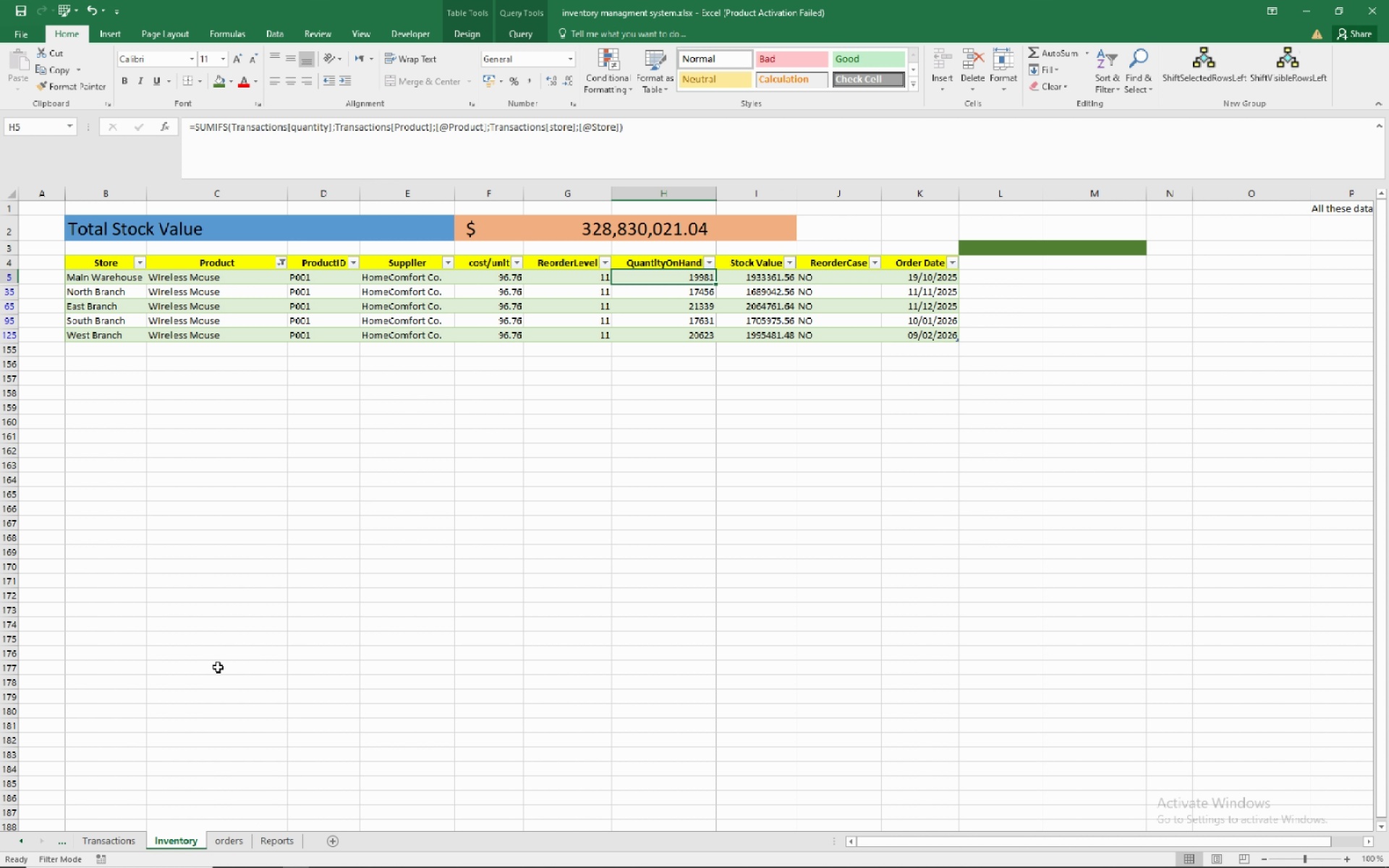 
wait(8.68)
 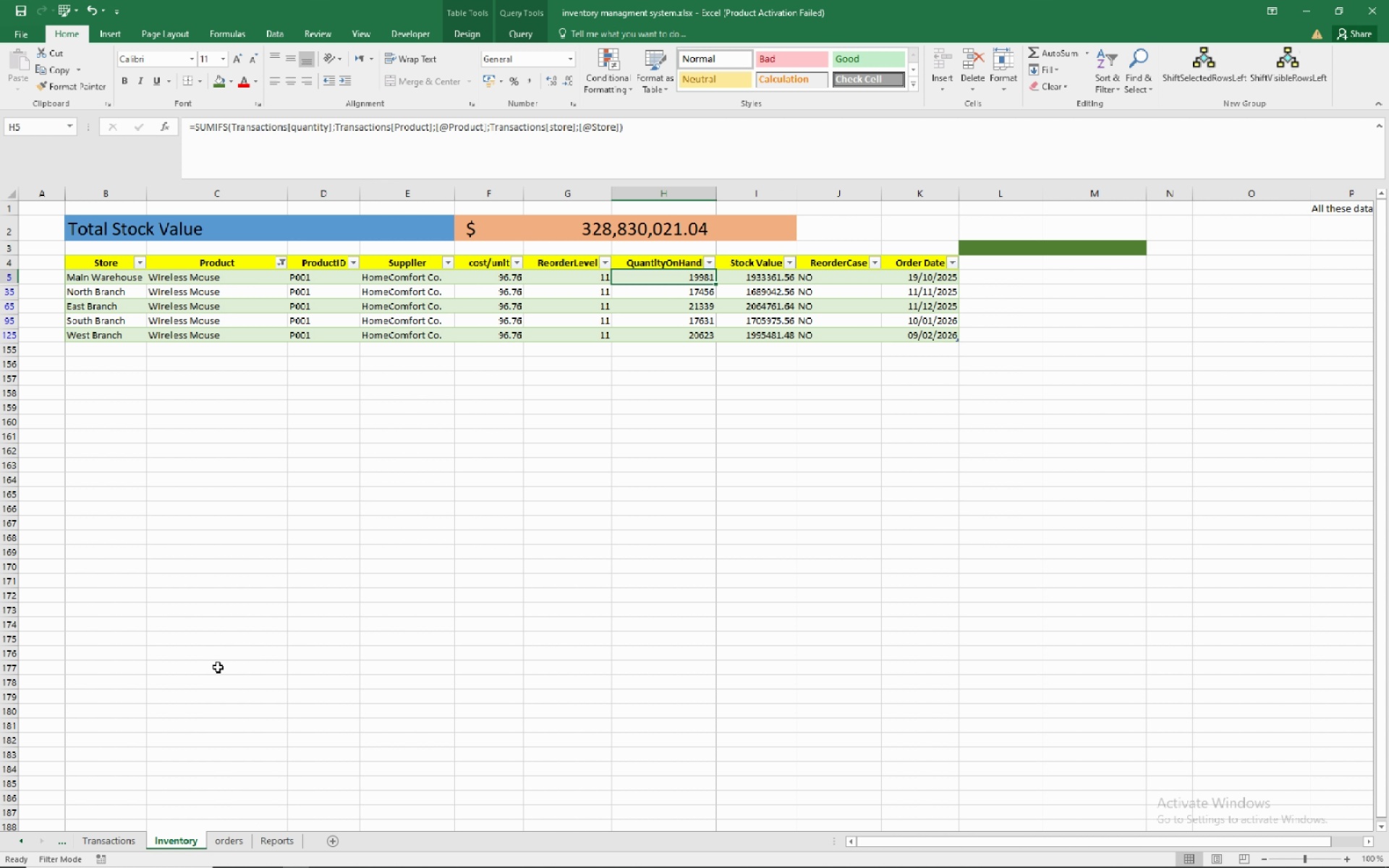 
right_click([694, 277])
 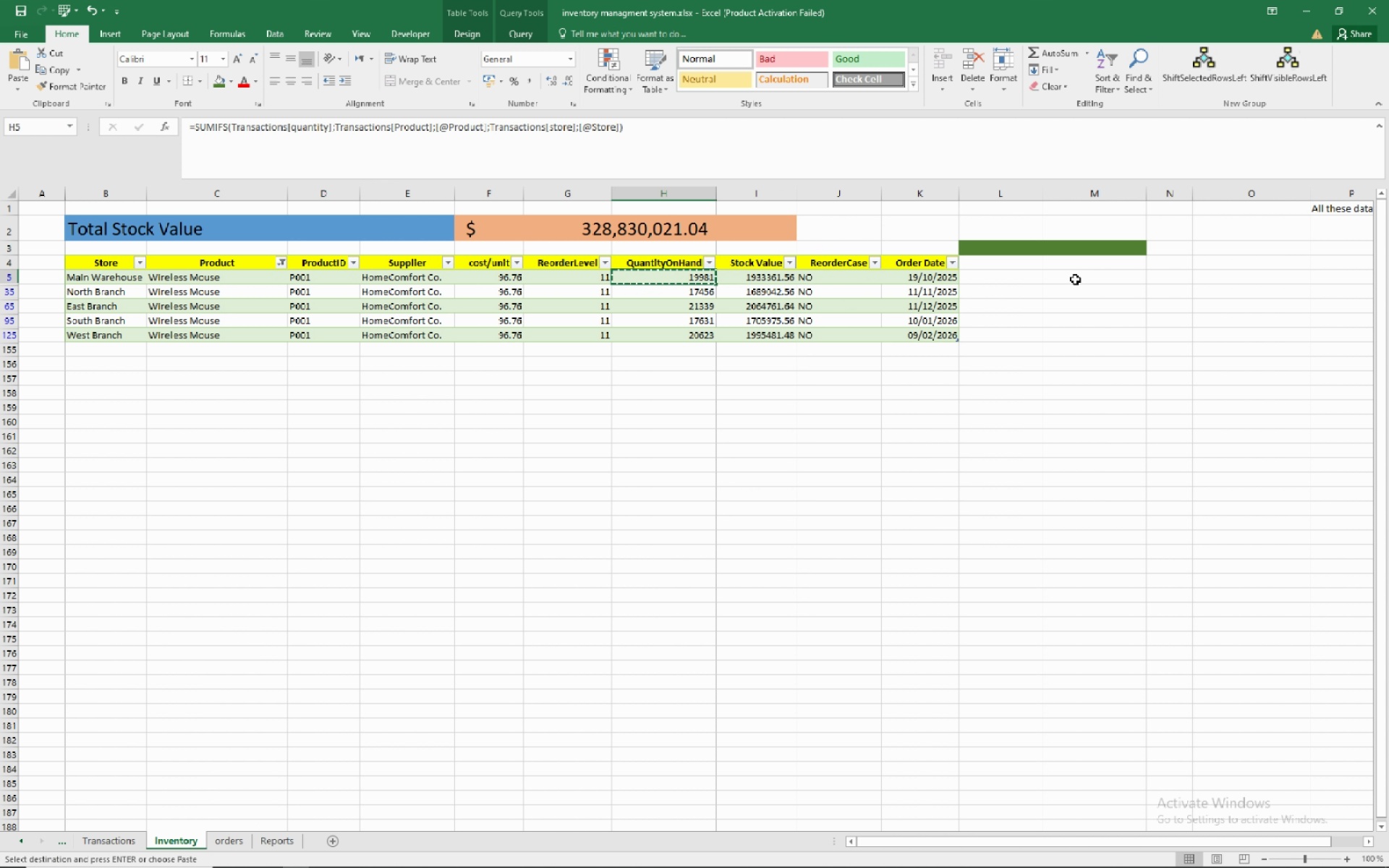 
left_click([1076, 278])
 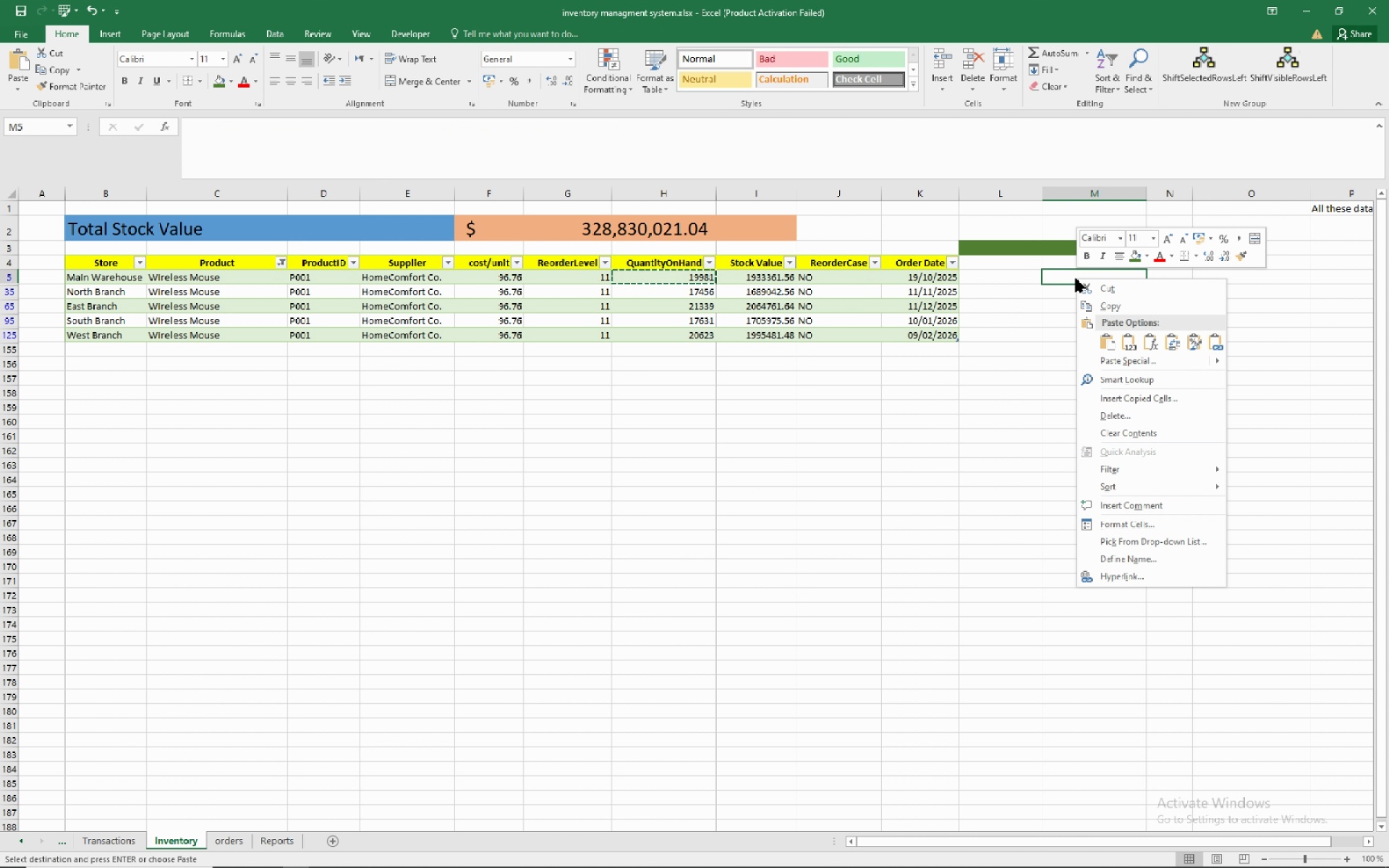 
right_click([1076, 278])
 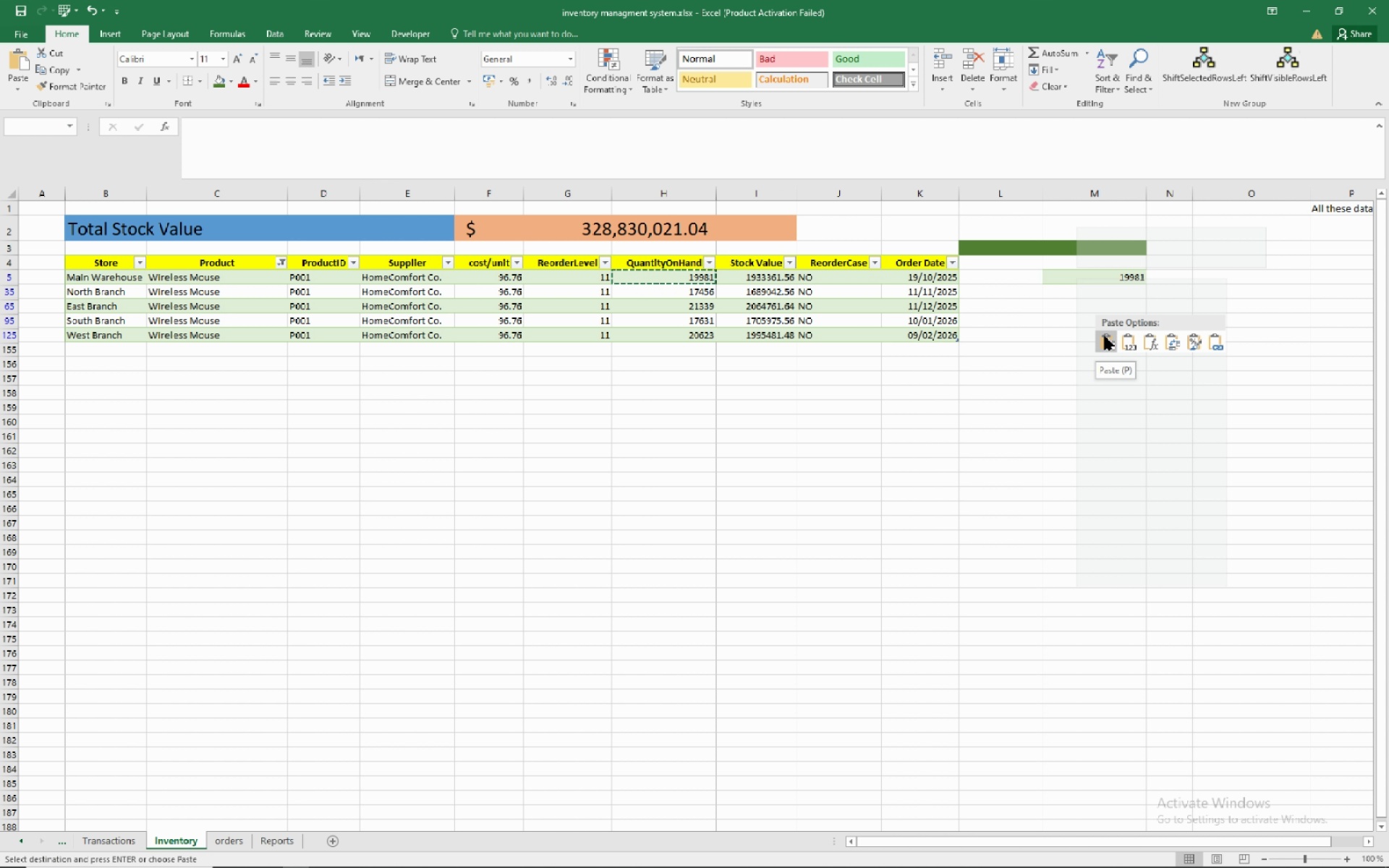 
left_click([1105, 336])
 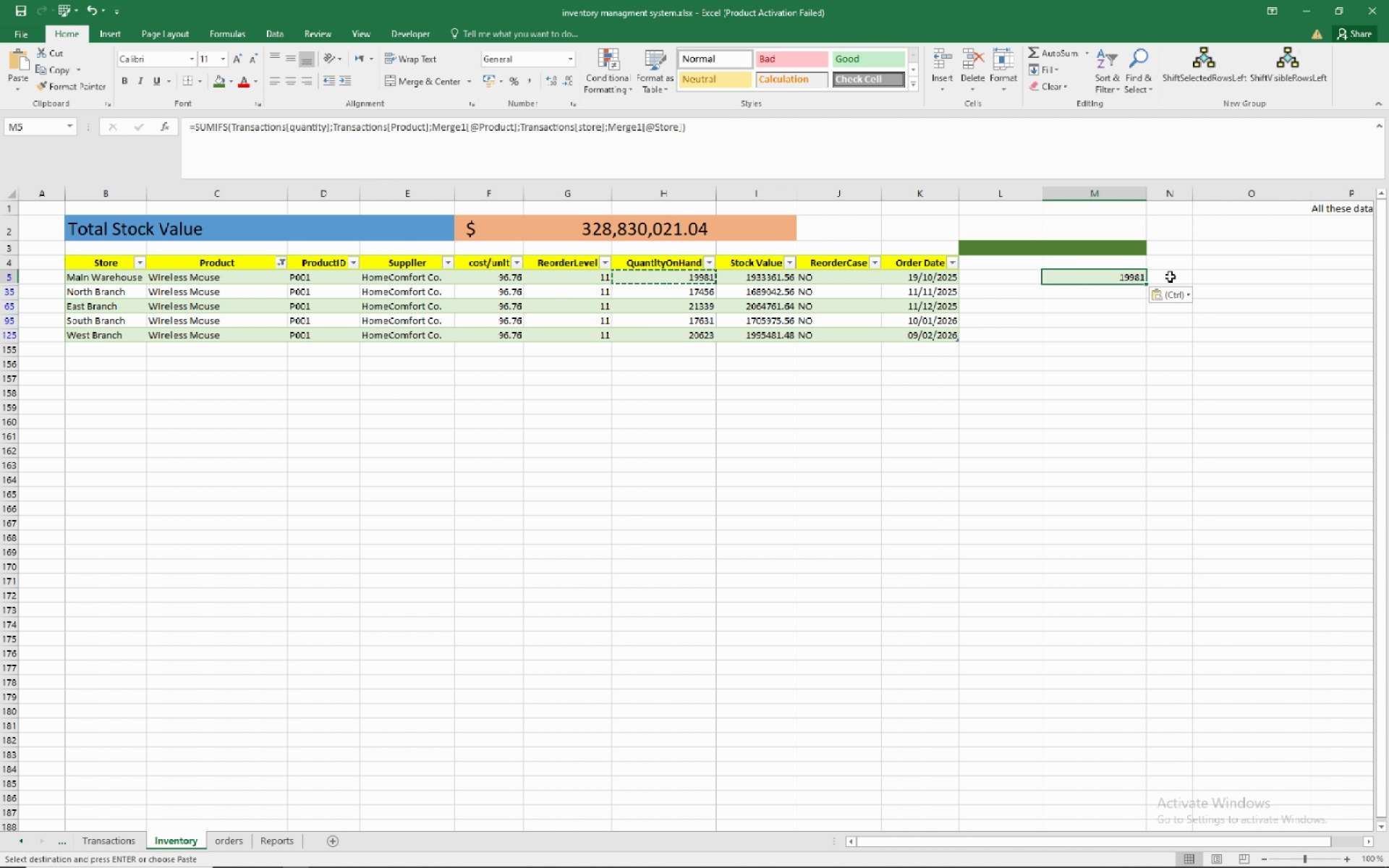 
wait(6.25)
 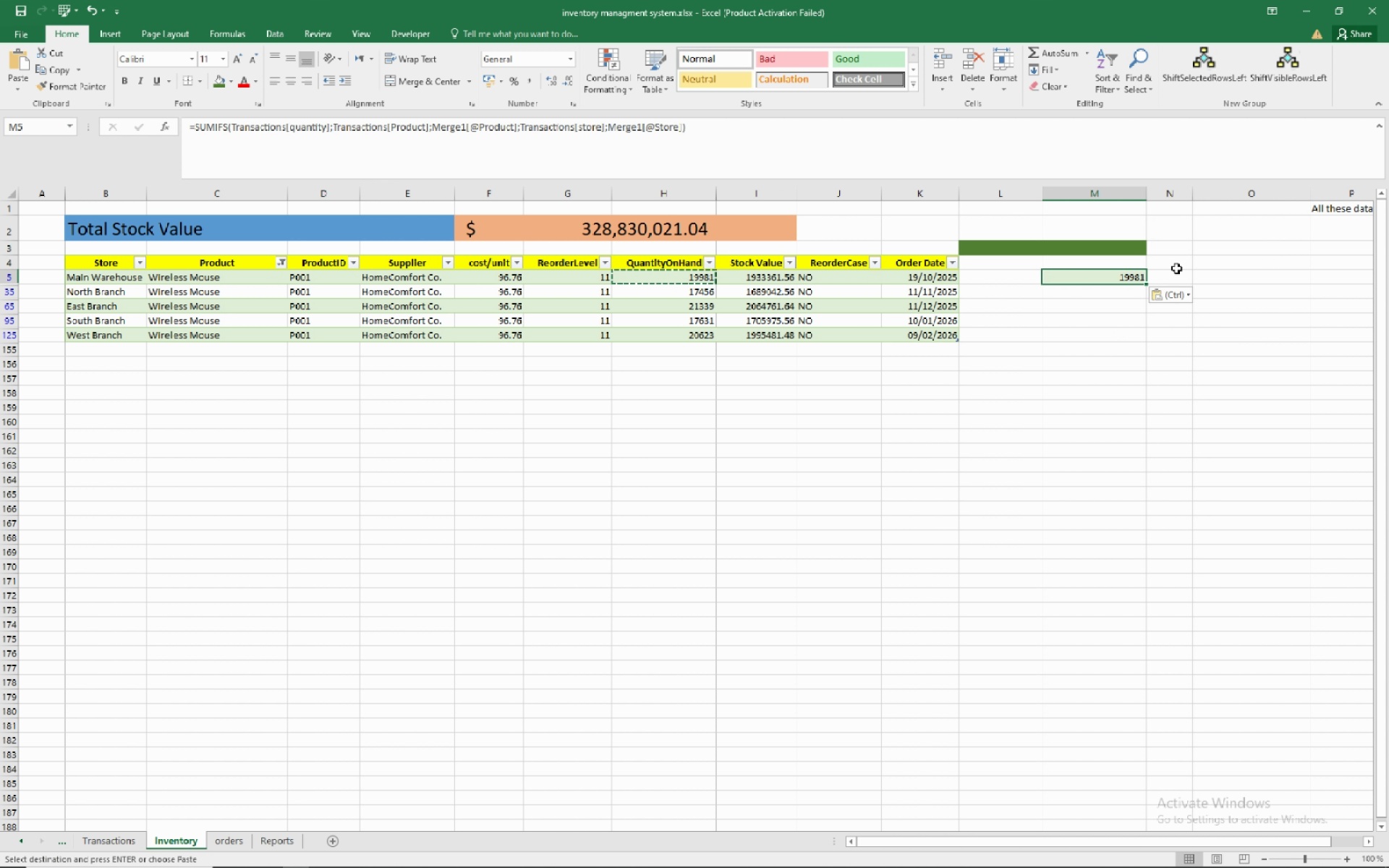 
left_click([1220, 275])
 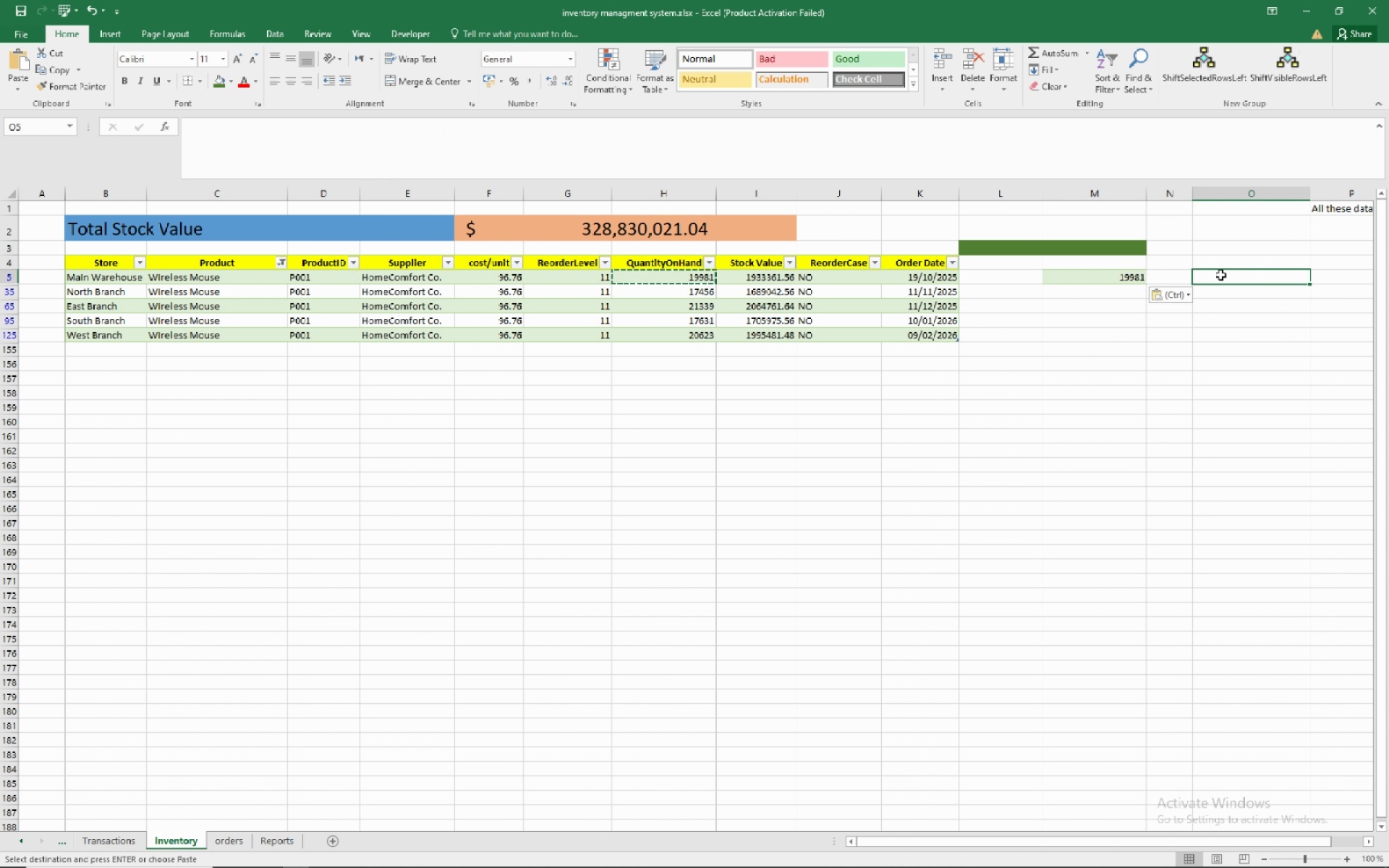 
right_click([1220, 275])
 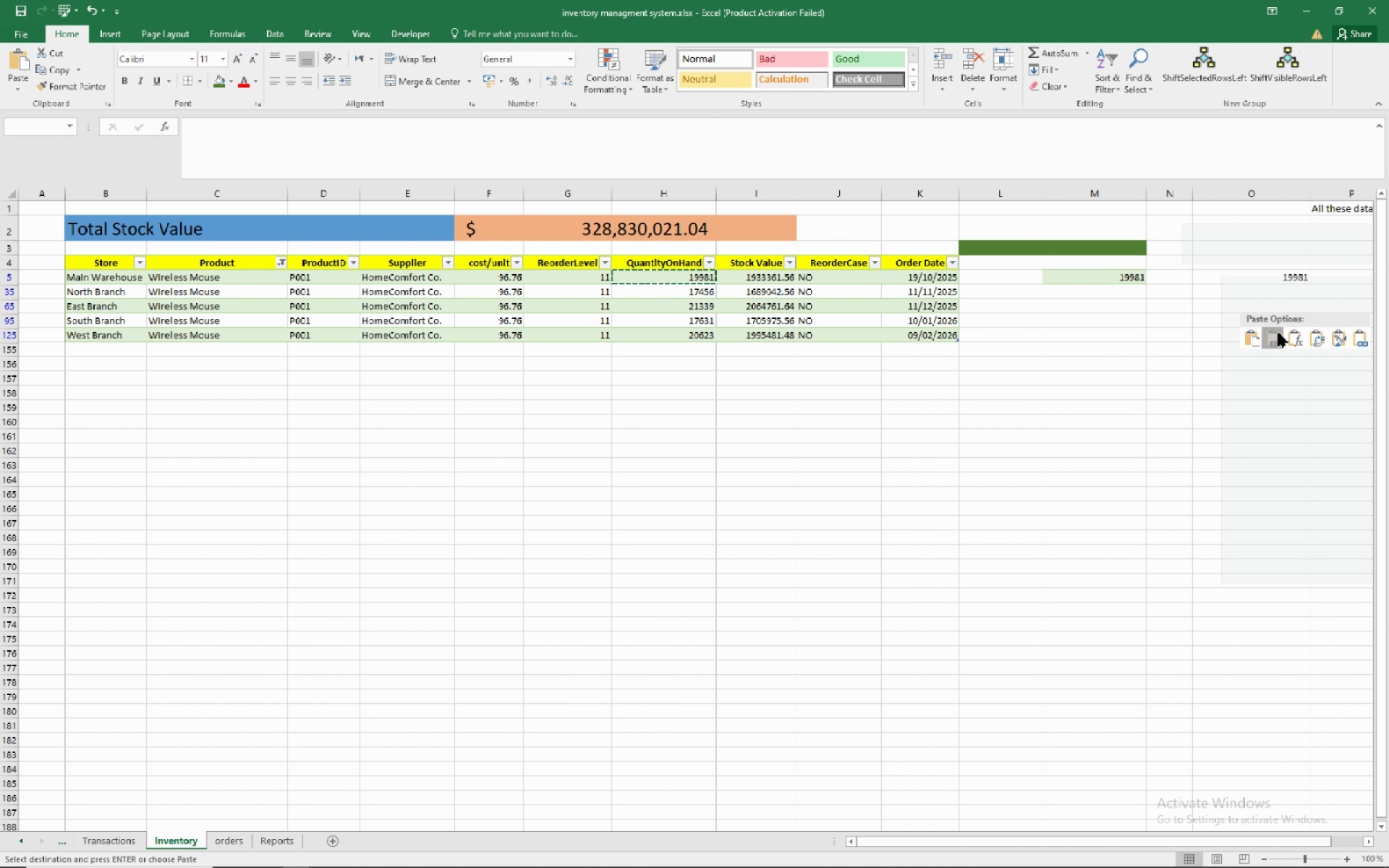 
left_click([1278, 333])
 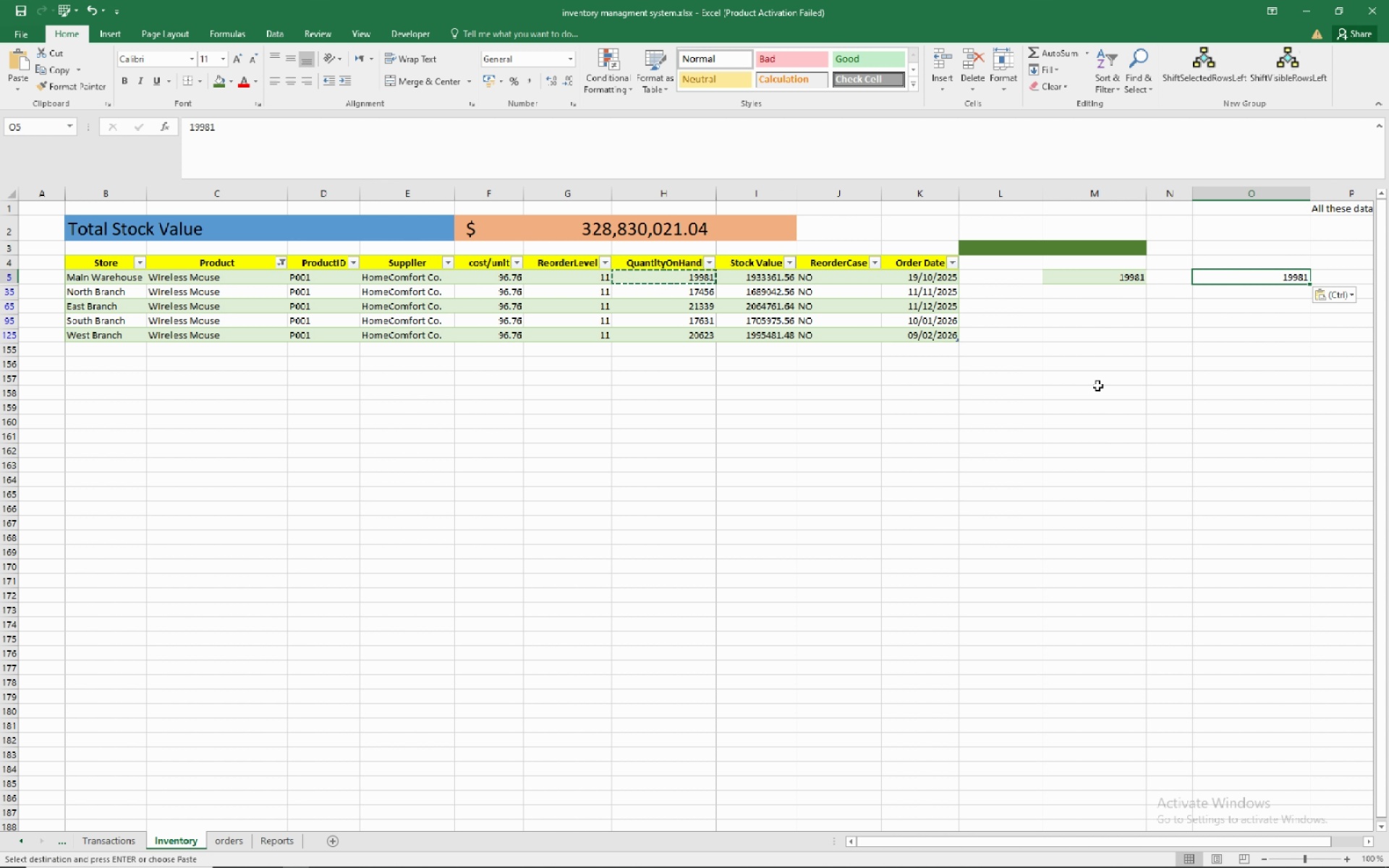 
left_click([1097, 386])
 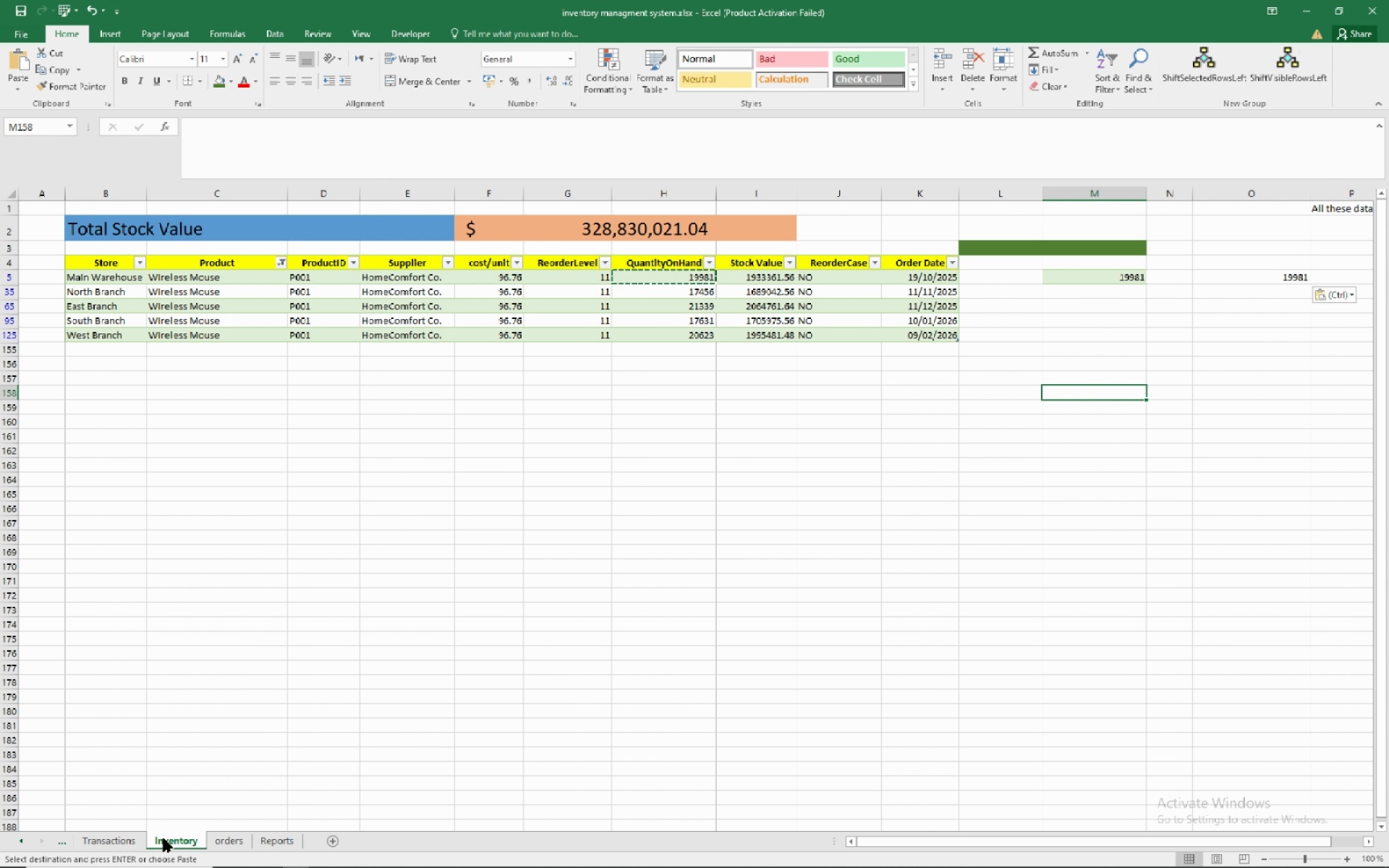 
left_click([140, 841])
 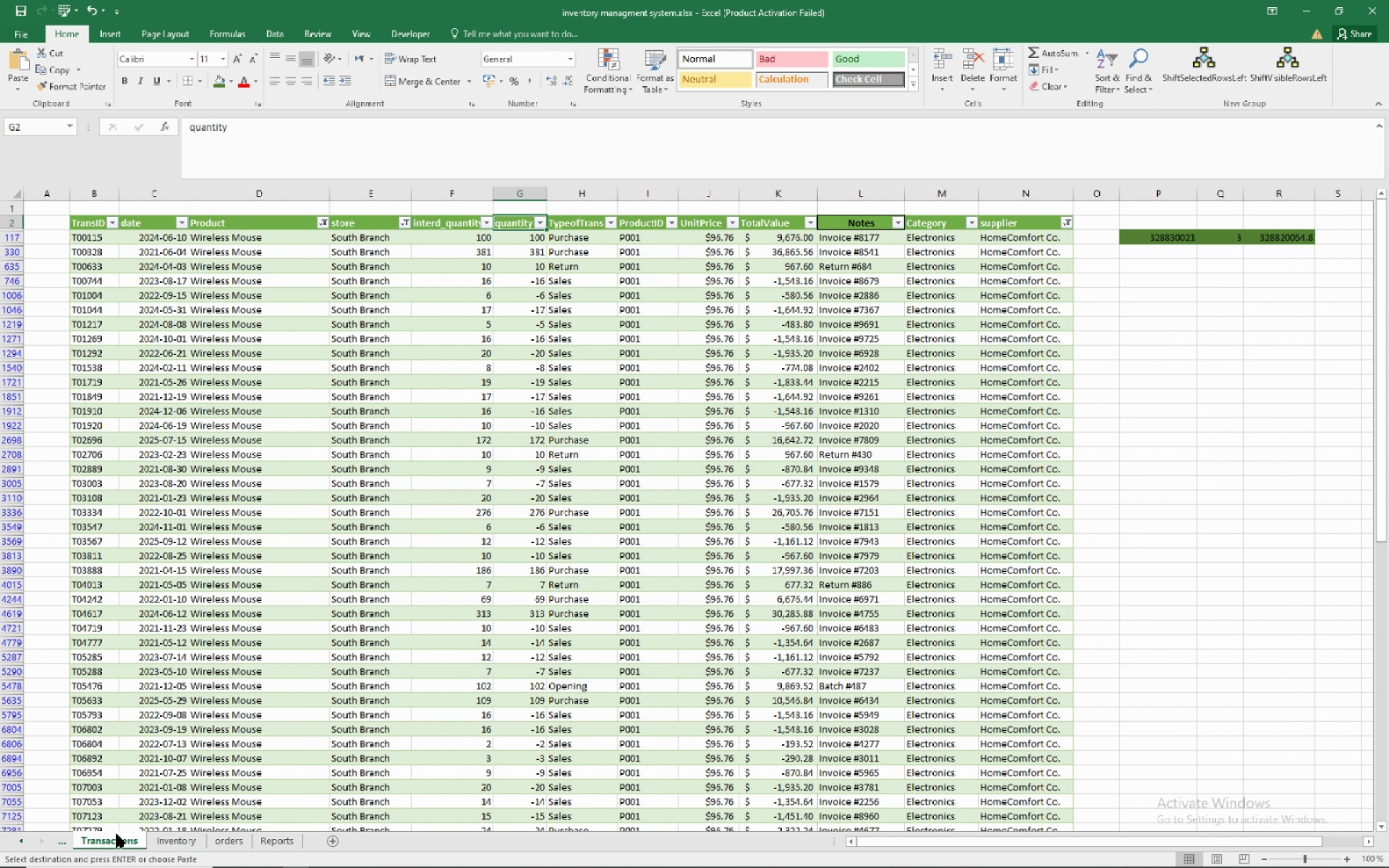 
left_click([116, 834])
 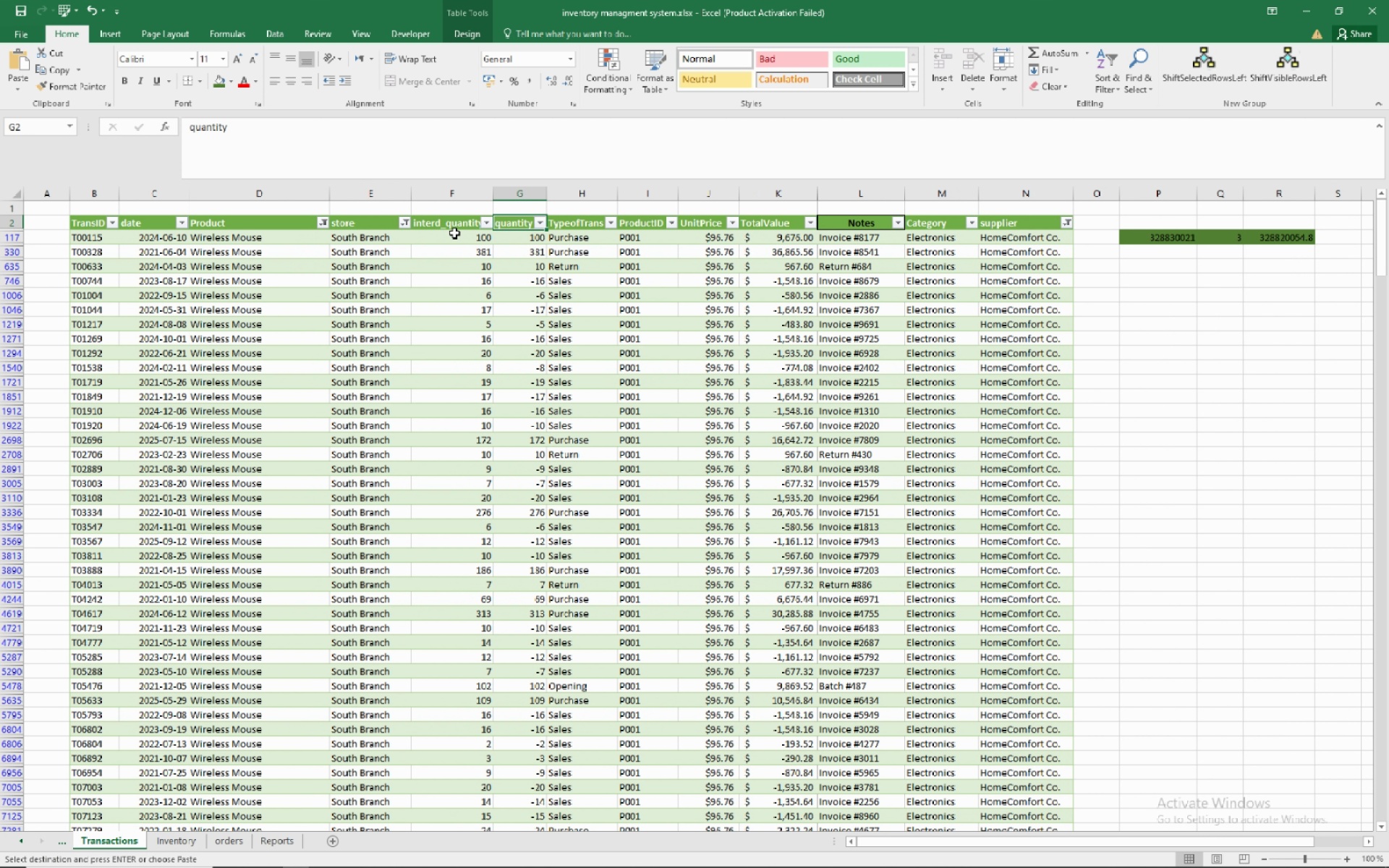 
left_click([444, 239])
 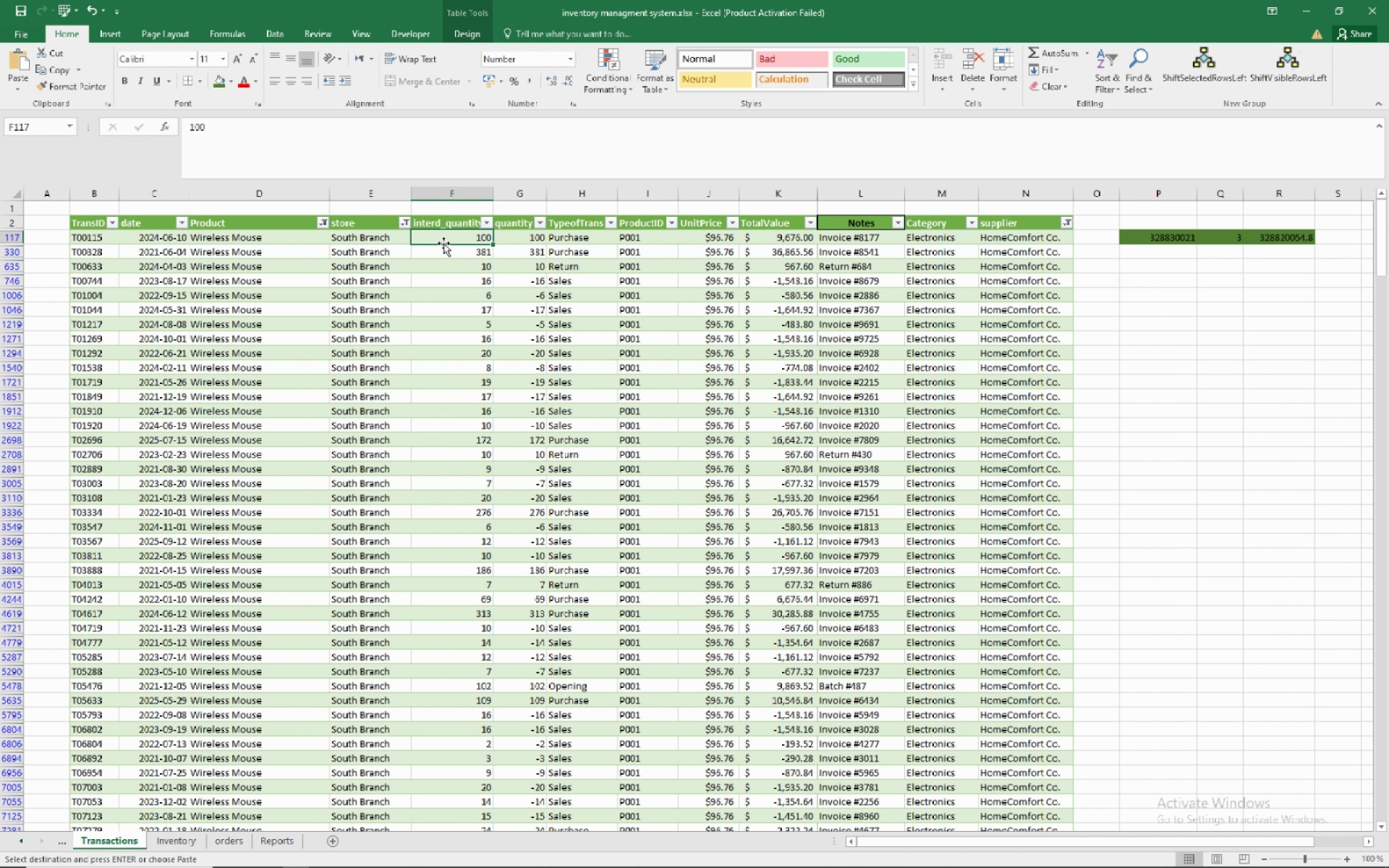 
key(Numpad3)
 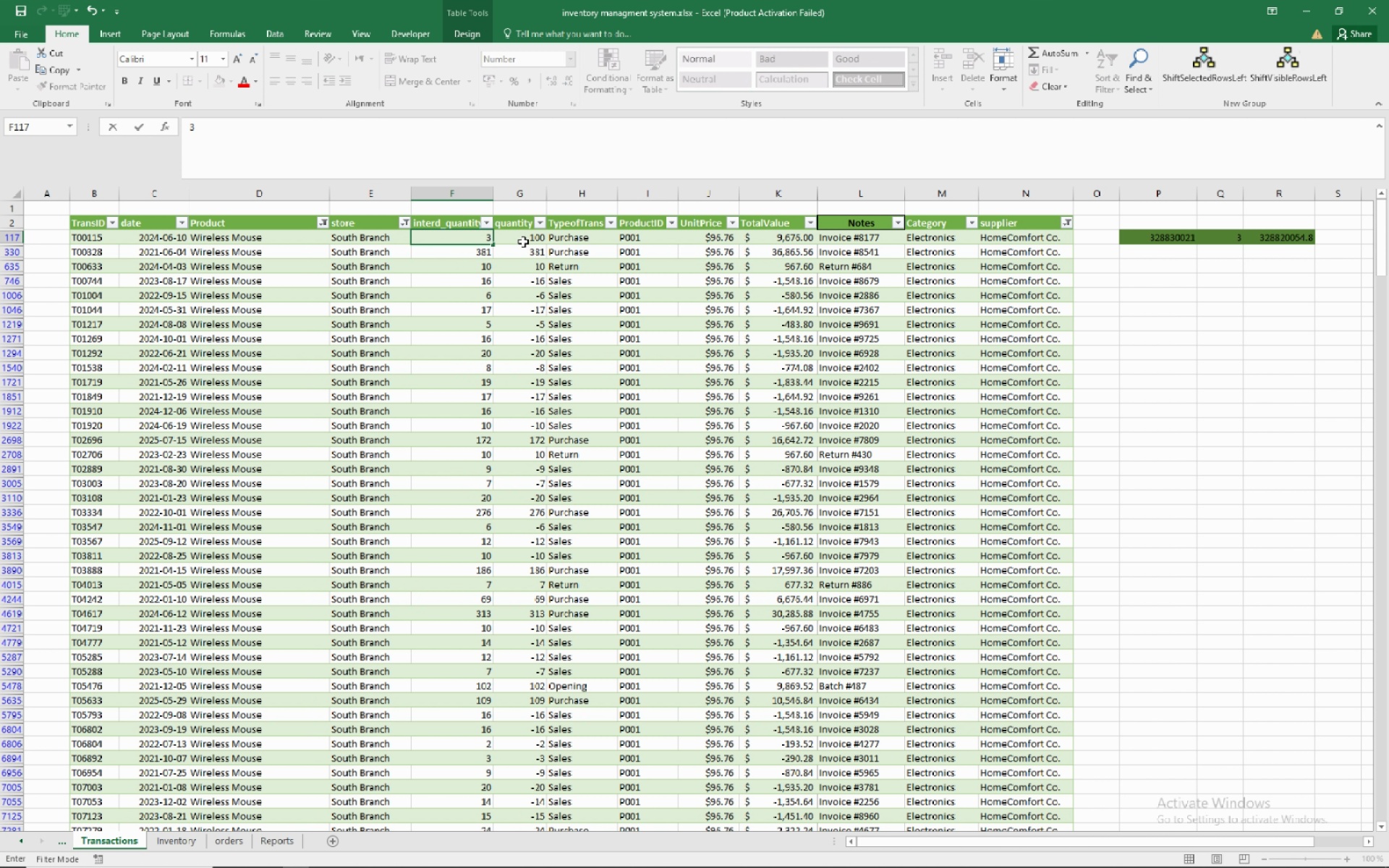 
left_click([523, 242])
 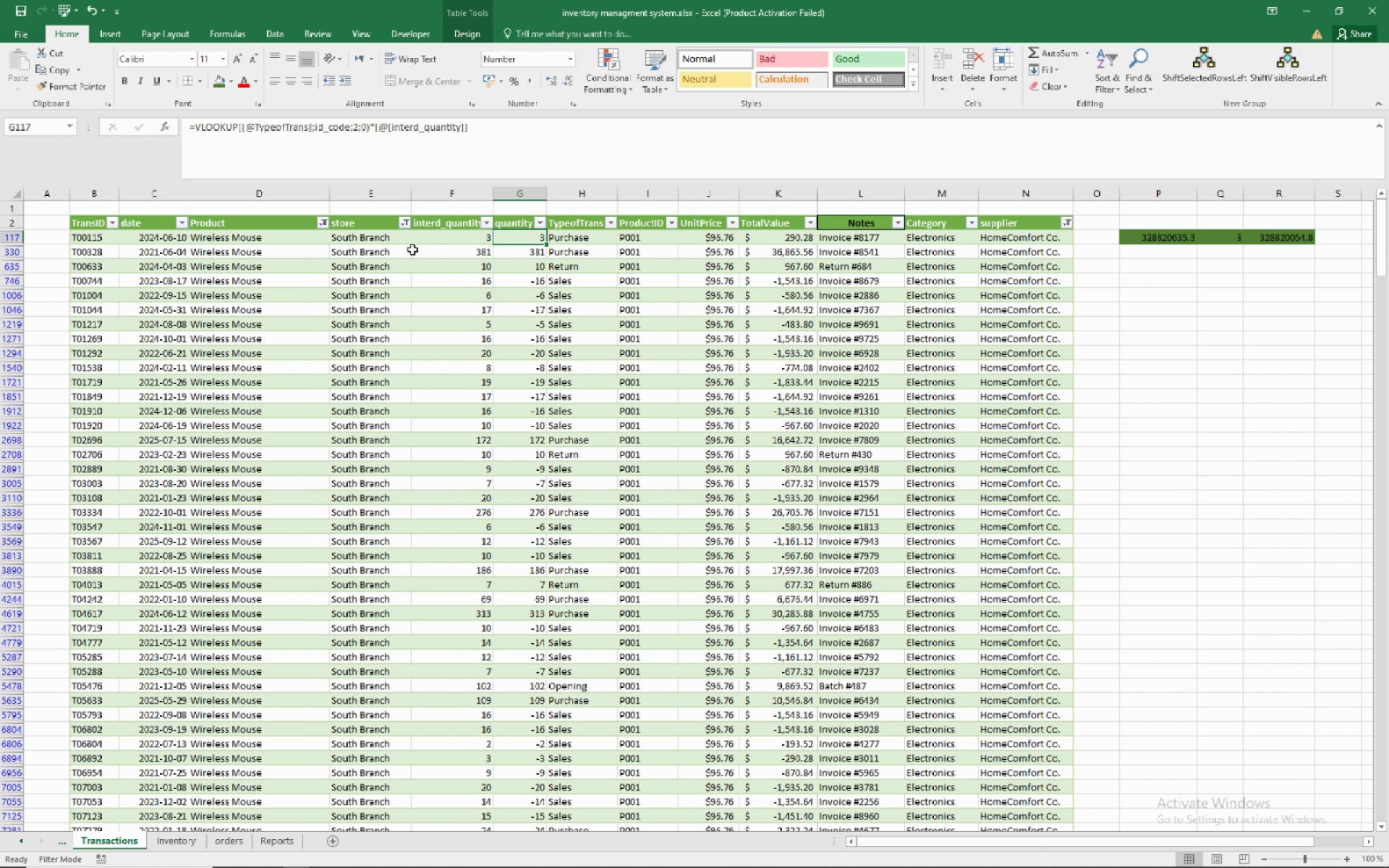 
wait(6.43)
 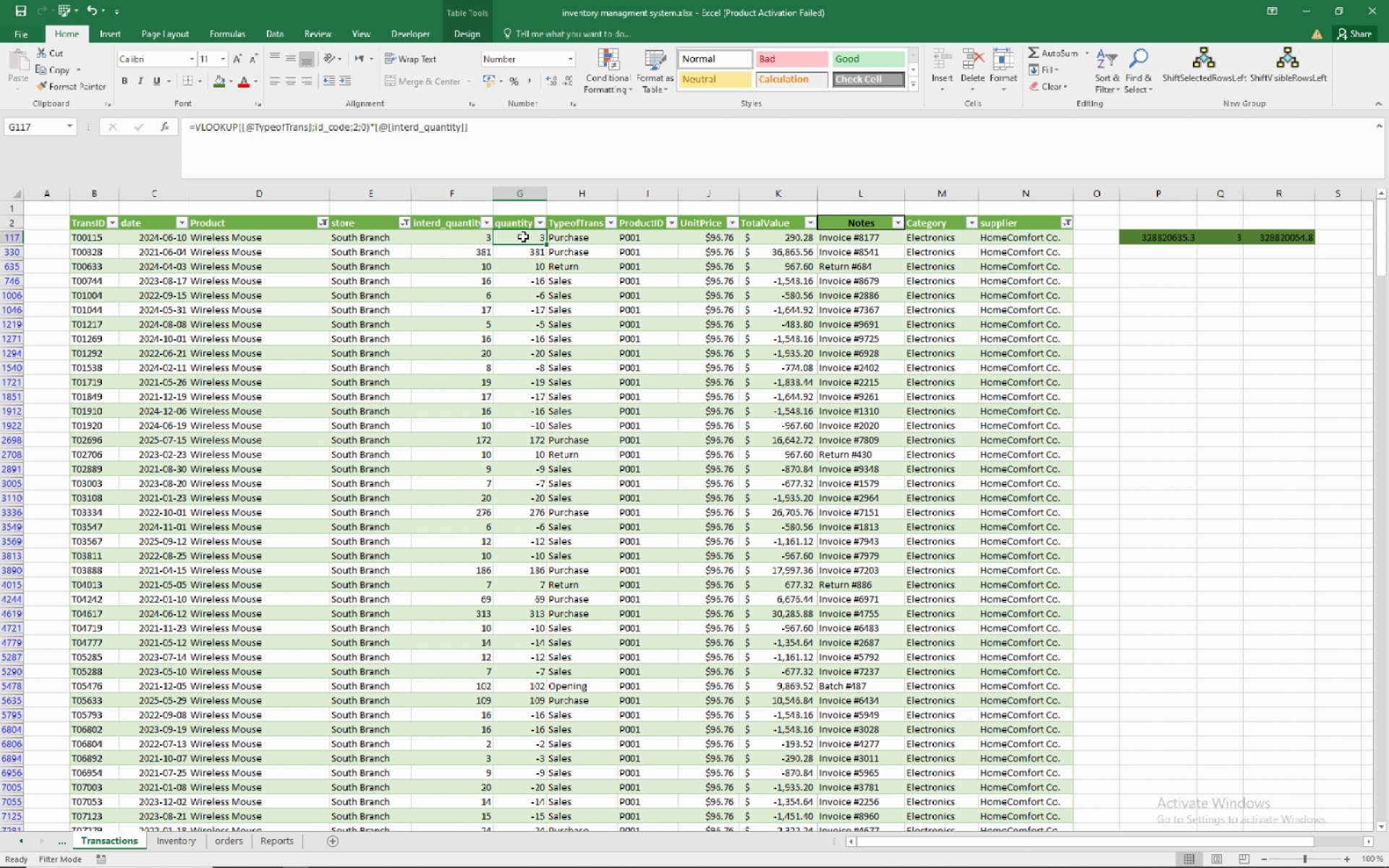 
left_click([561, 234])
 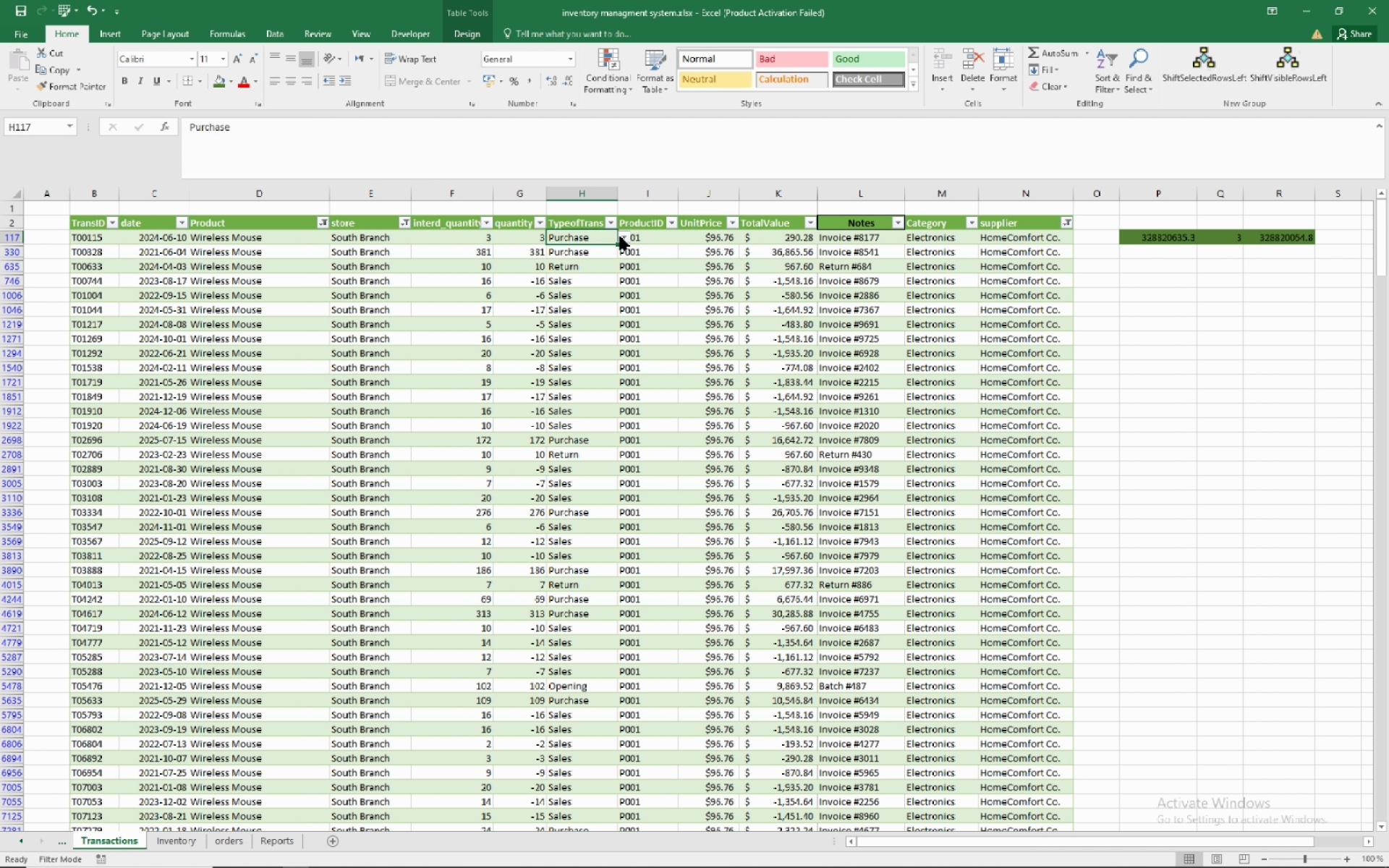 
left_click([620, 237])
 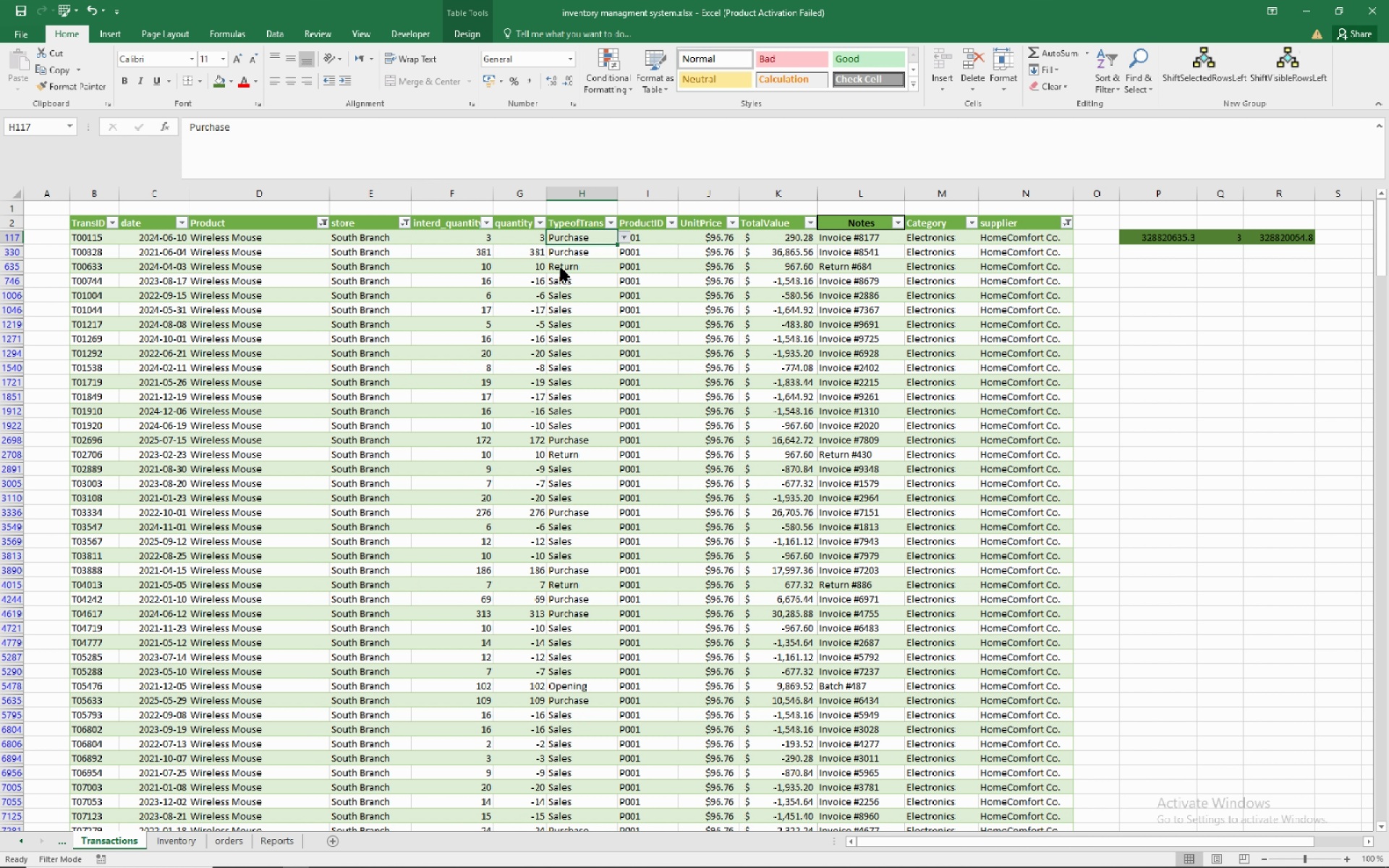 
left_click([561, 268])
 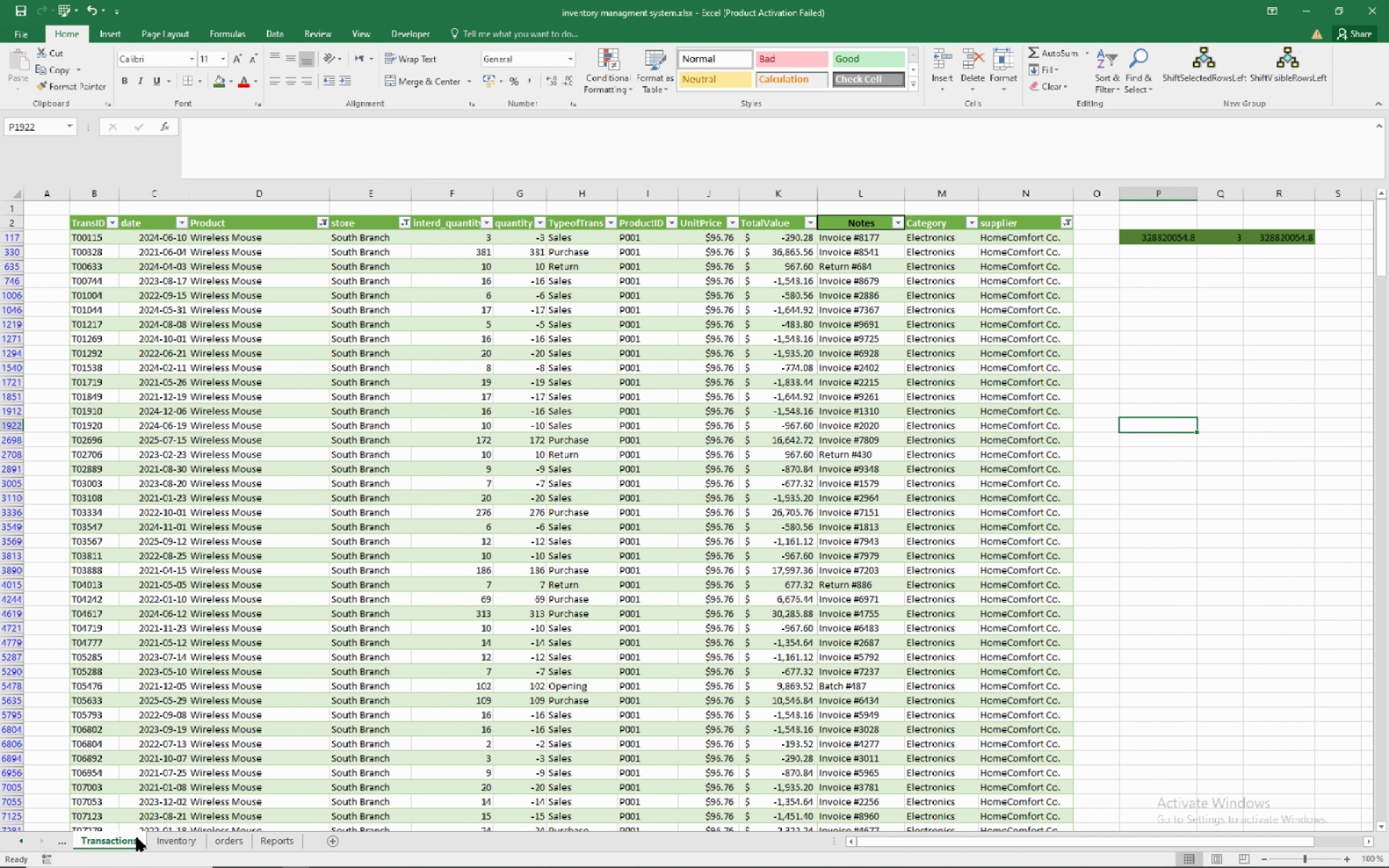 
wait(6.79)
 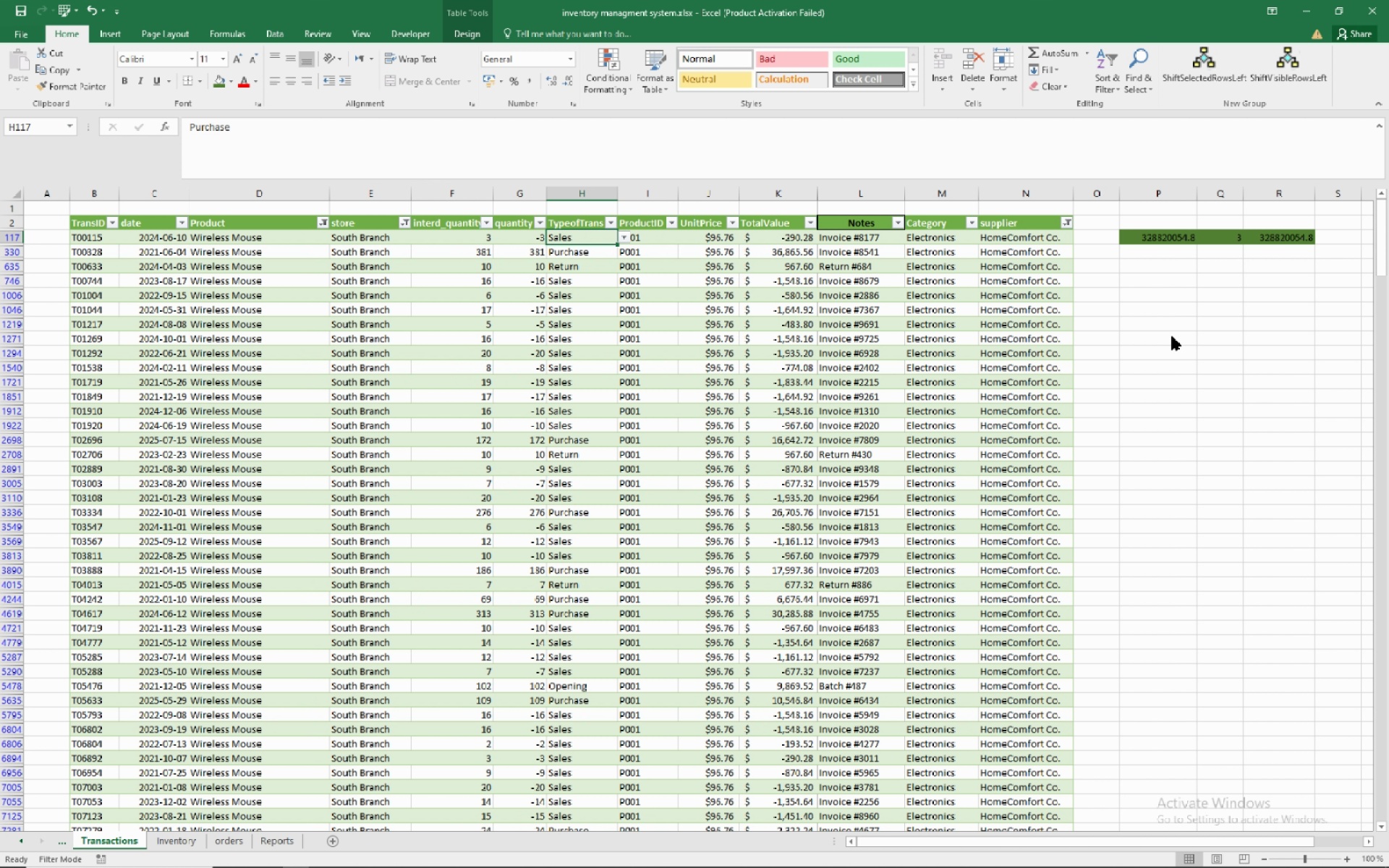 
left_click([188, 844])
 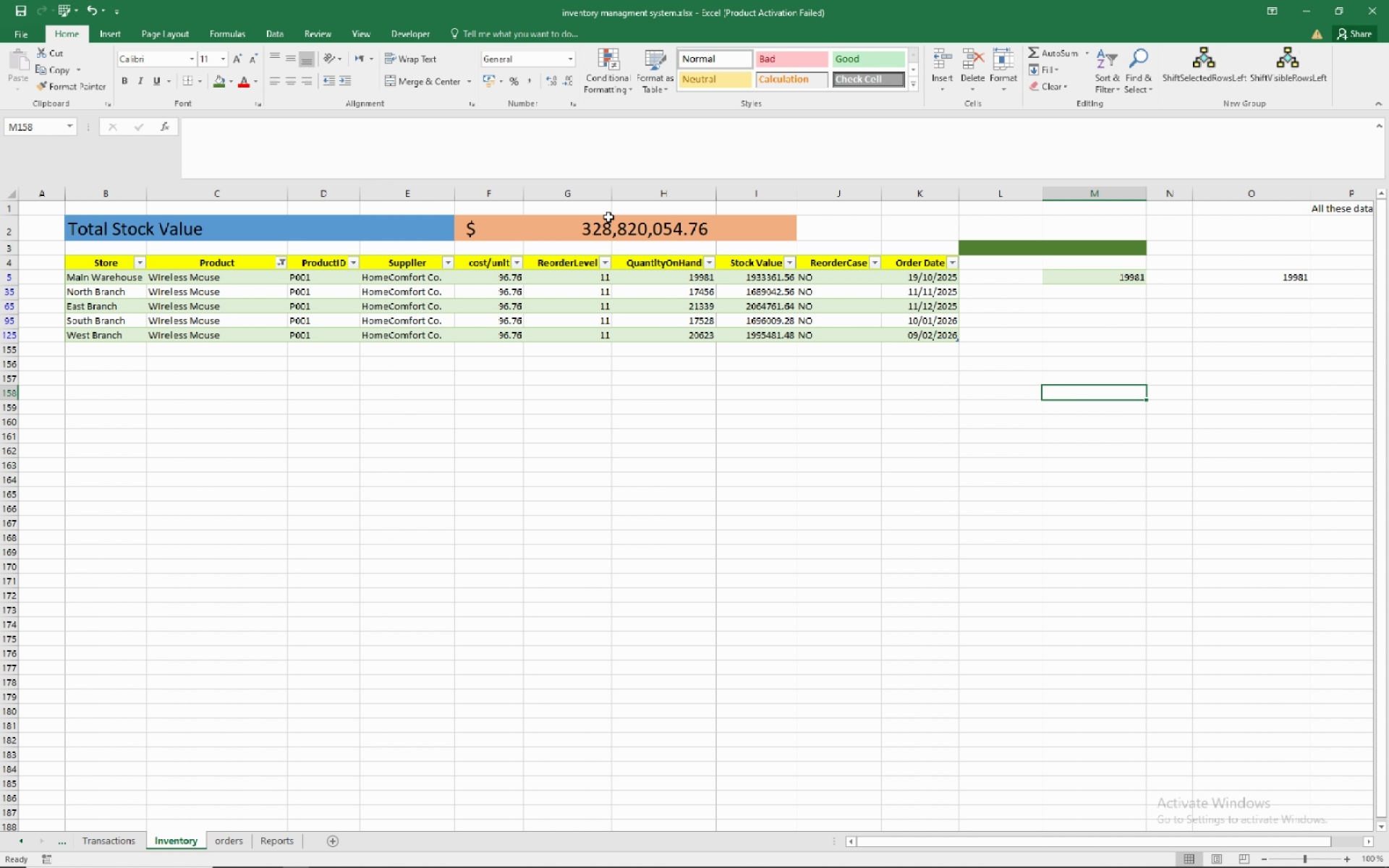 
wait(5.29)
 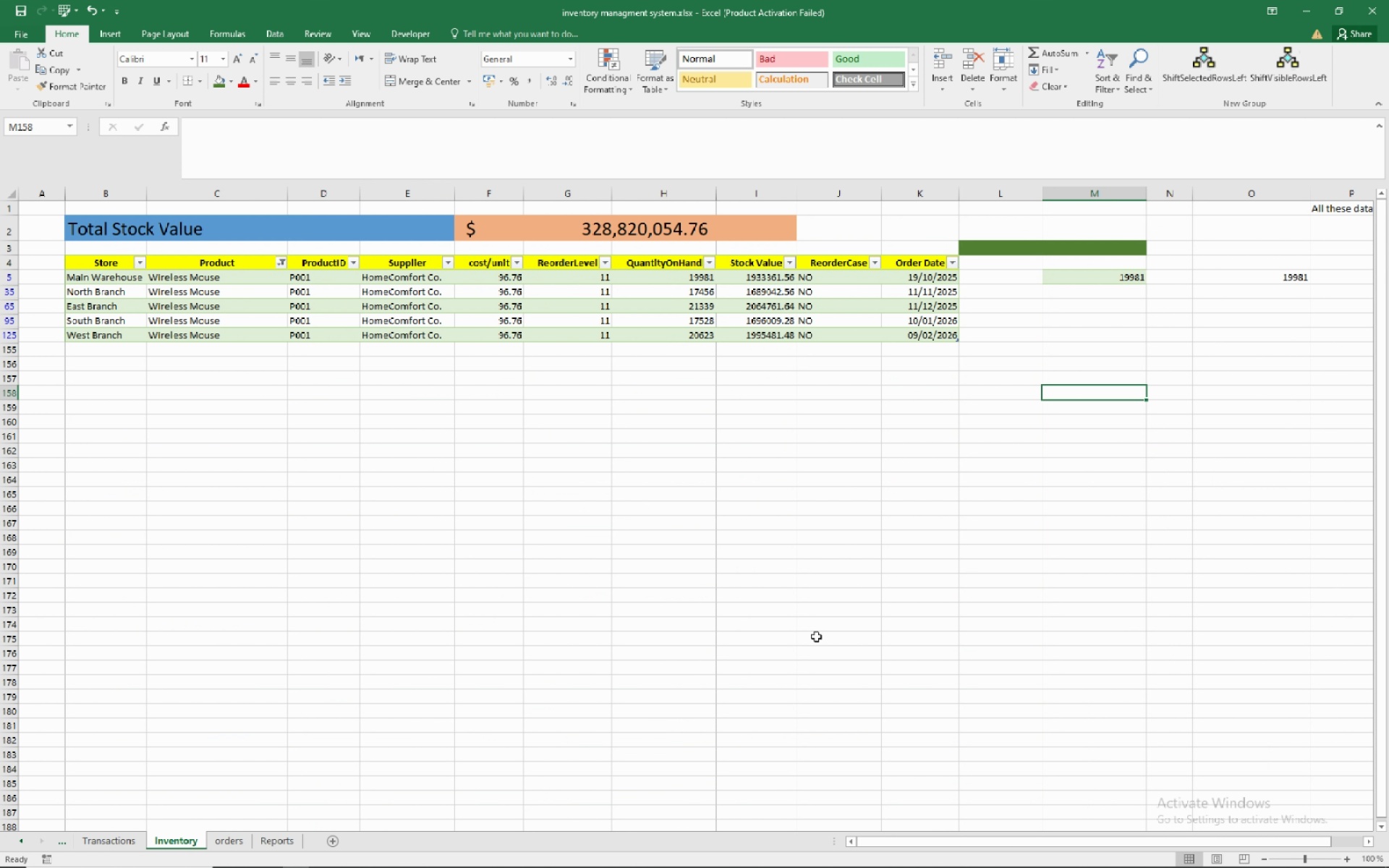 
left_click([691, 281])
 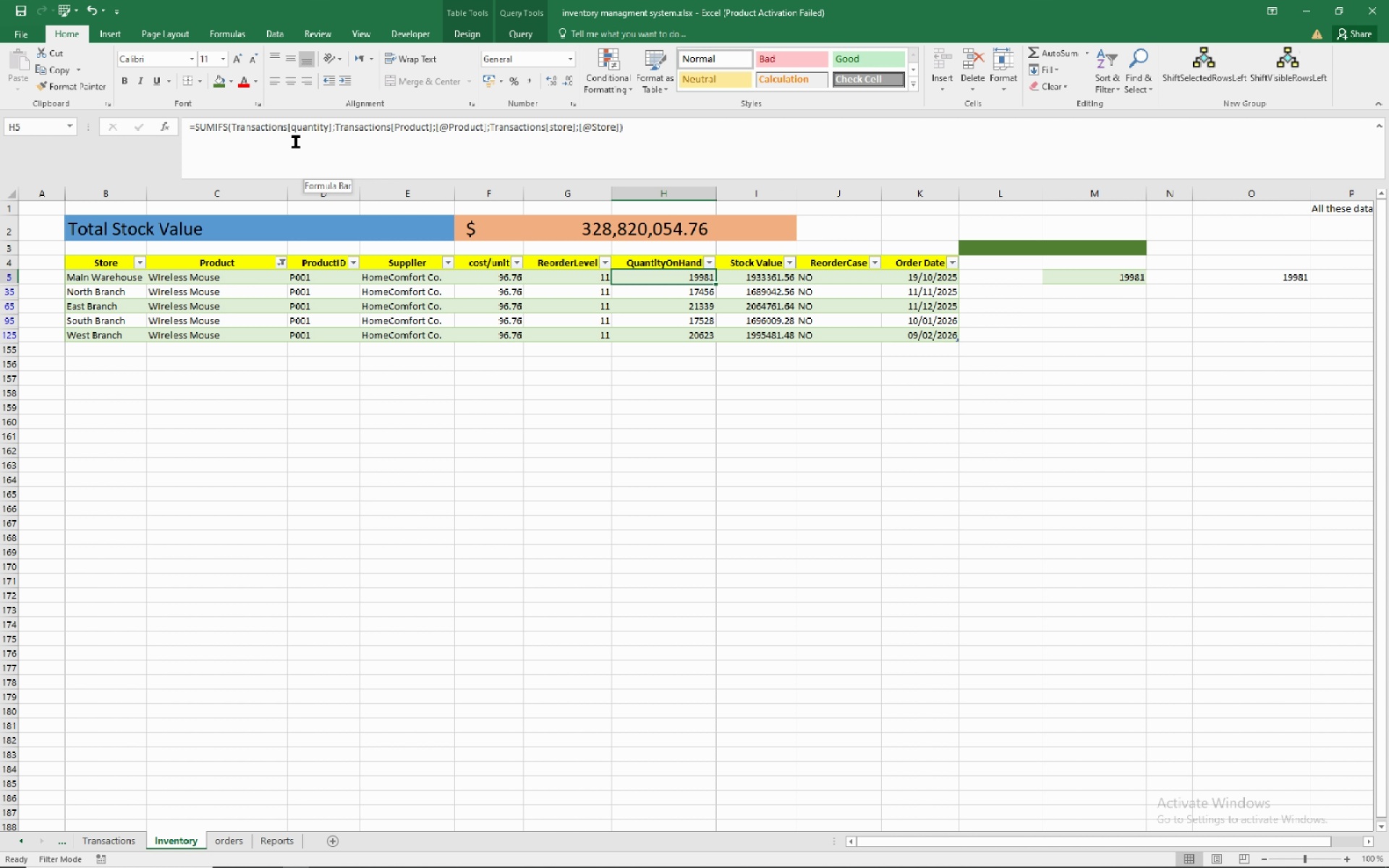 
wait(27.86)
 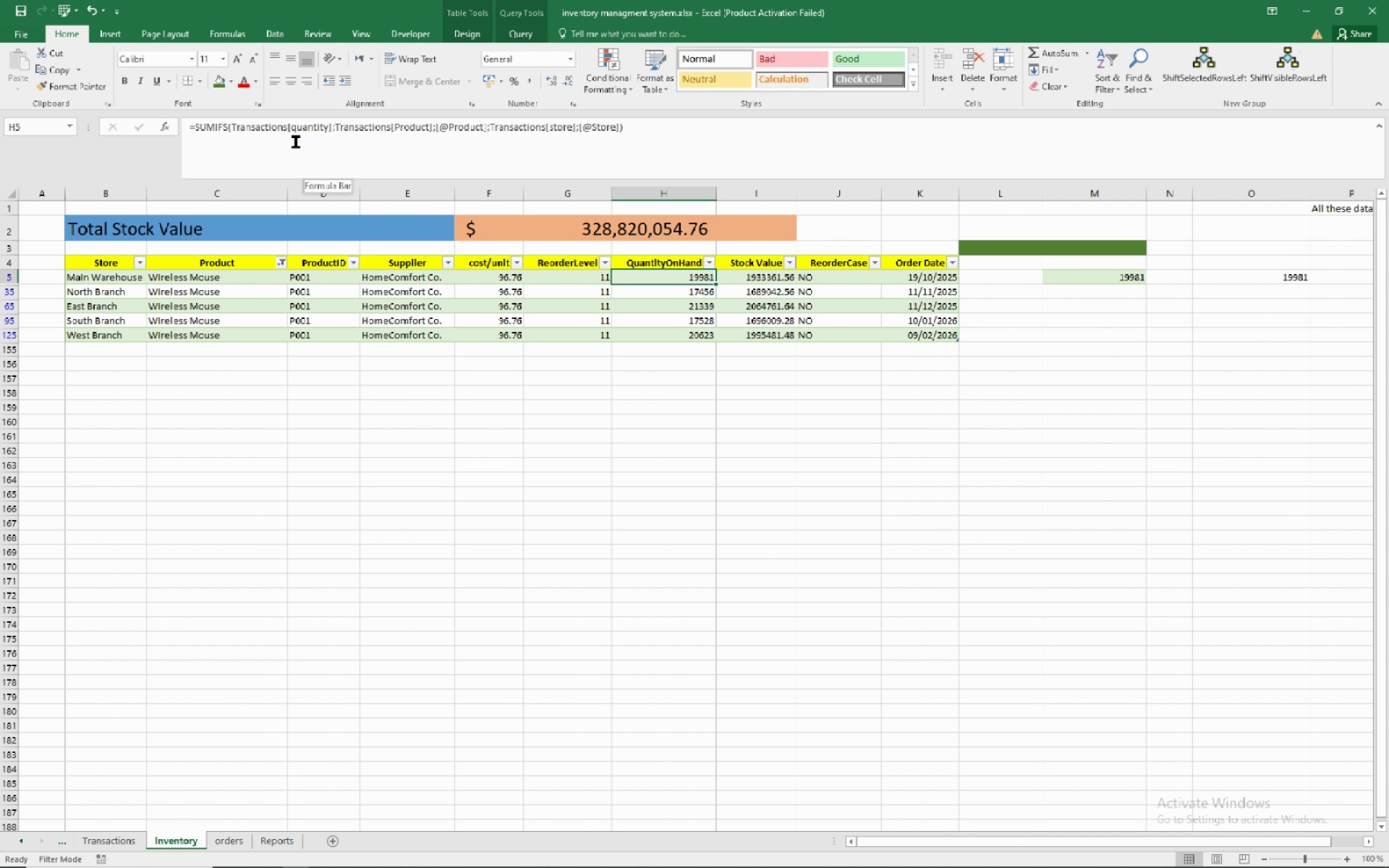 
mouse_move([431, 148])
 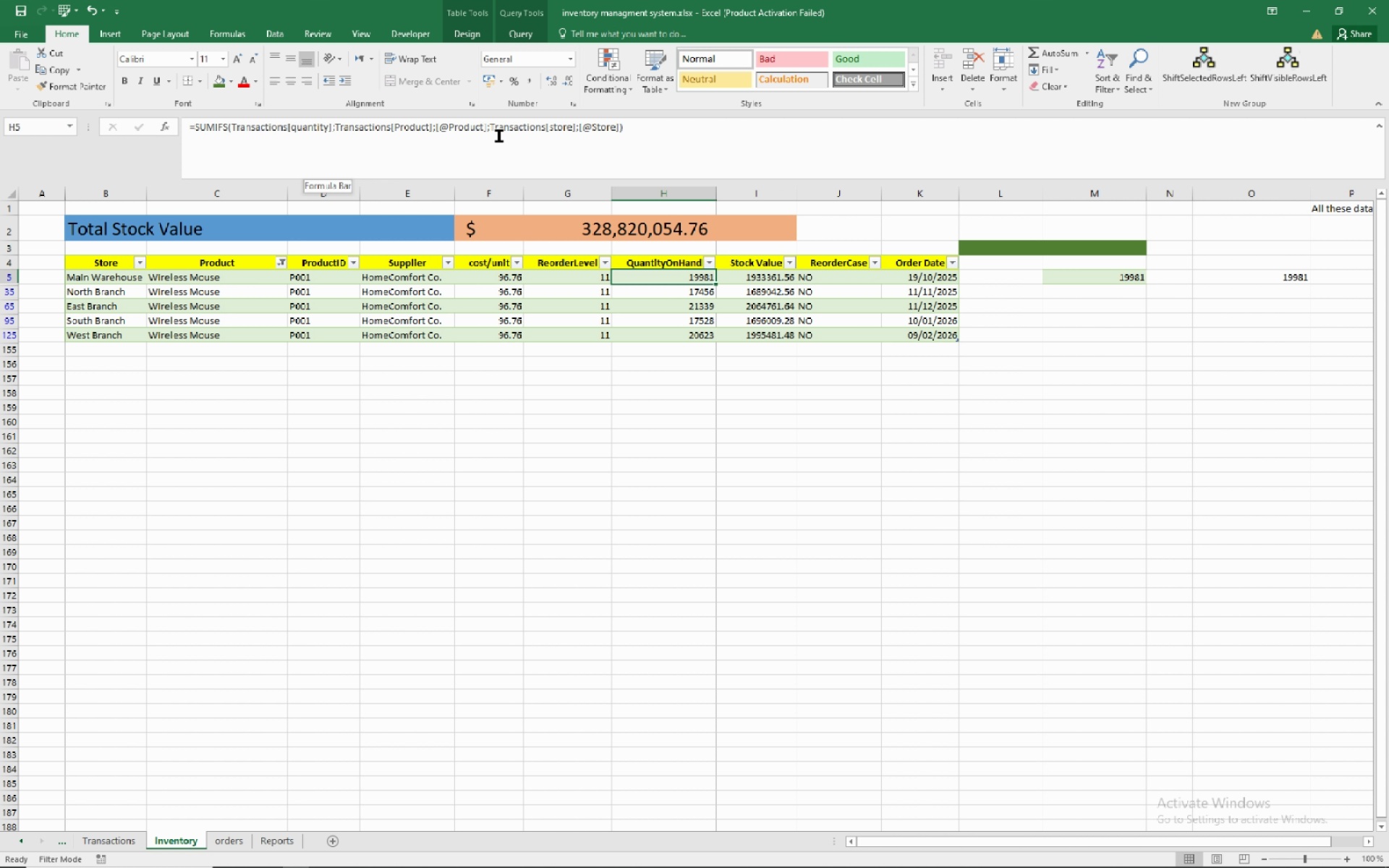 
mouse_move([478, 132])
 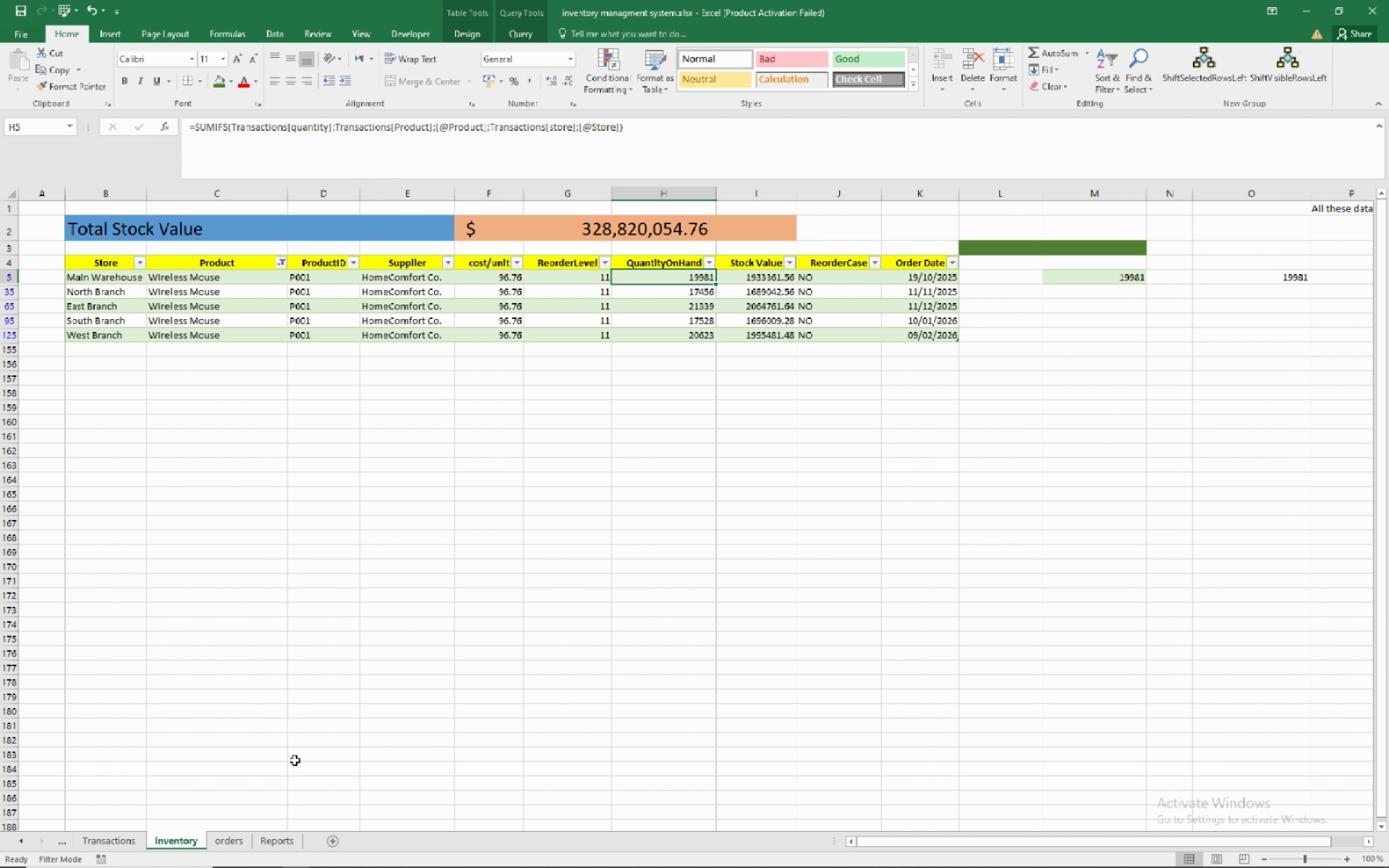 
wait(6.71)
 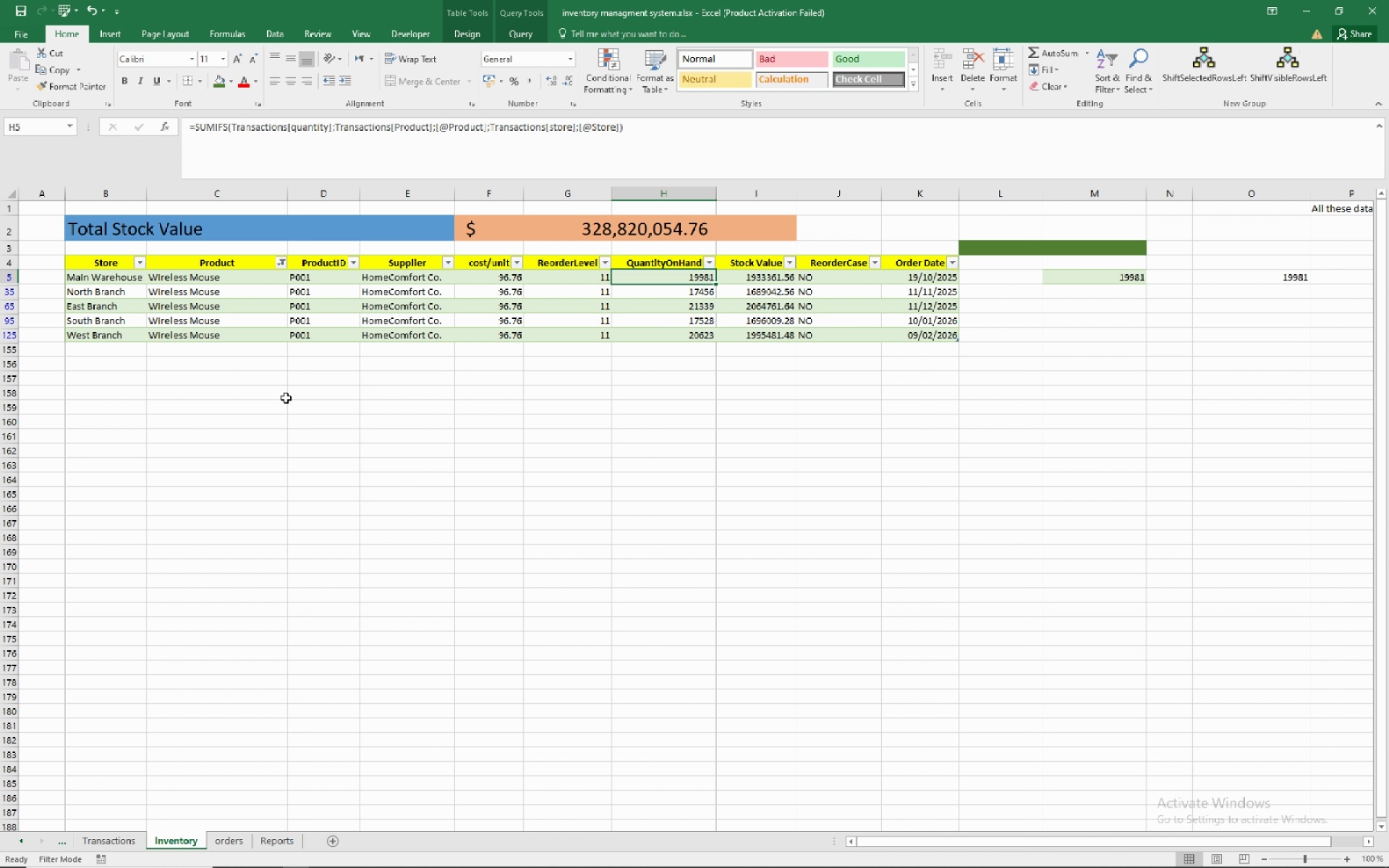 
left_click([139, 835])
 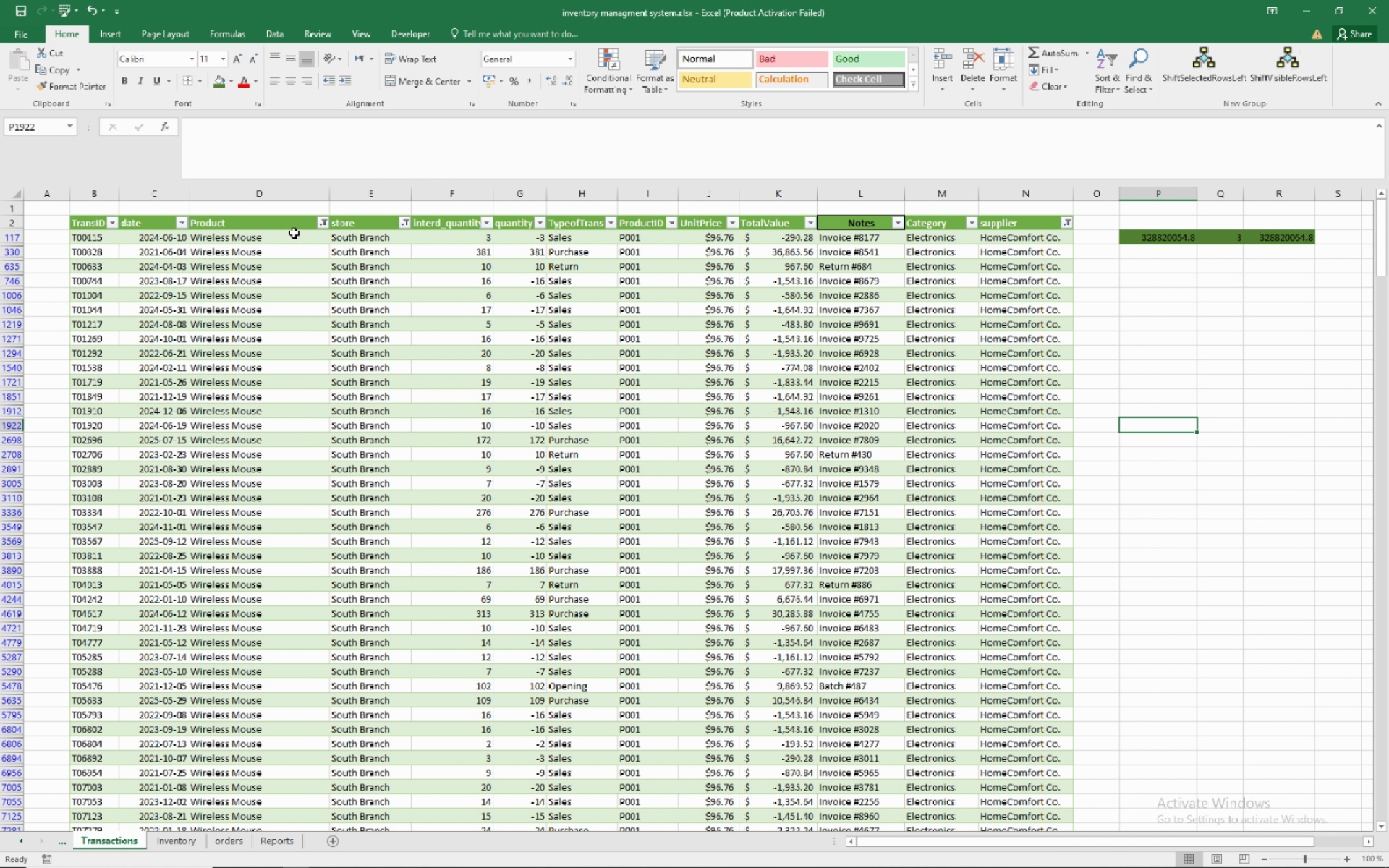 
wait(8.93)
 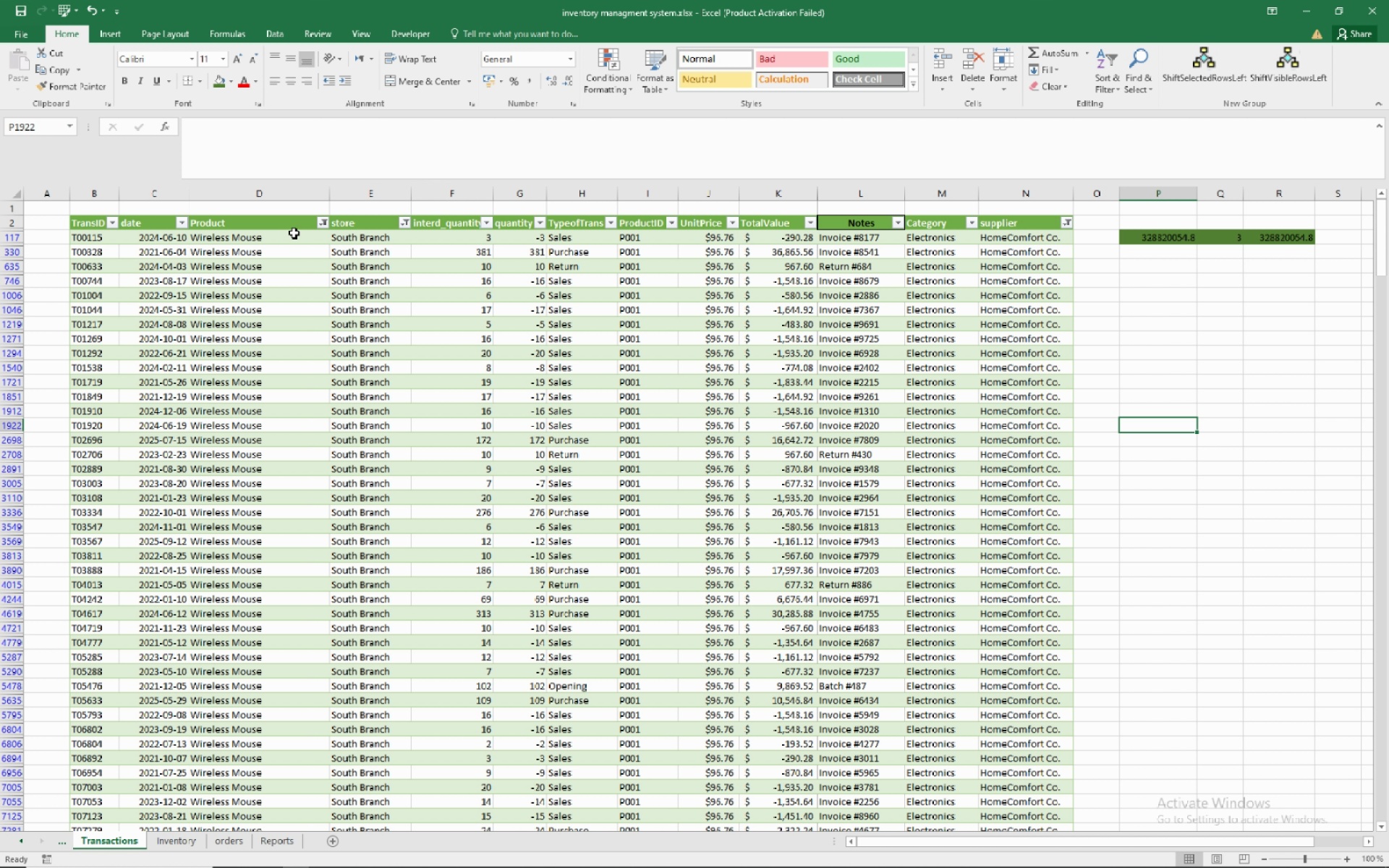 
left_click([166, 838])
 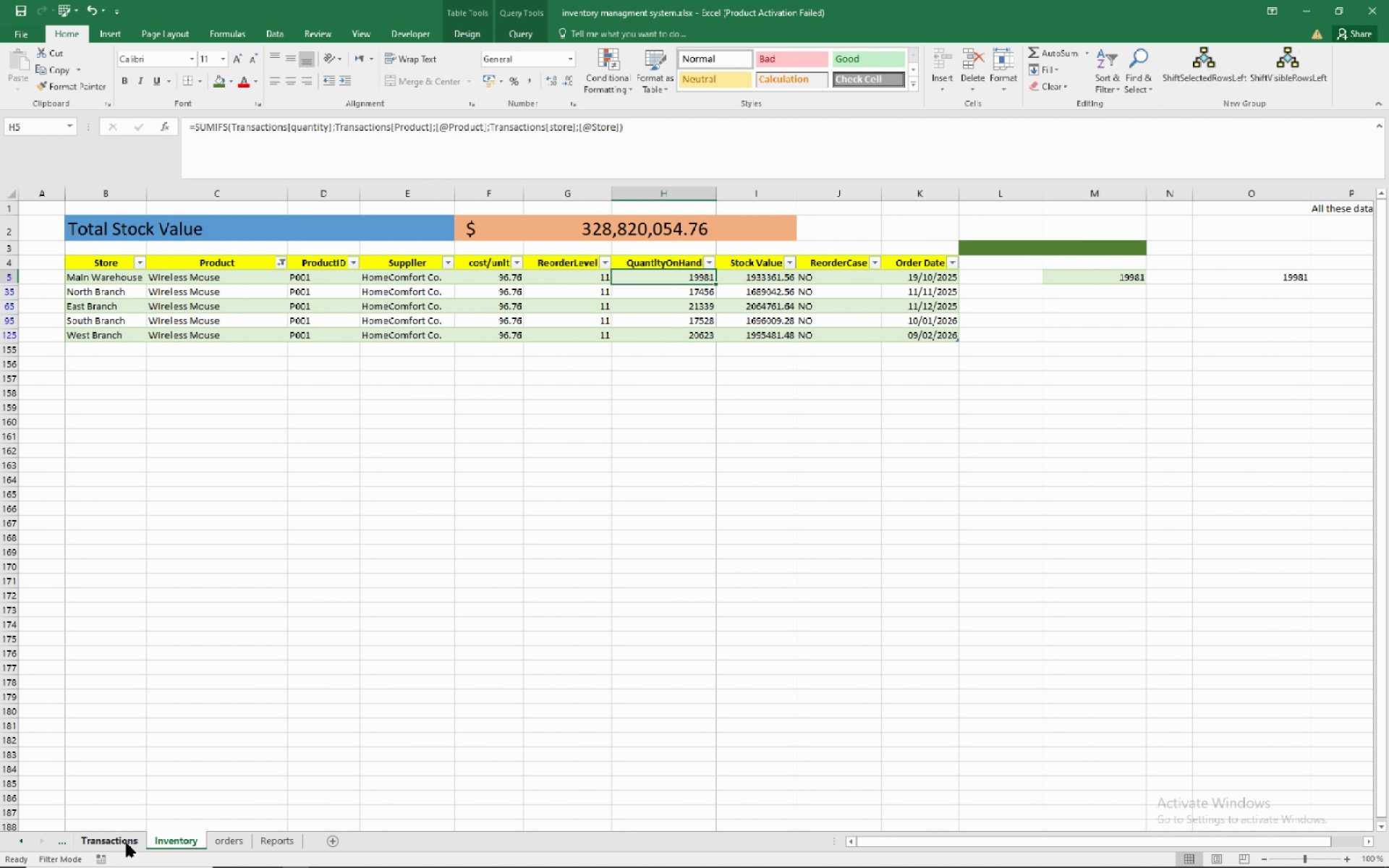 
left_click([122, 834])
 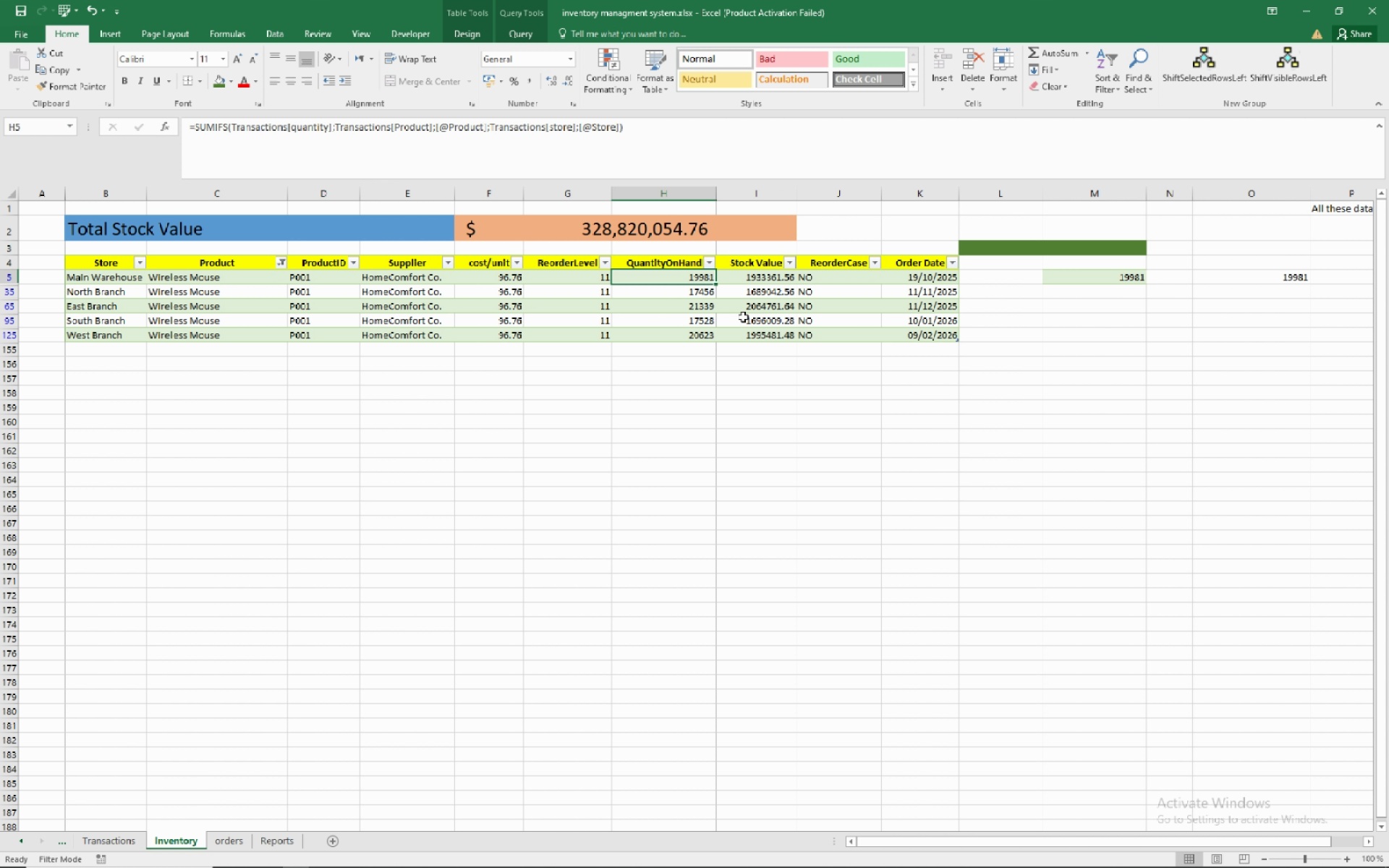 
wait(6.98)
 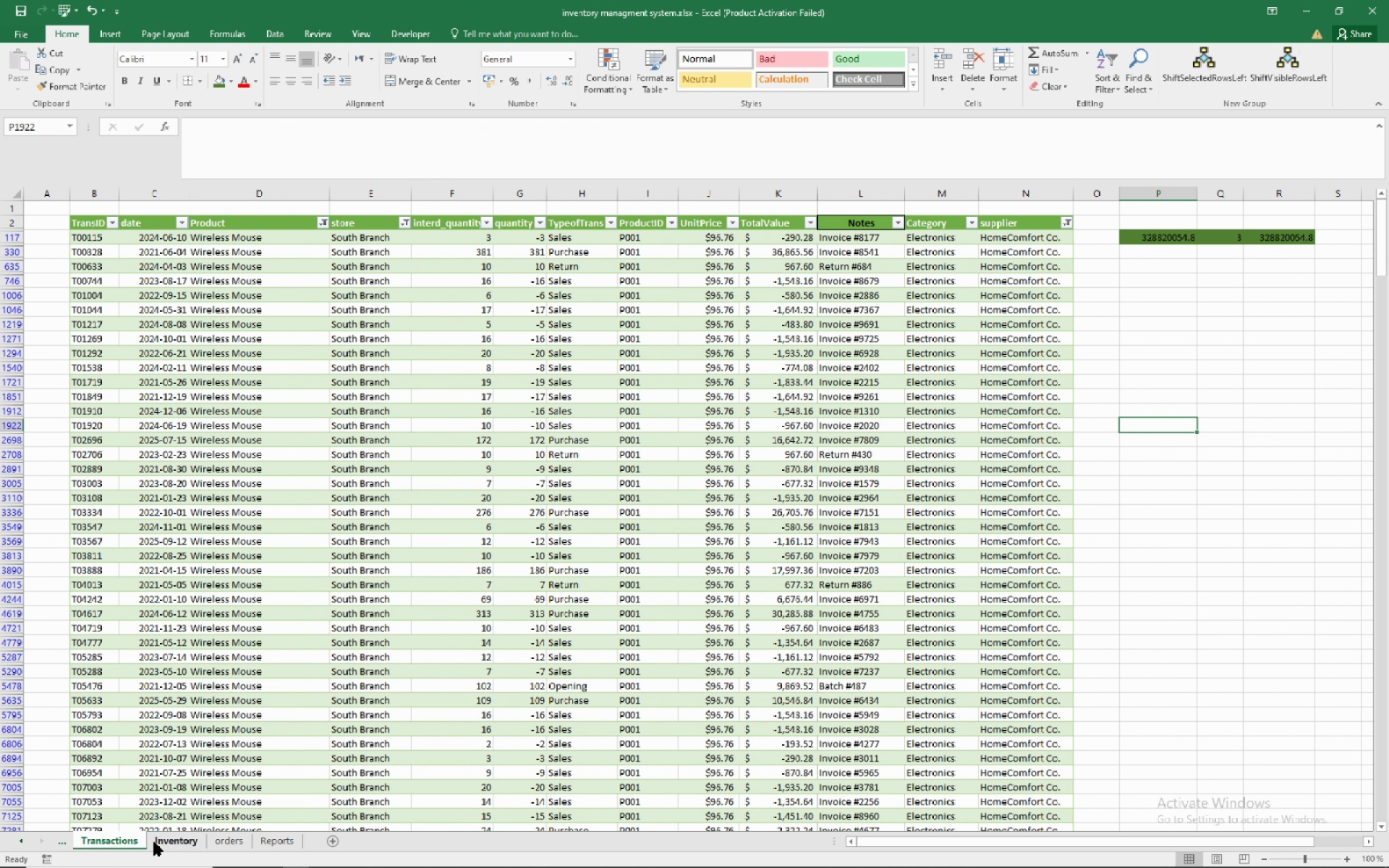 
left_click([704, 320])
 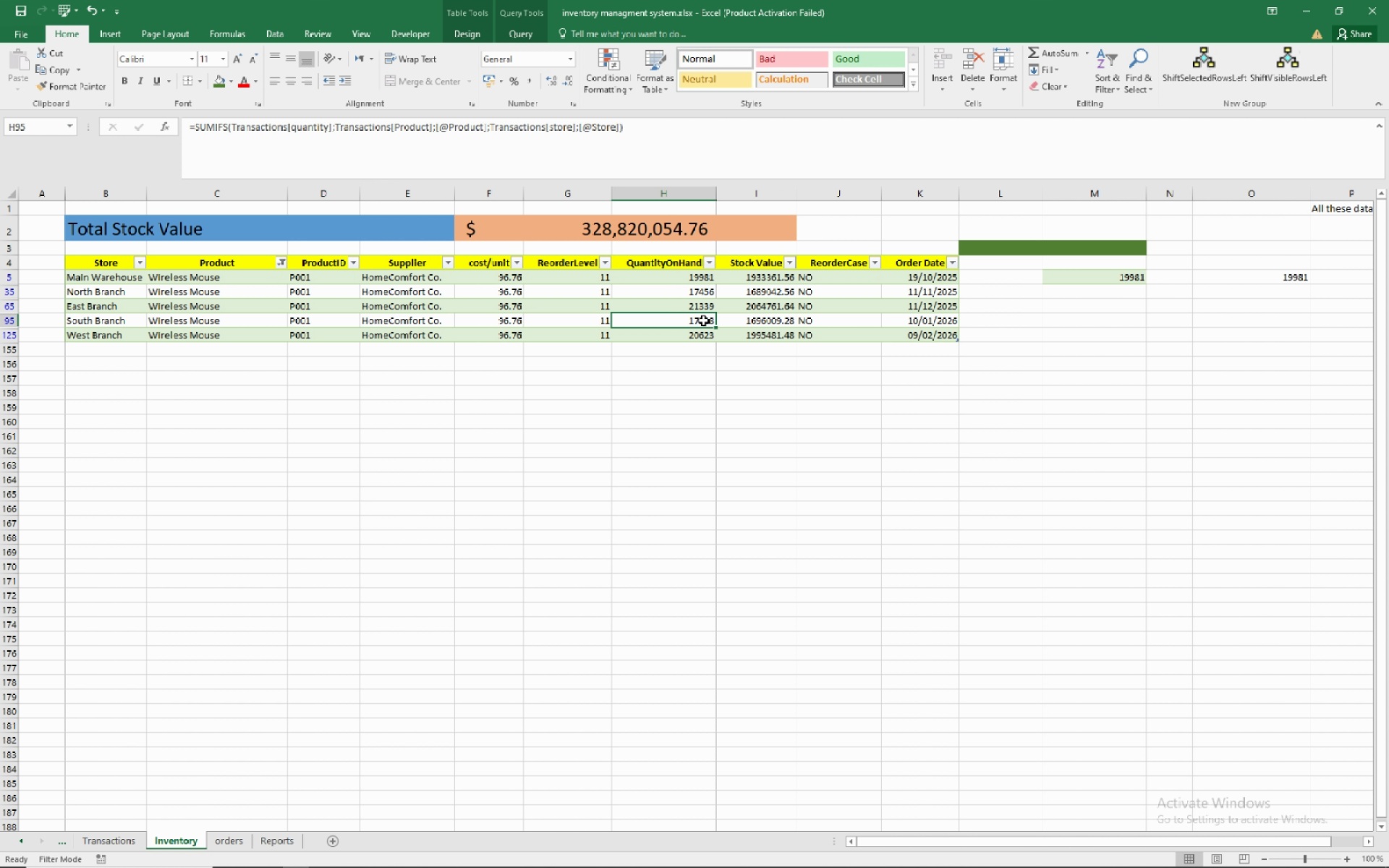 
right_click([703, 320])
 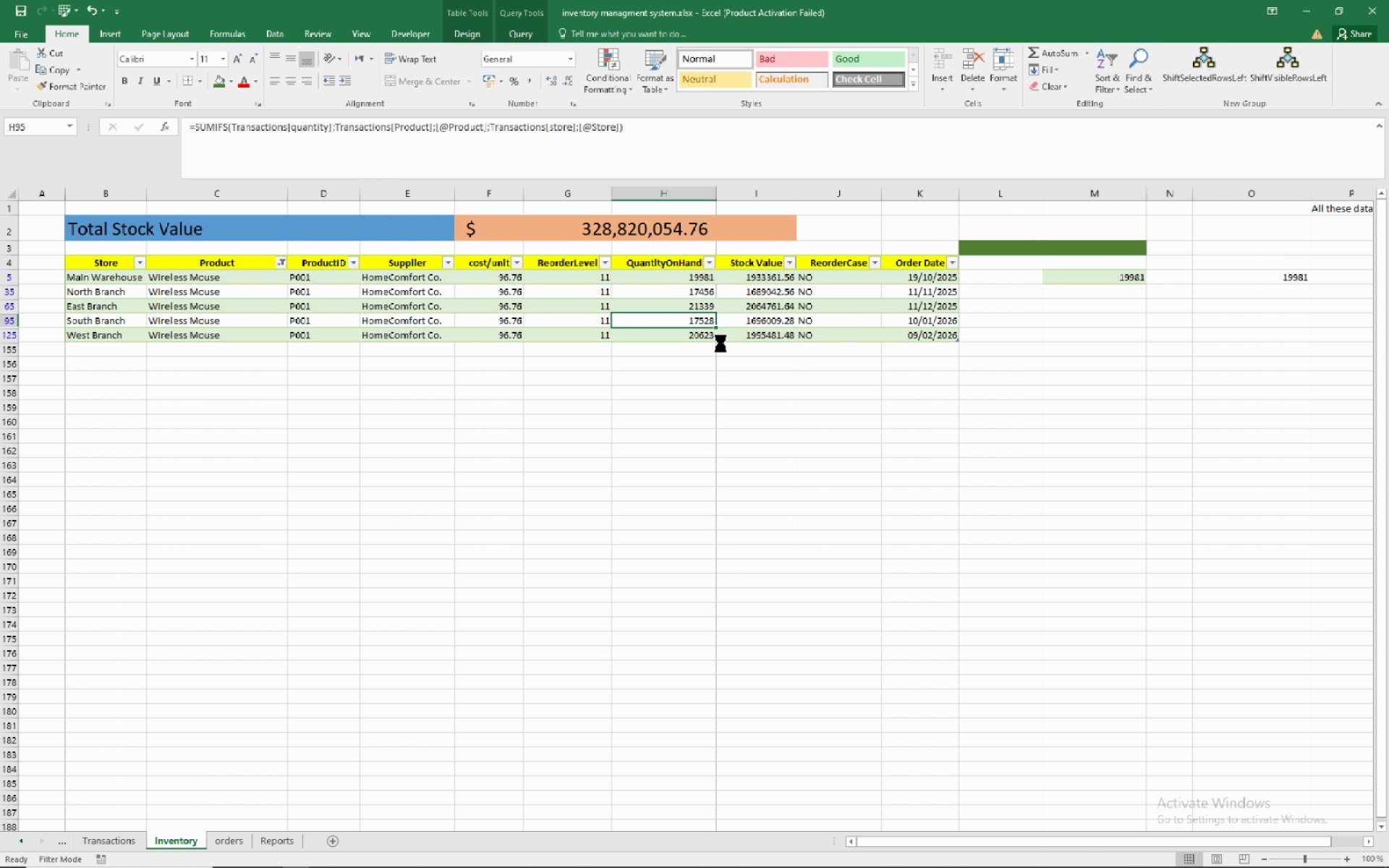 
left_click([721, 344])
 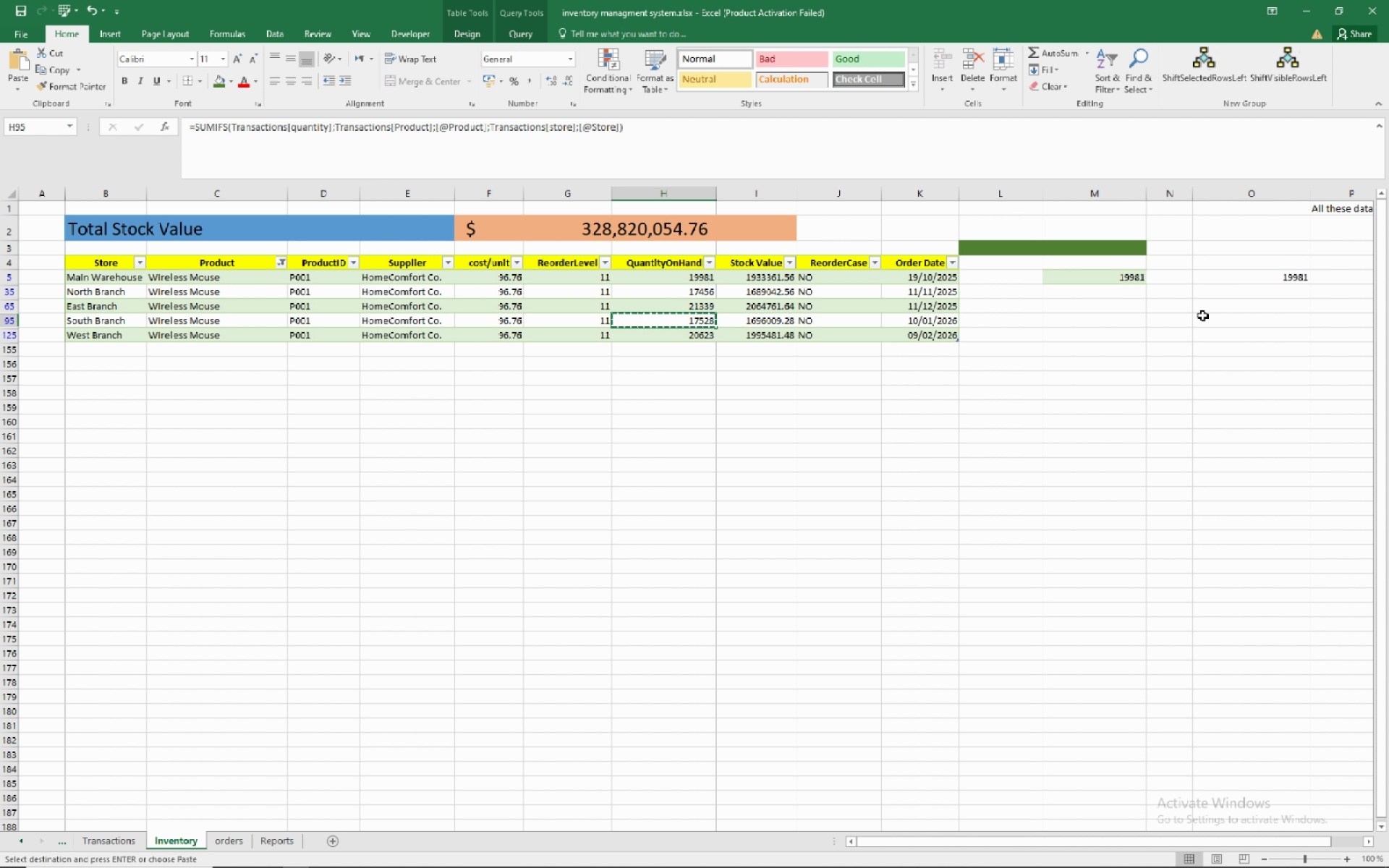 
left_click([1140, 305])
 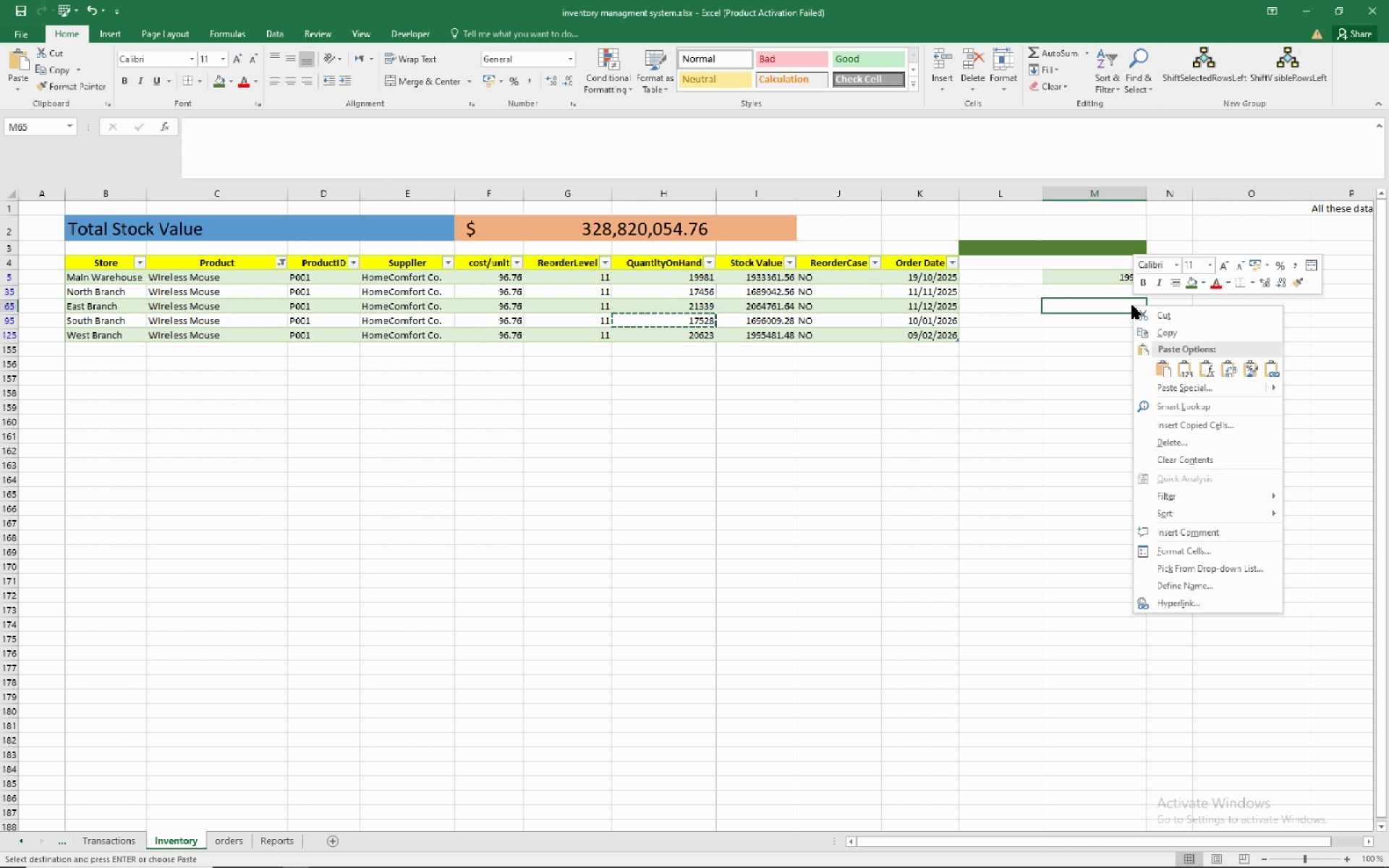 
right_click([1132, 305])
 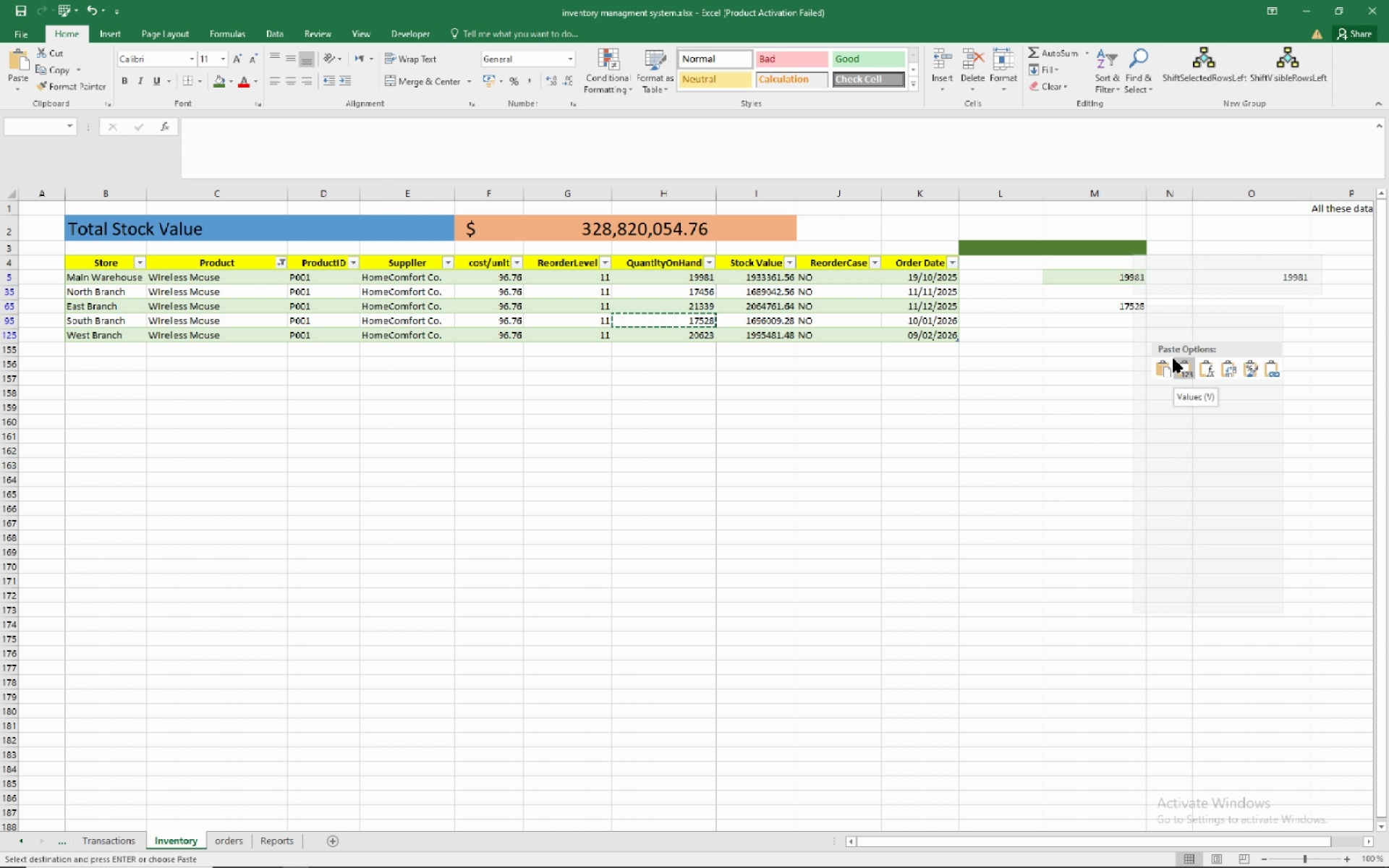 
left_click([1173, 359])
 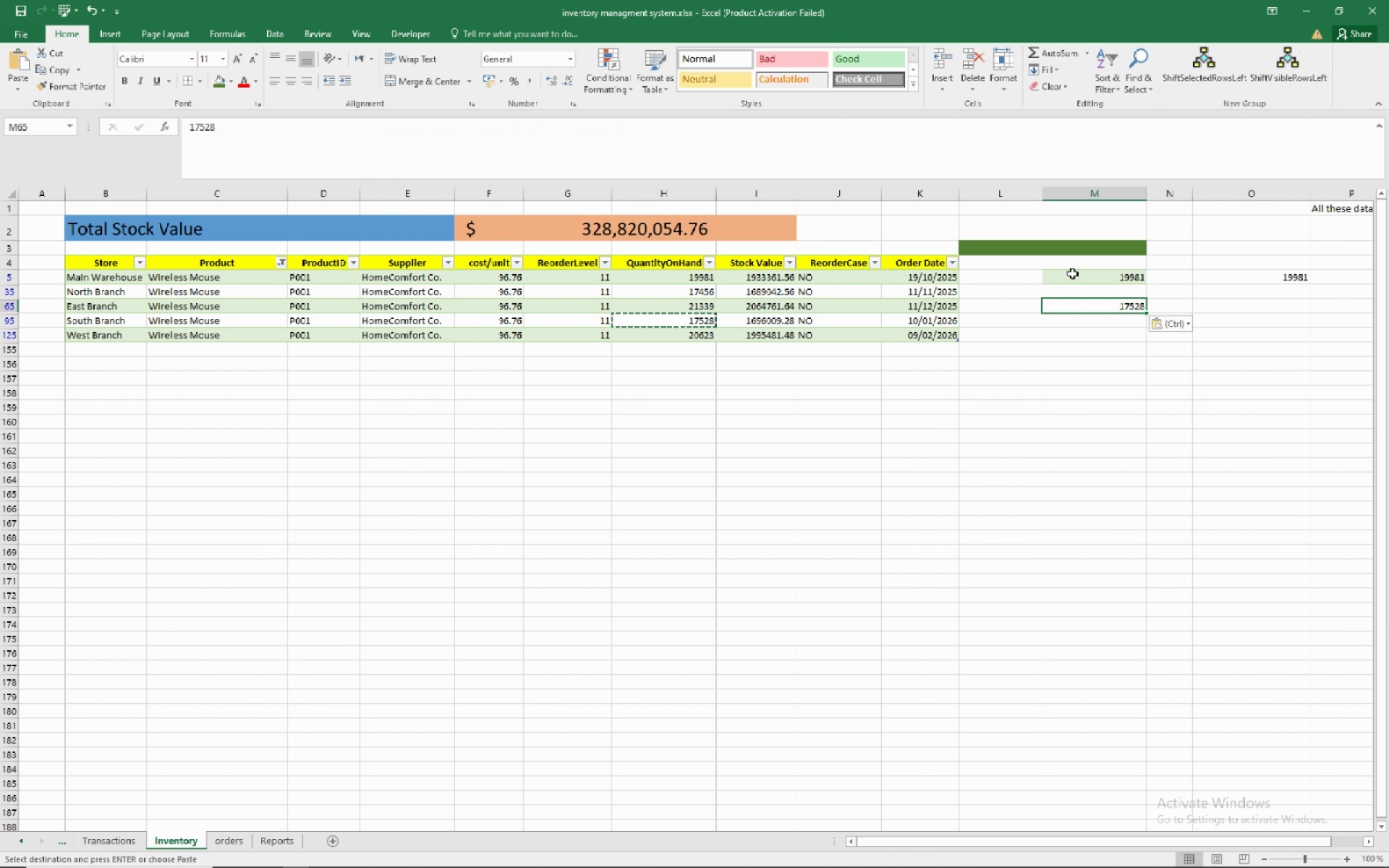 
left_click([1072, 273])
 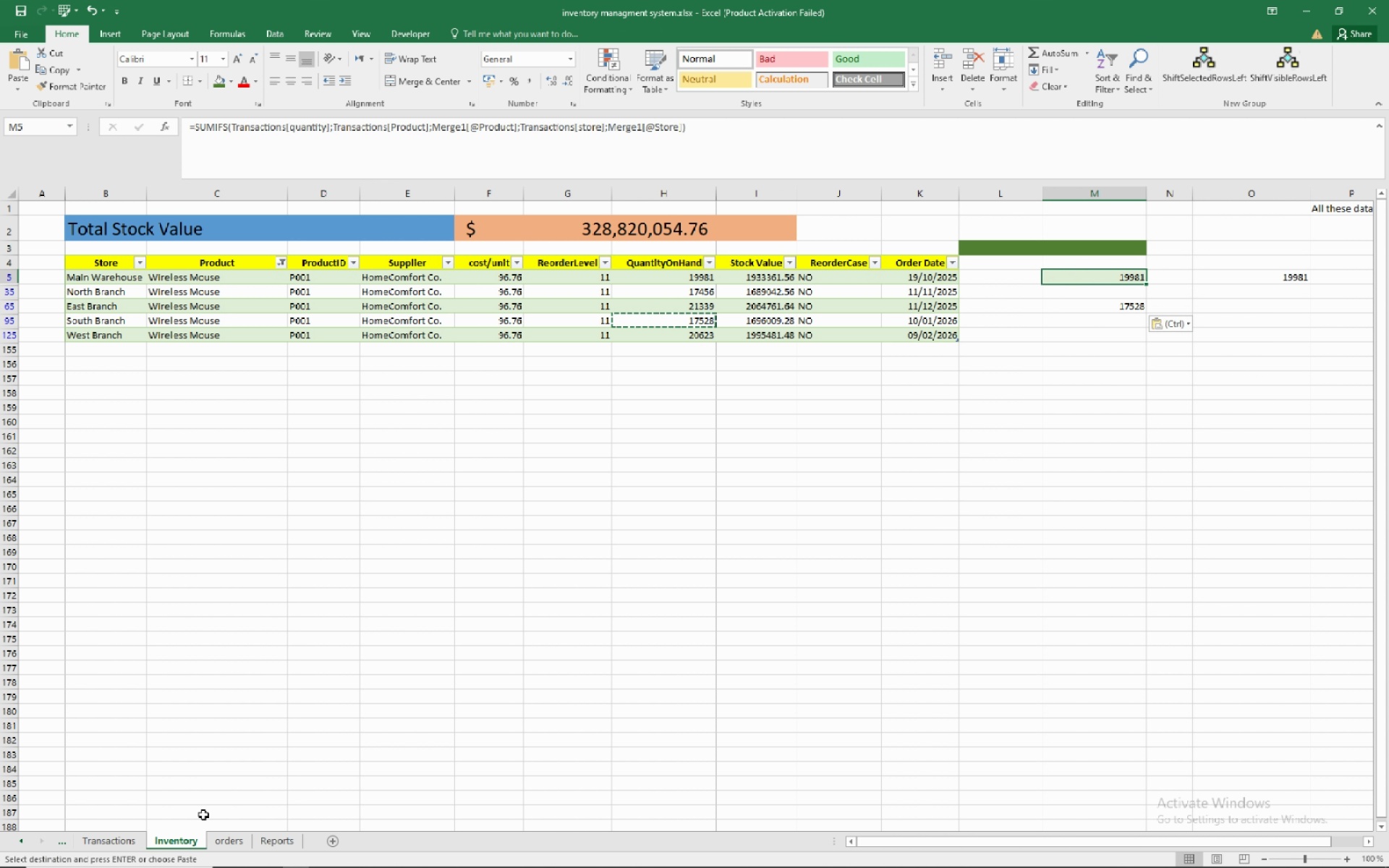 
wait(6.71)
 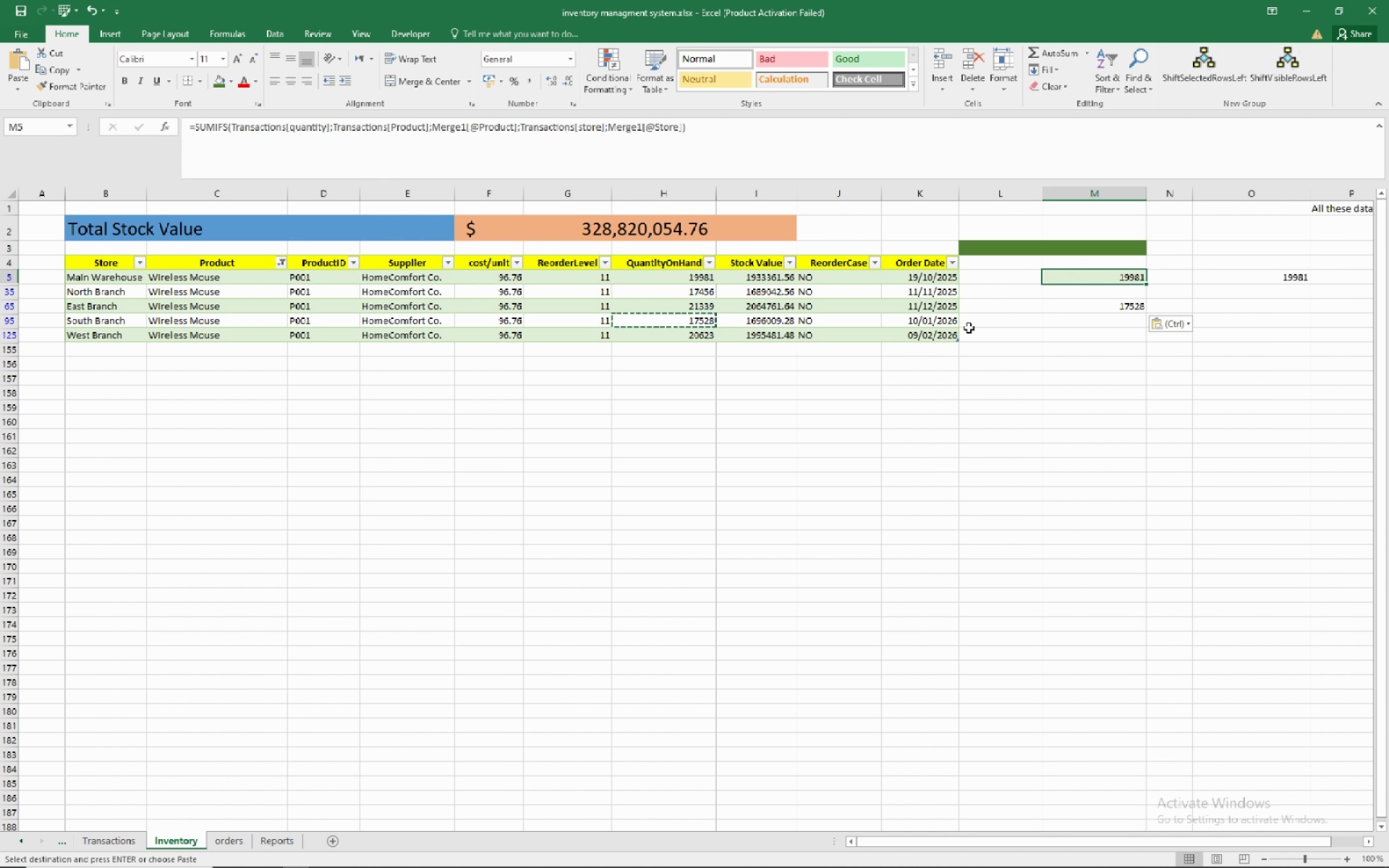 
left_click([136, 840])
 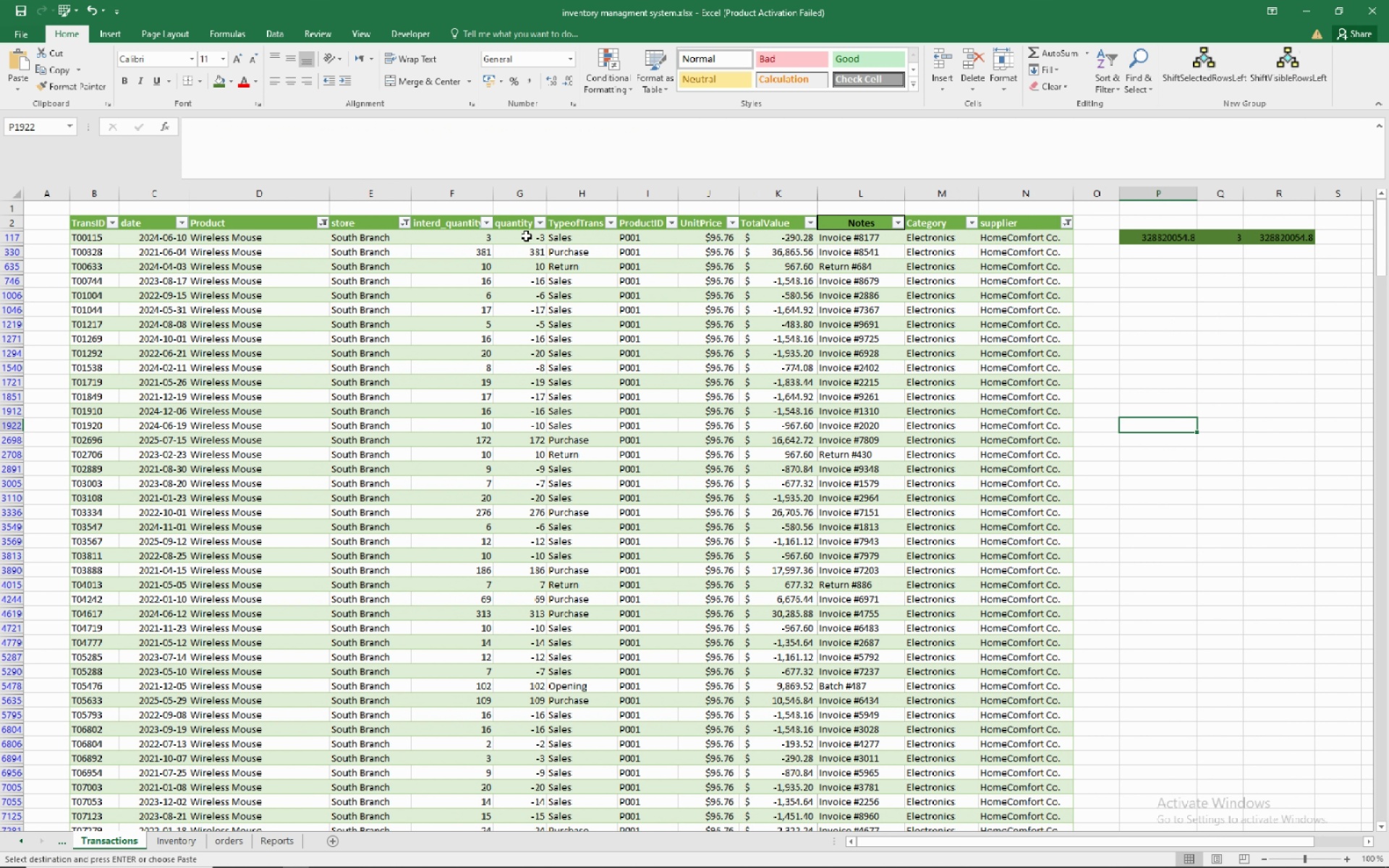 
left_click([467, 238])
 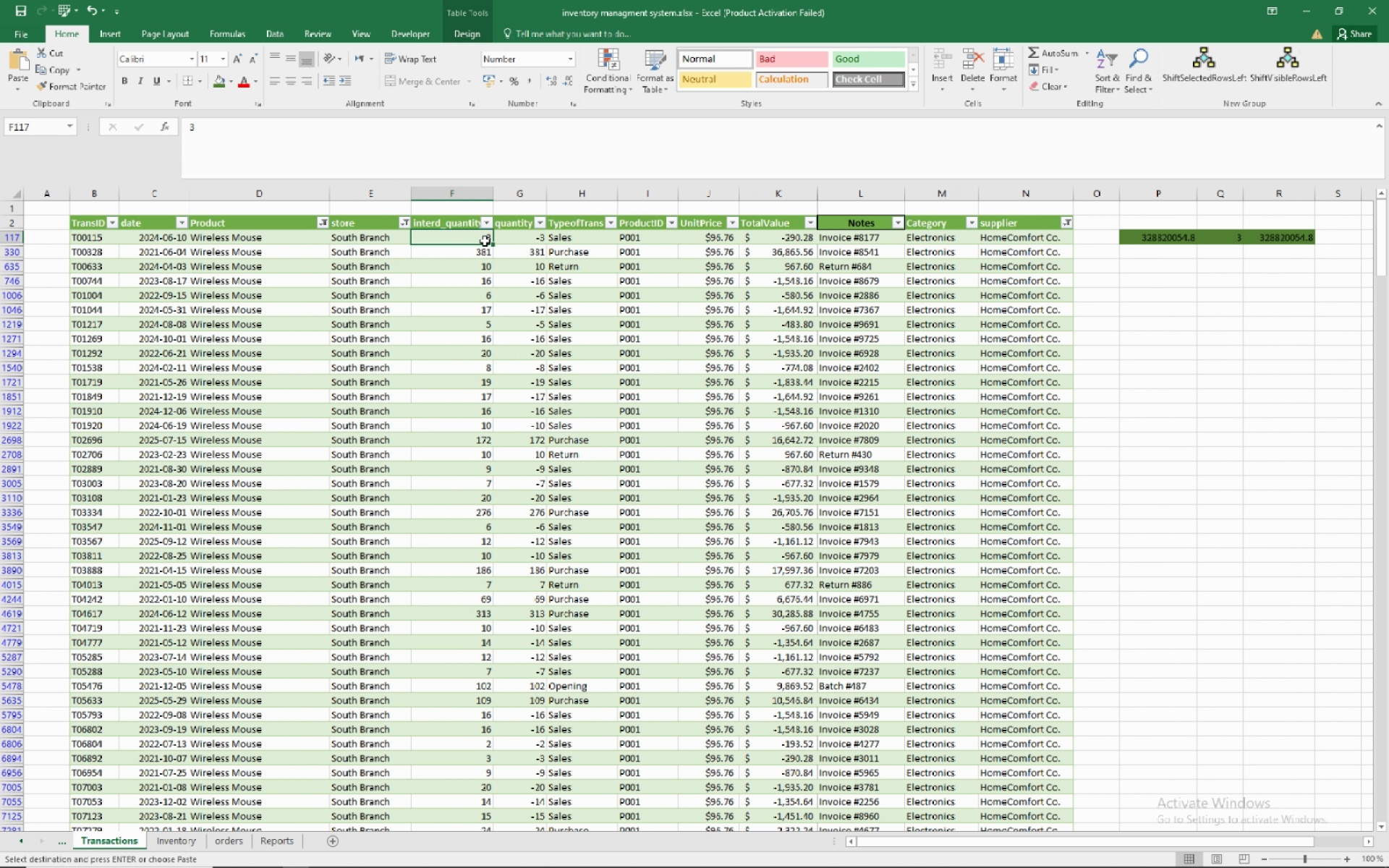 
key(Numpad1)
 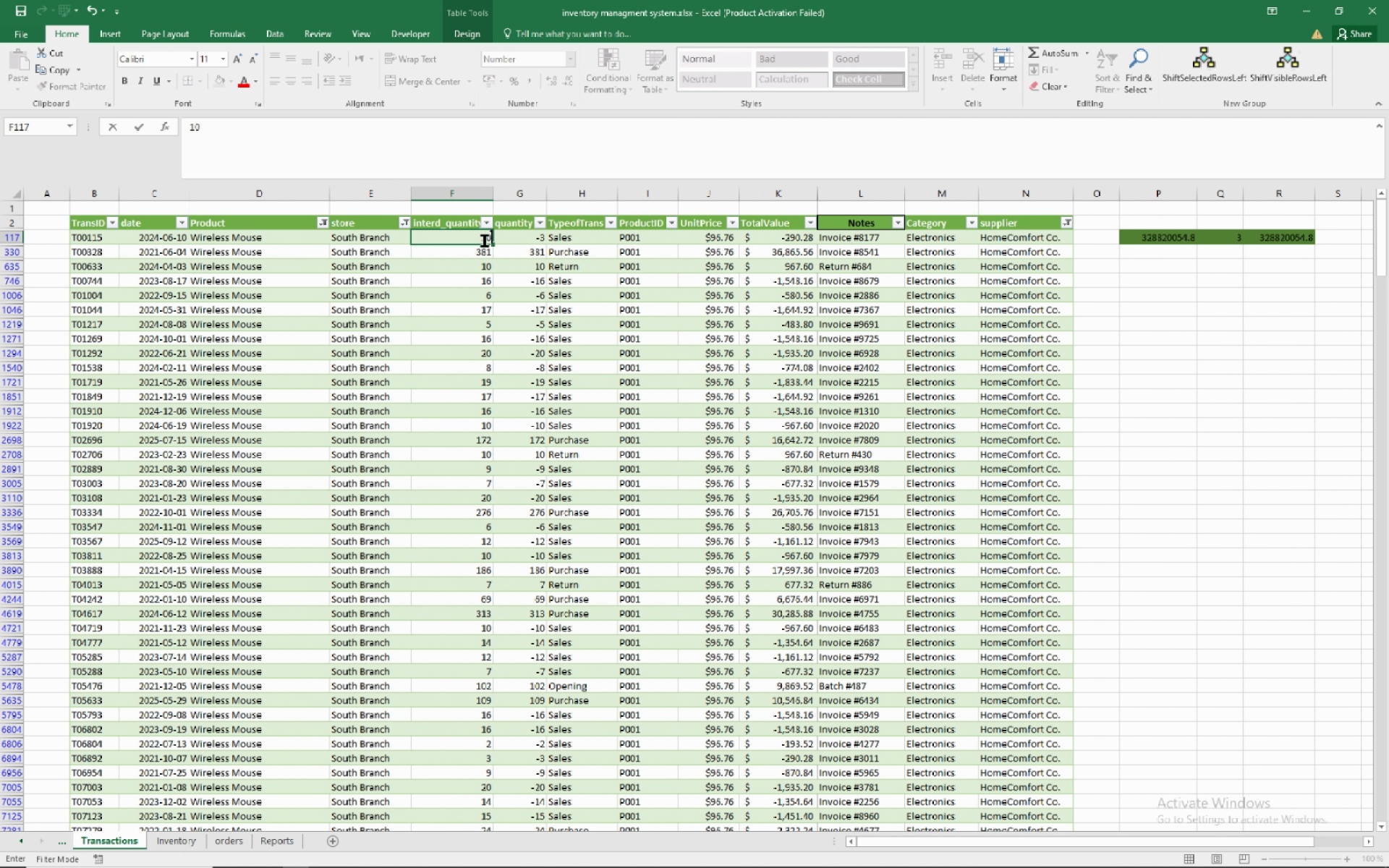 
key(Numpad0)
 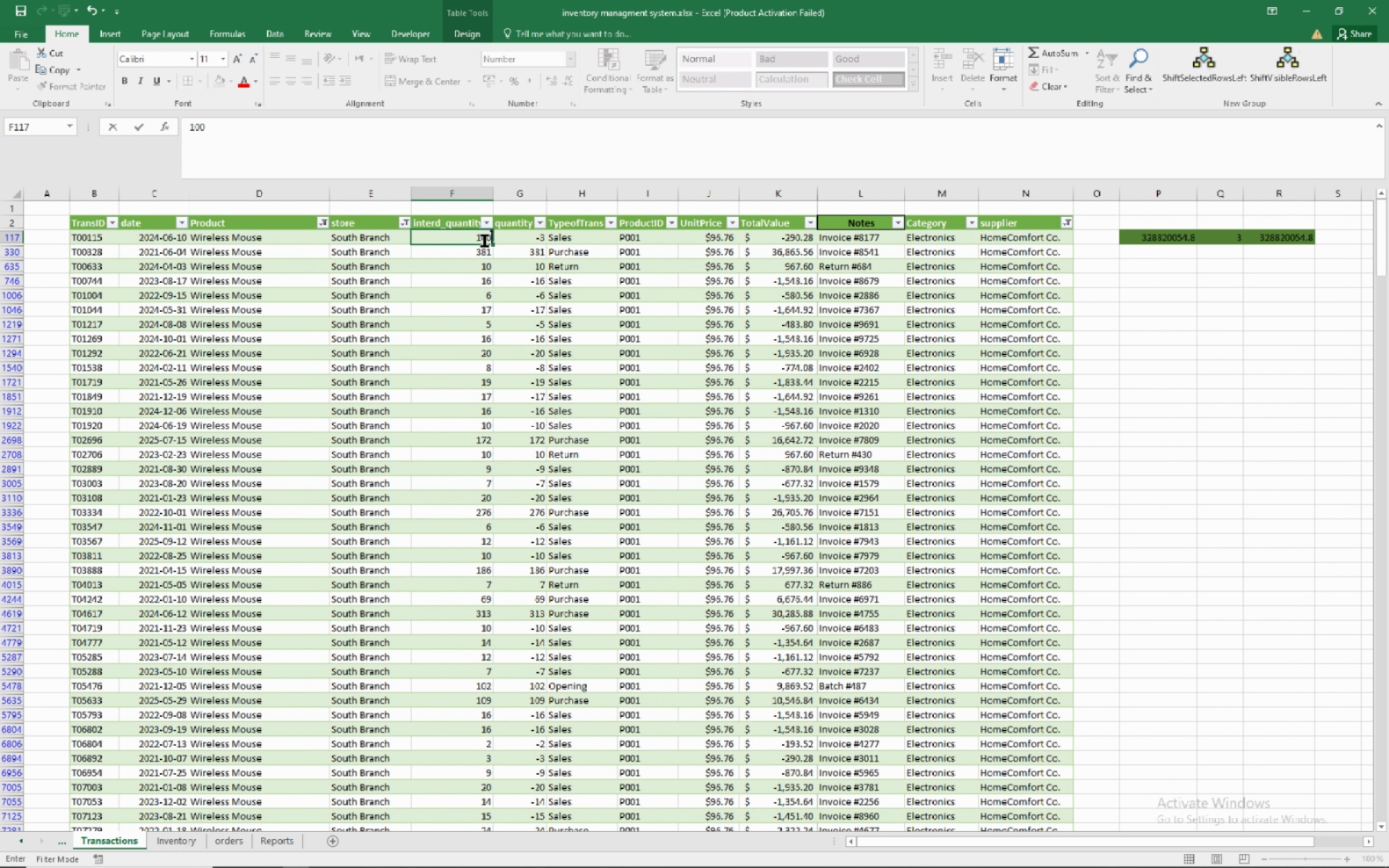 
key(Numpad0)
 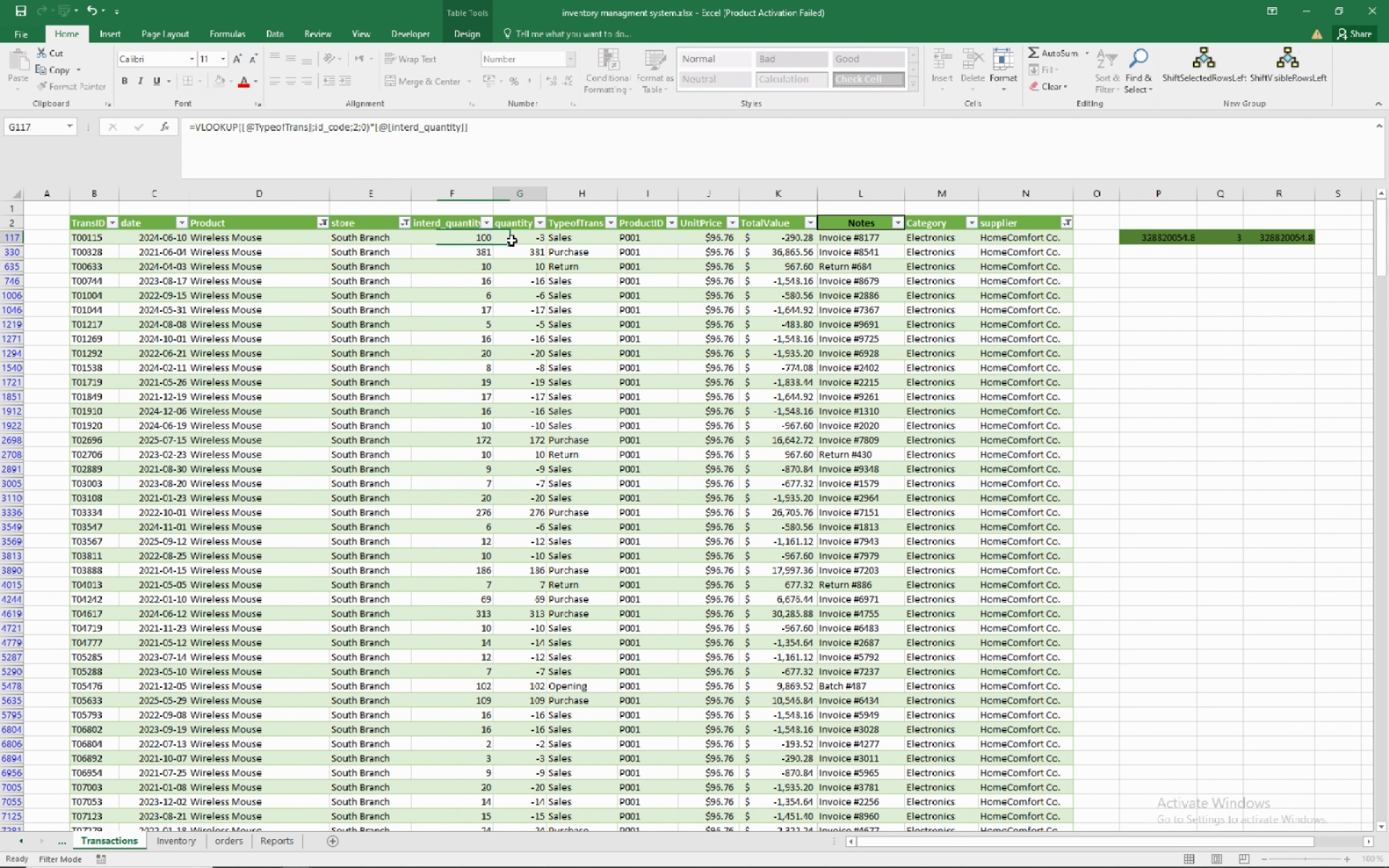 
left_click([511, 240])
 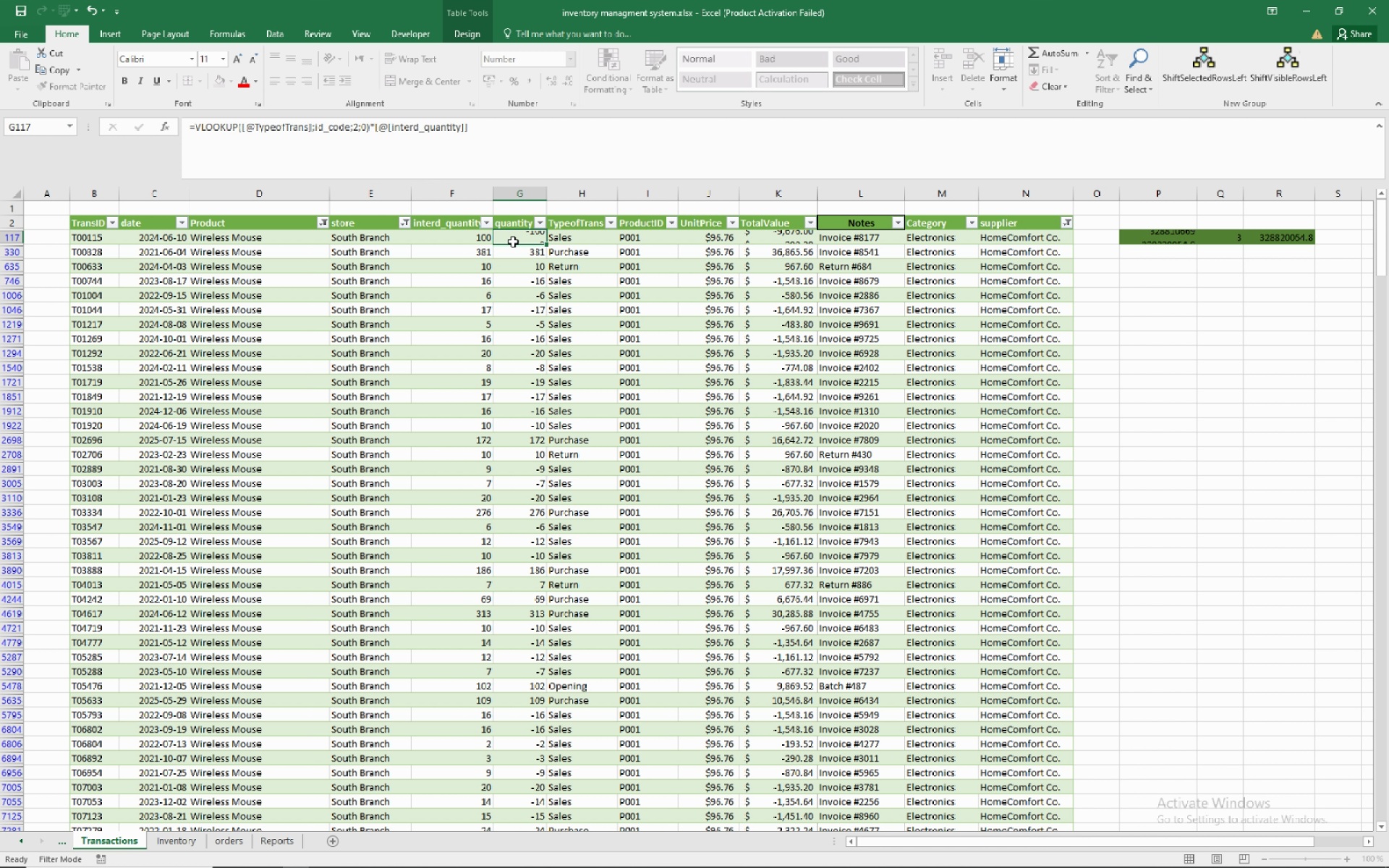 
mouse_move([538, 232])
 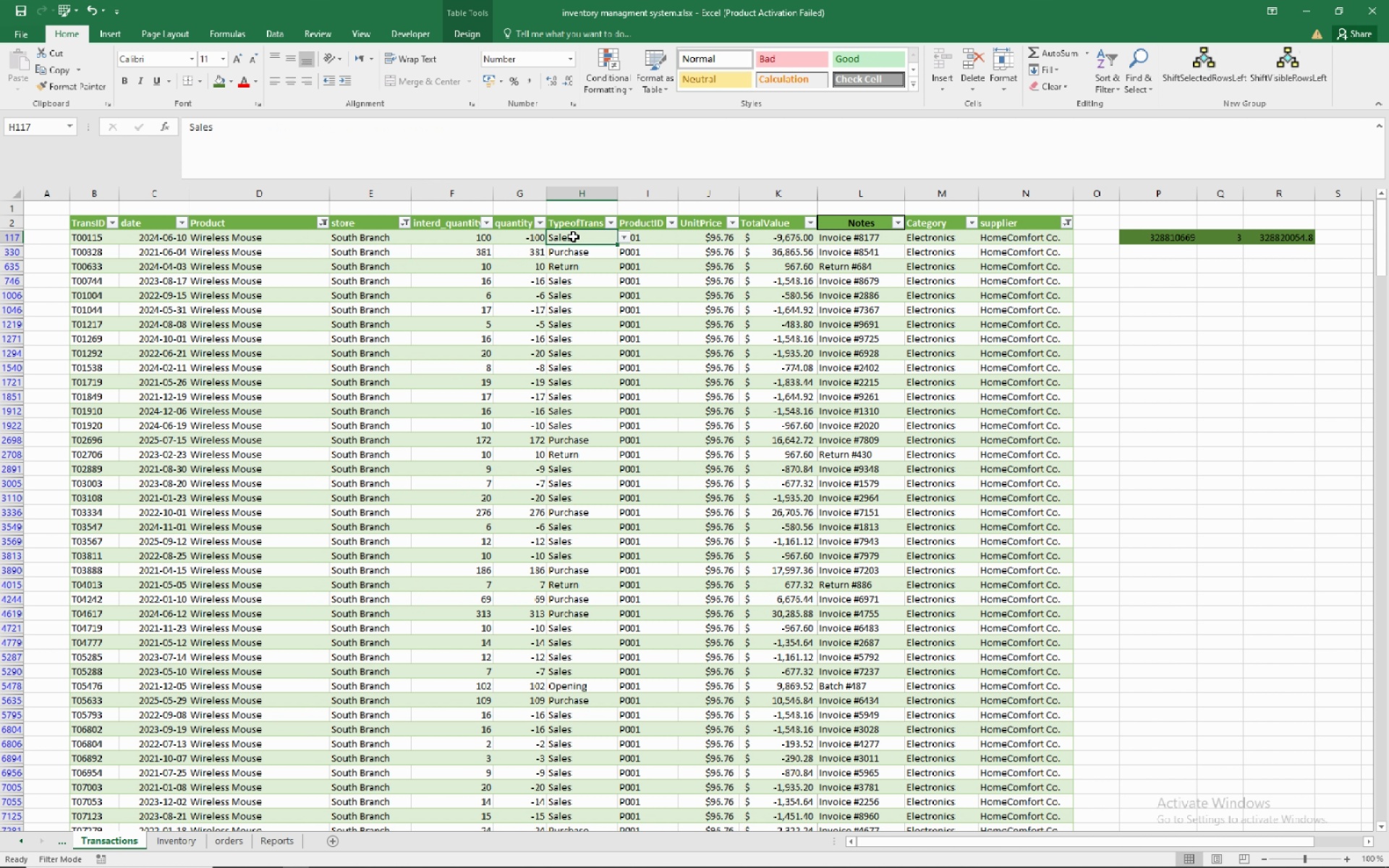 
left_click([573, 237])
 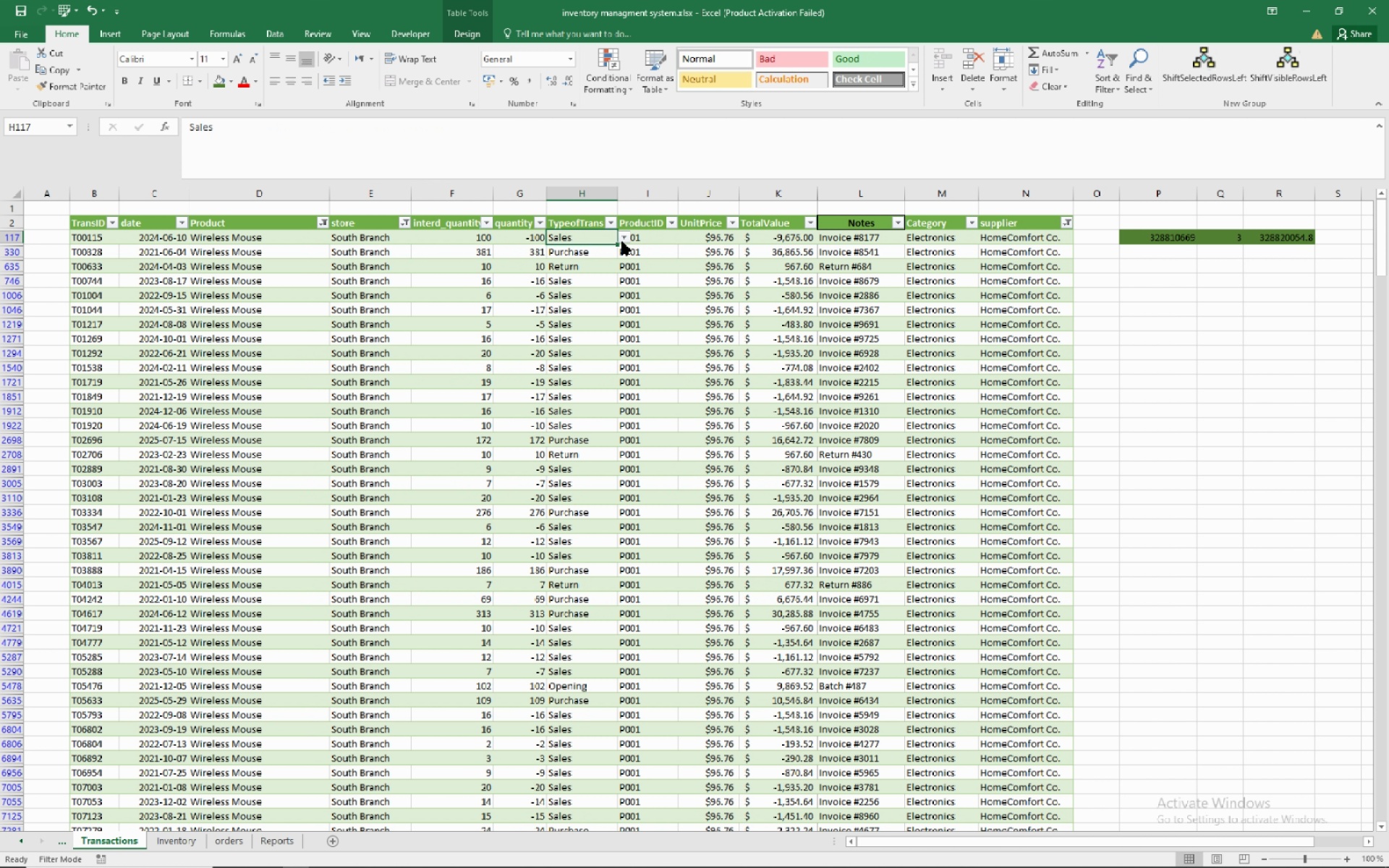 
left_click([622, 242])
 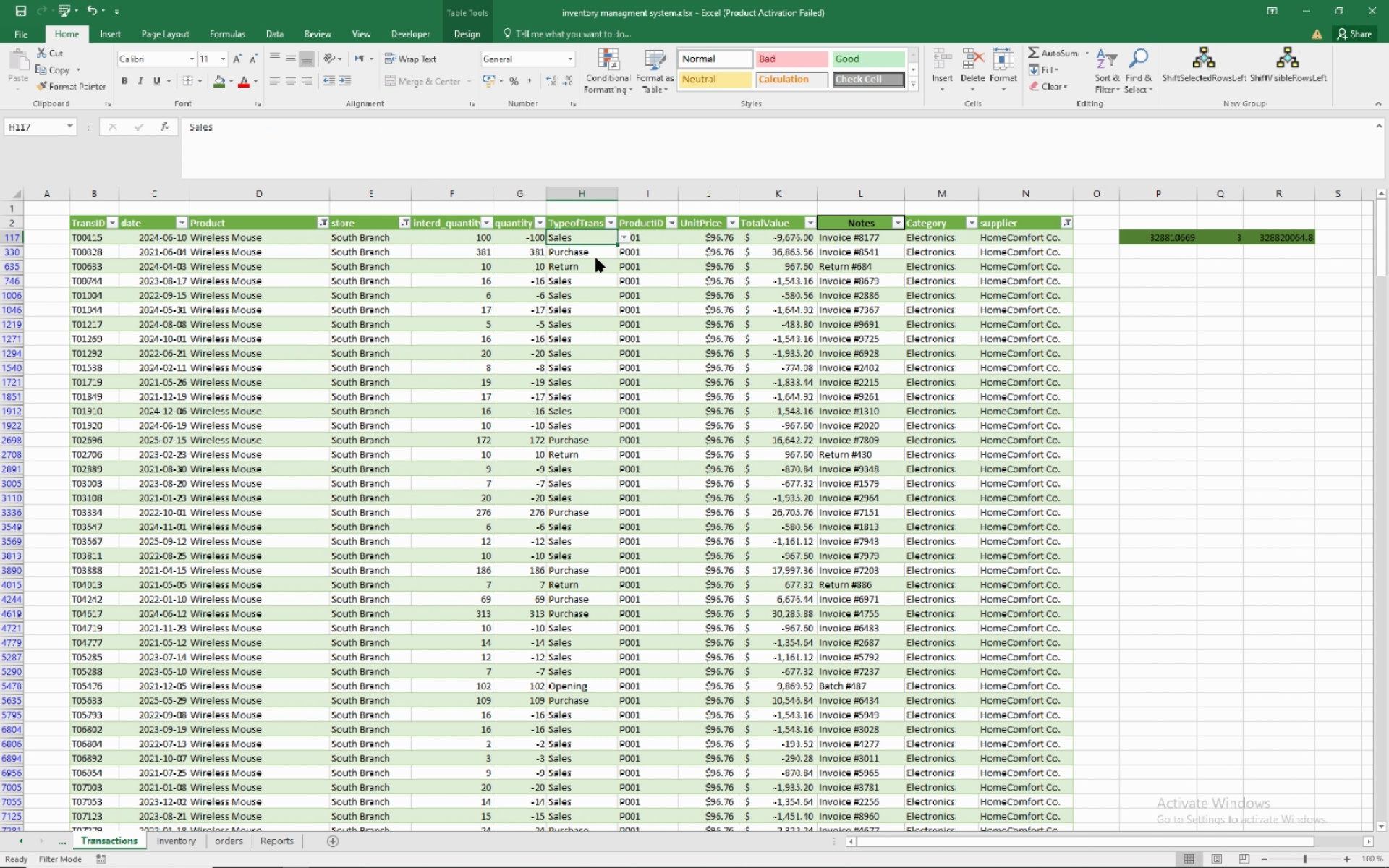 
left_click([596, 258])
 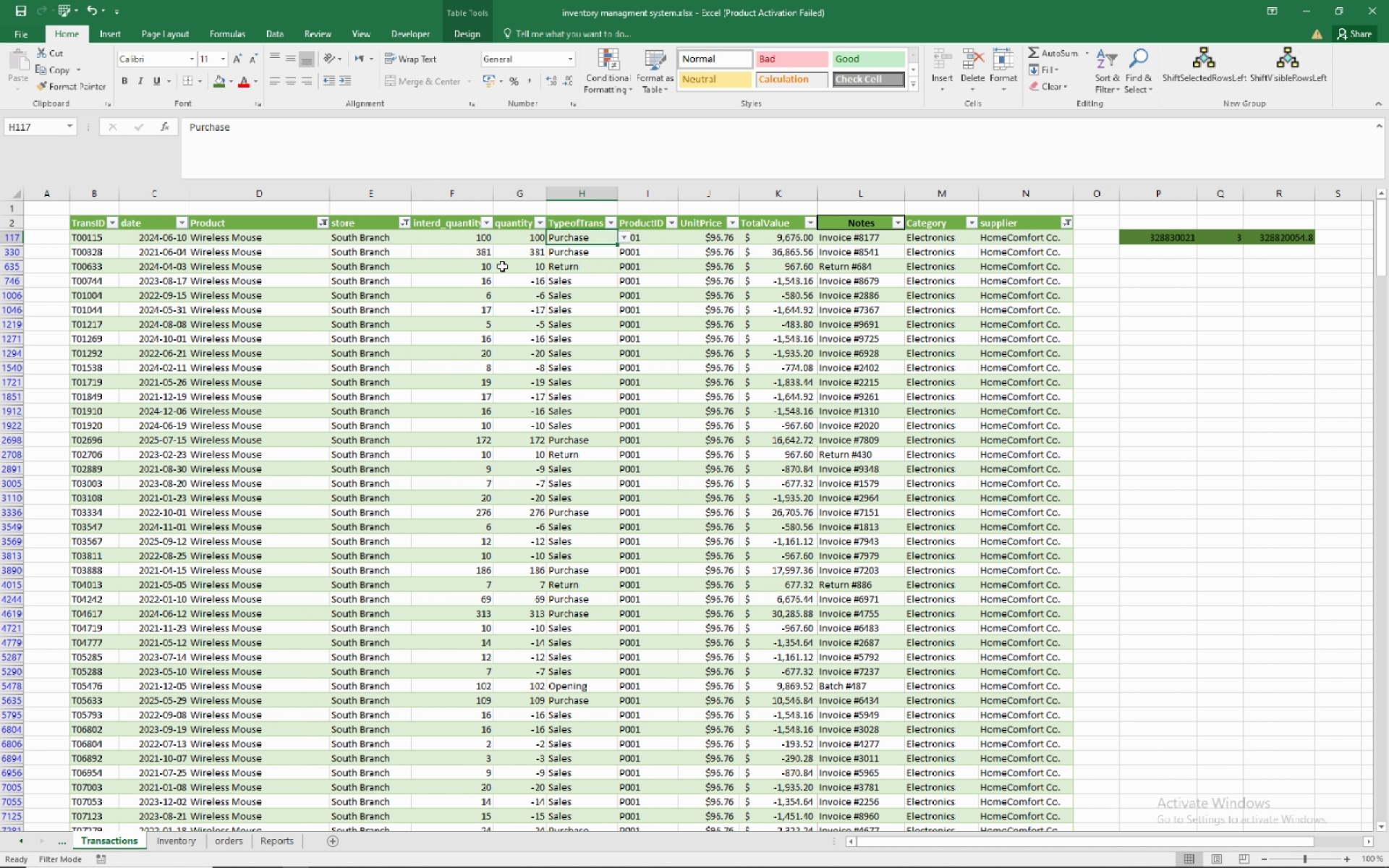 
left_click([522, 242])
 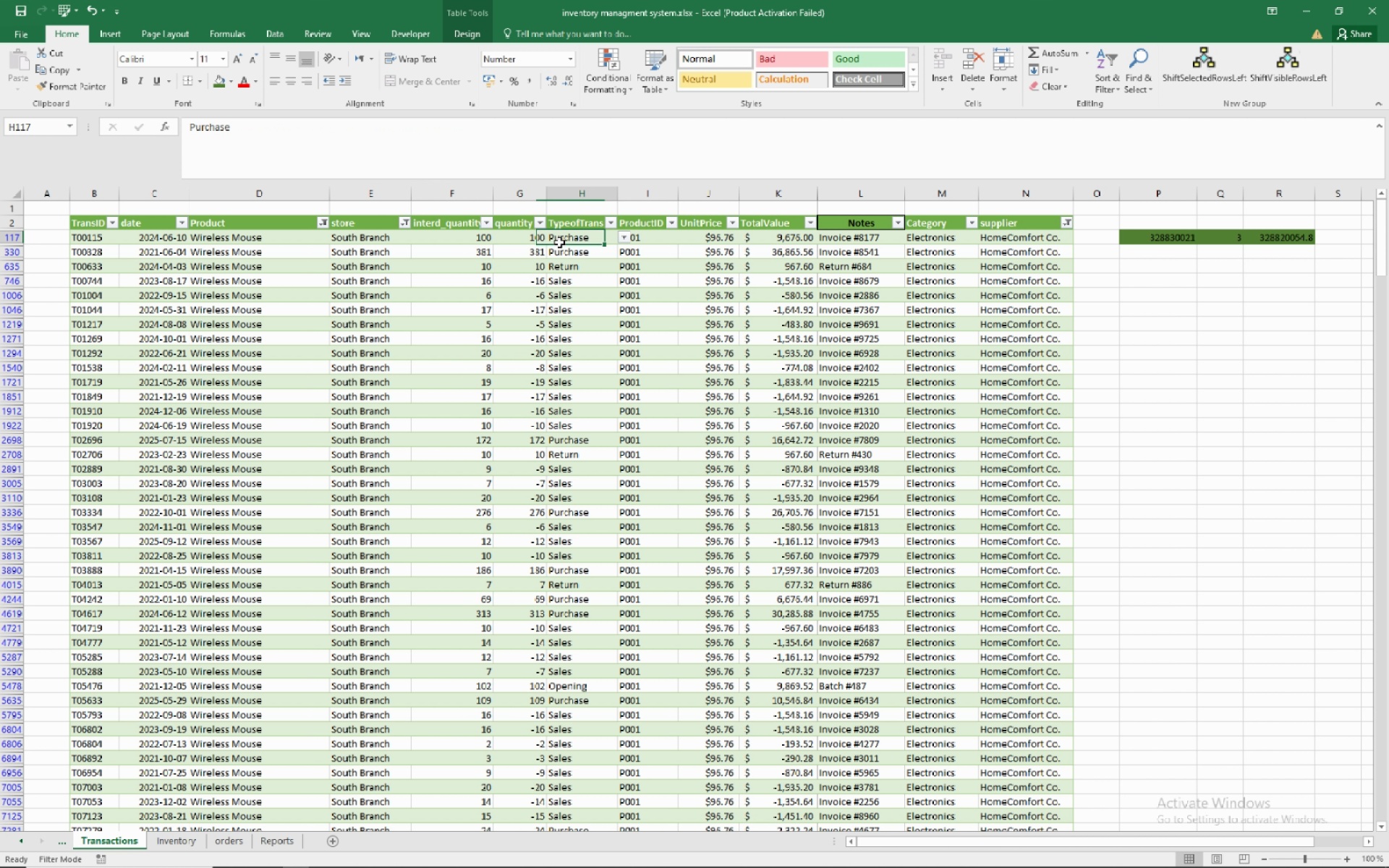 
left_click([559, 242])
 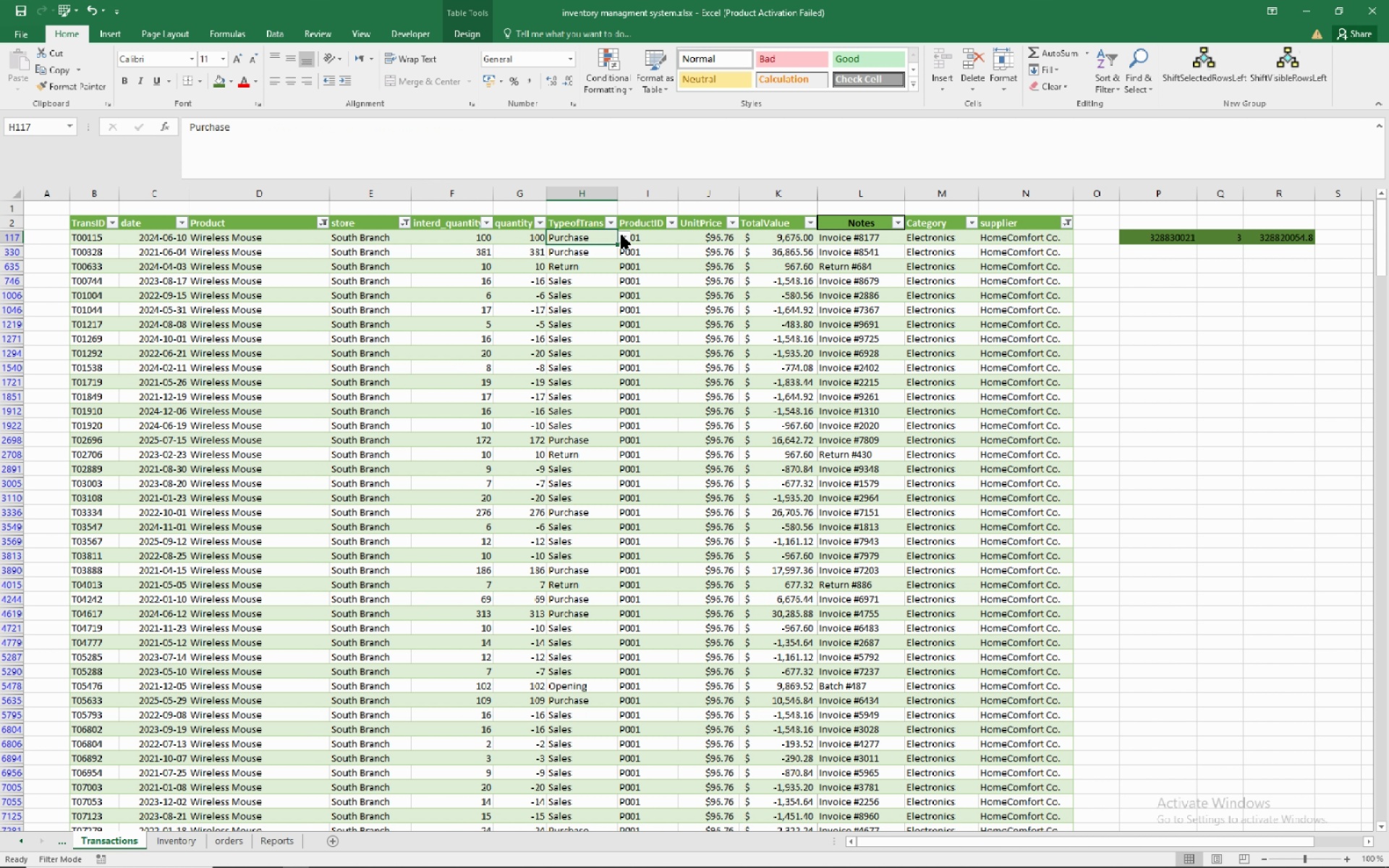 
left_click([621, 235])
 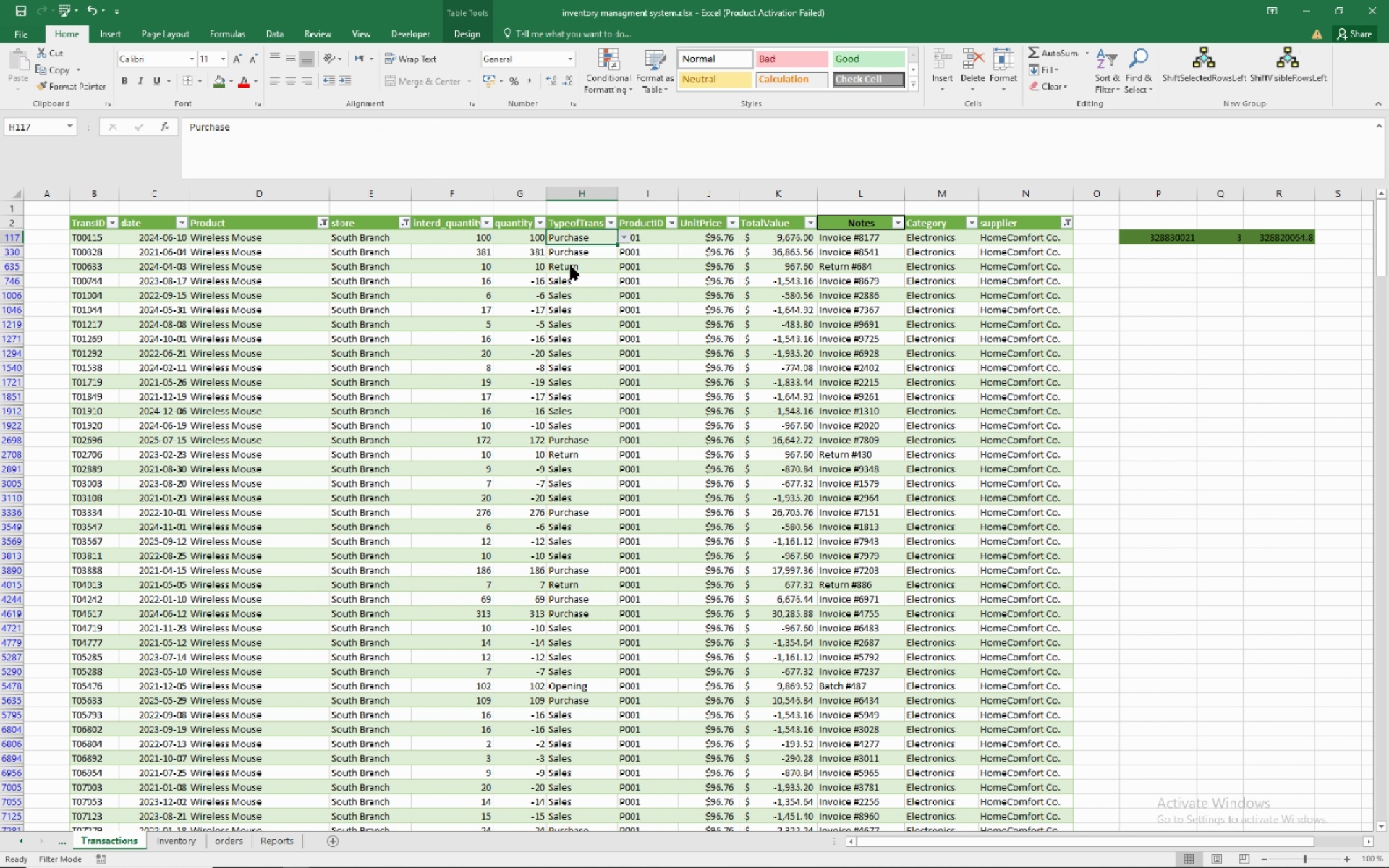 
left_click([571, 266])
 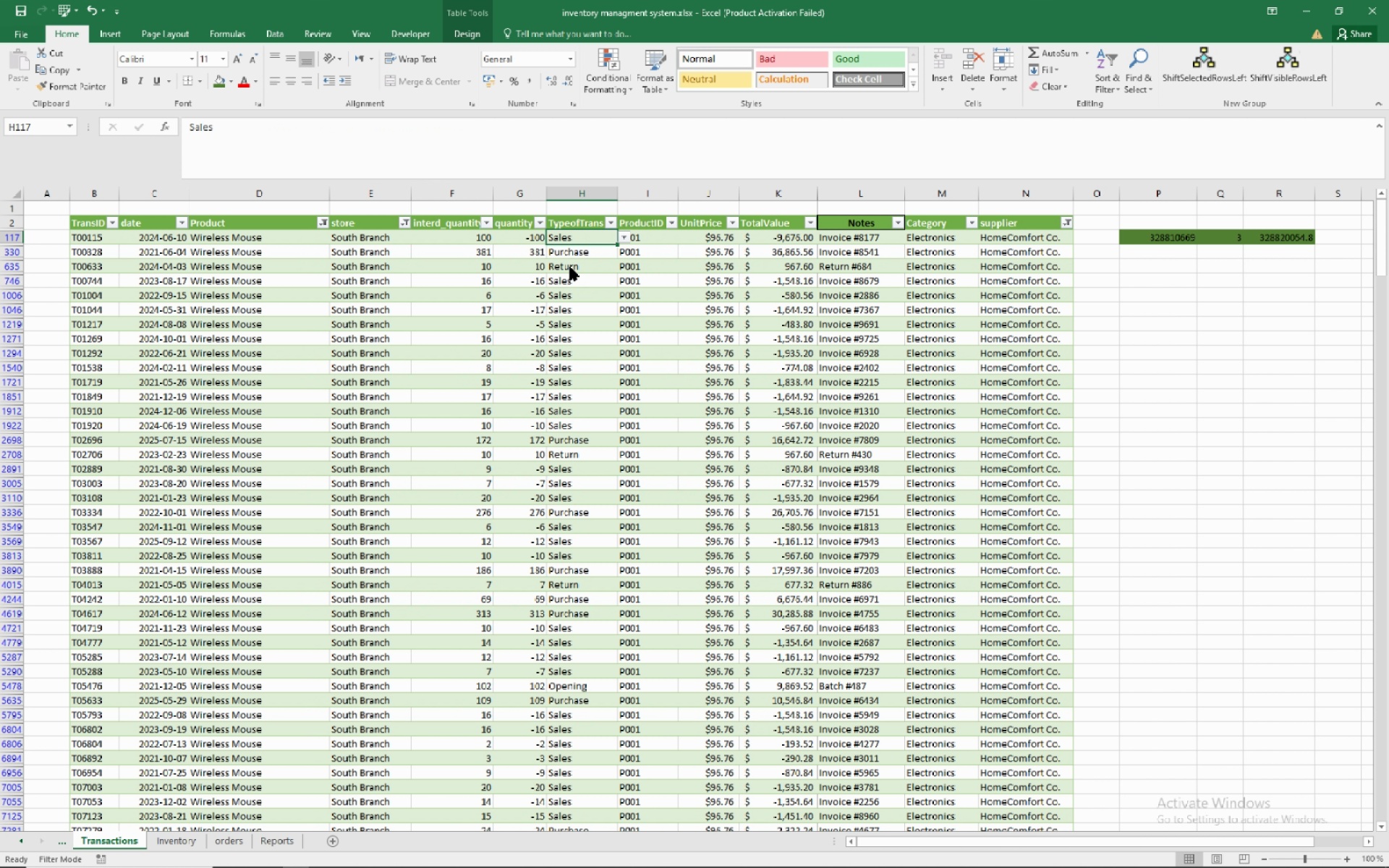 
left_click([620, 234])
 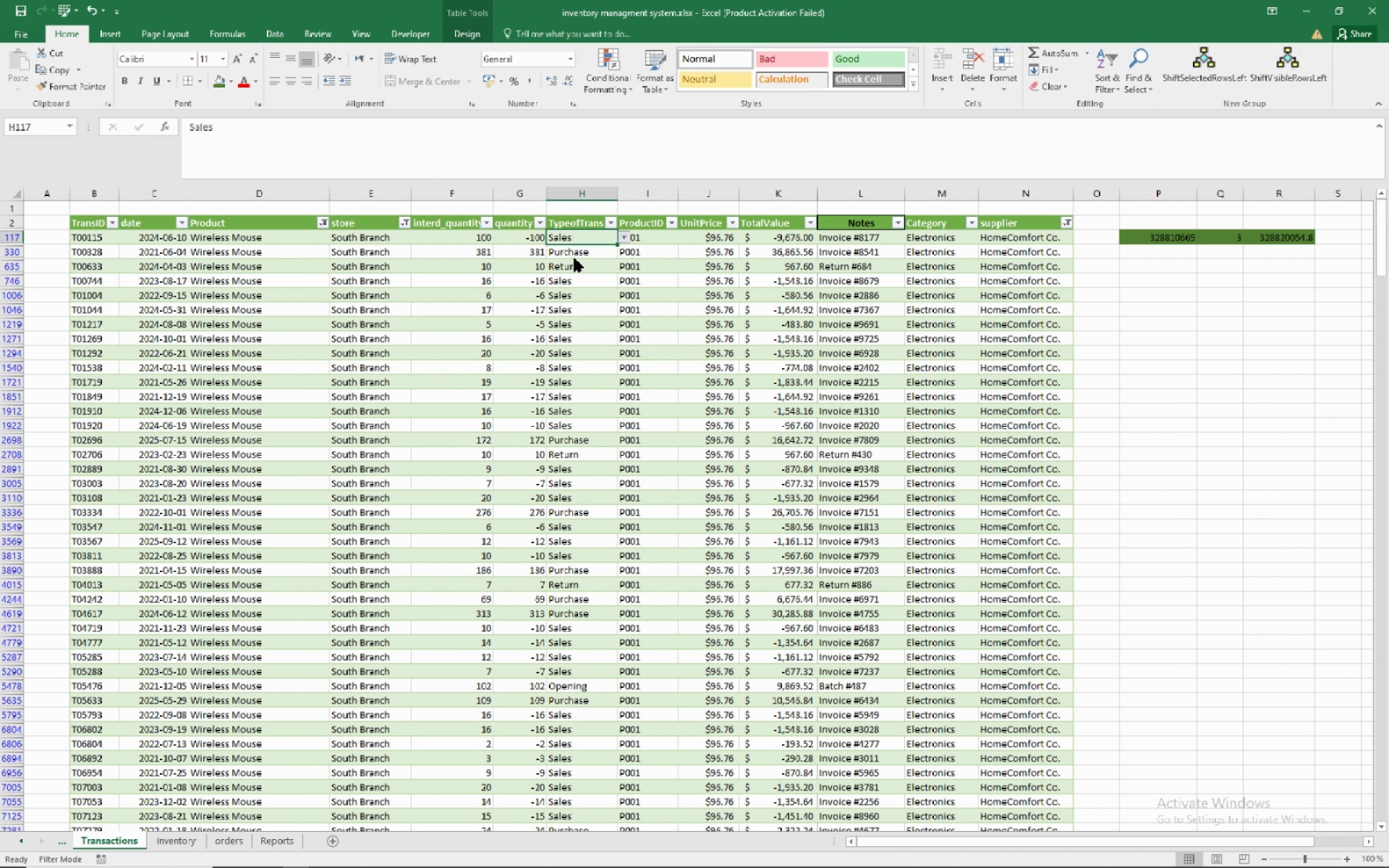 
left_click([574, 258])
 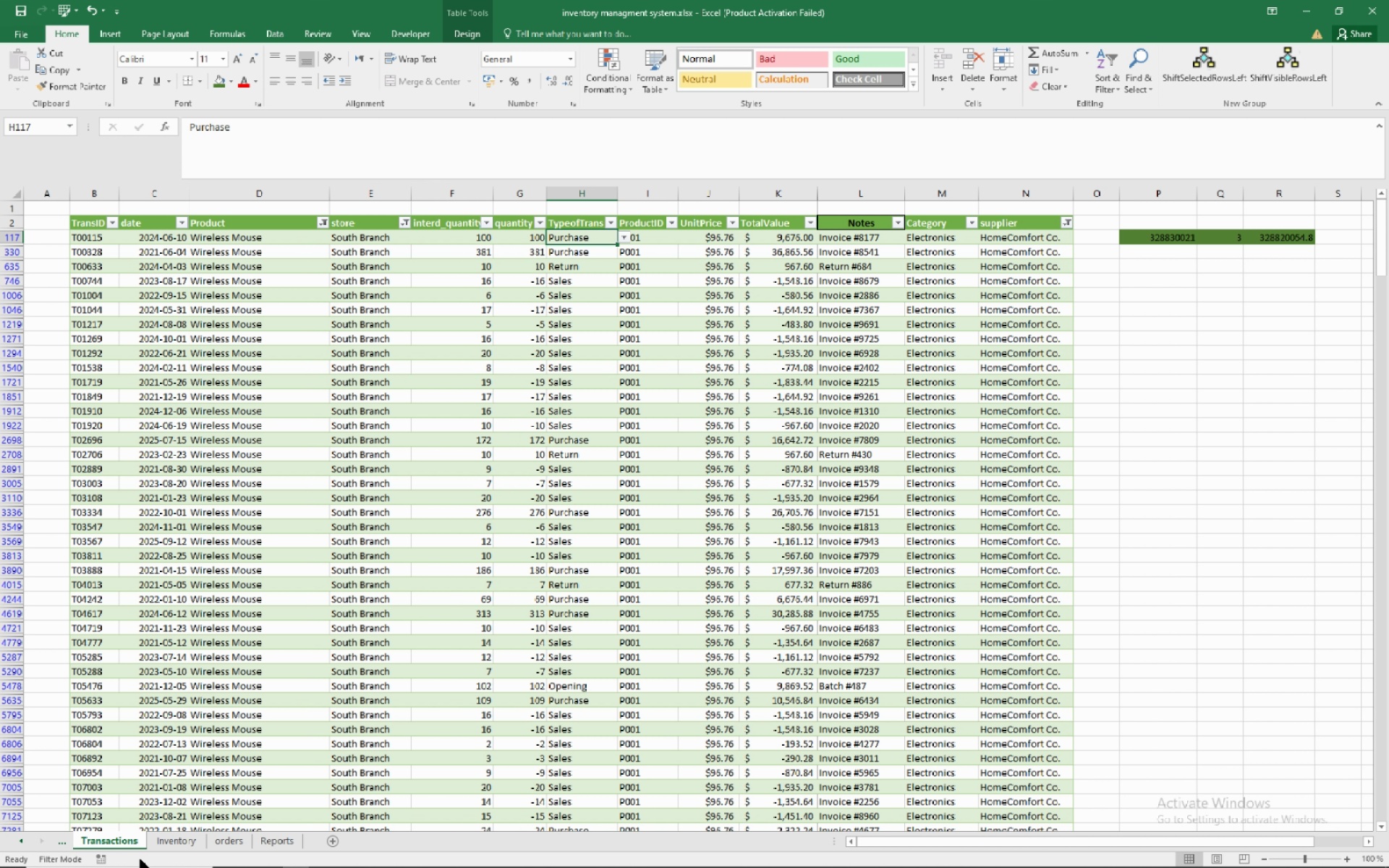 
left_click([182, 842])
 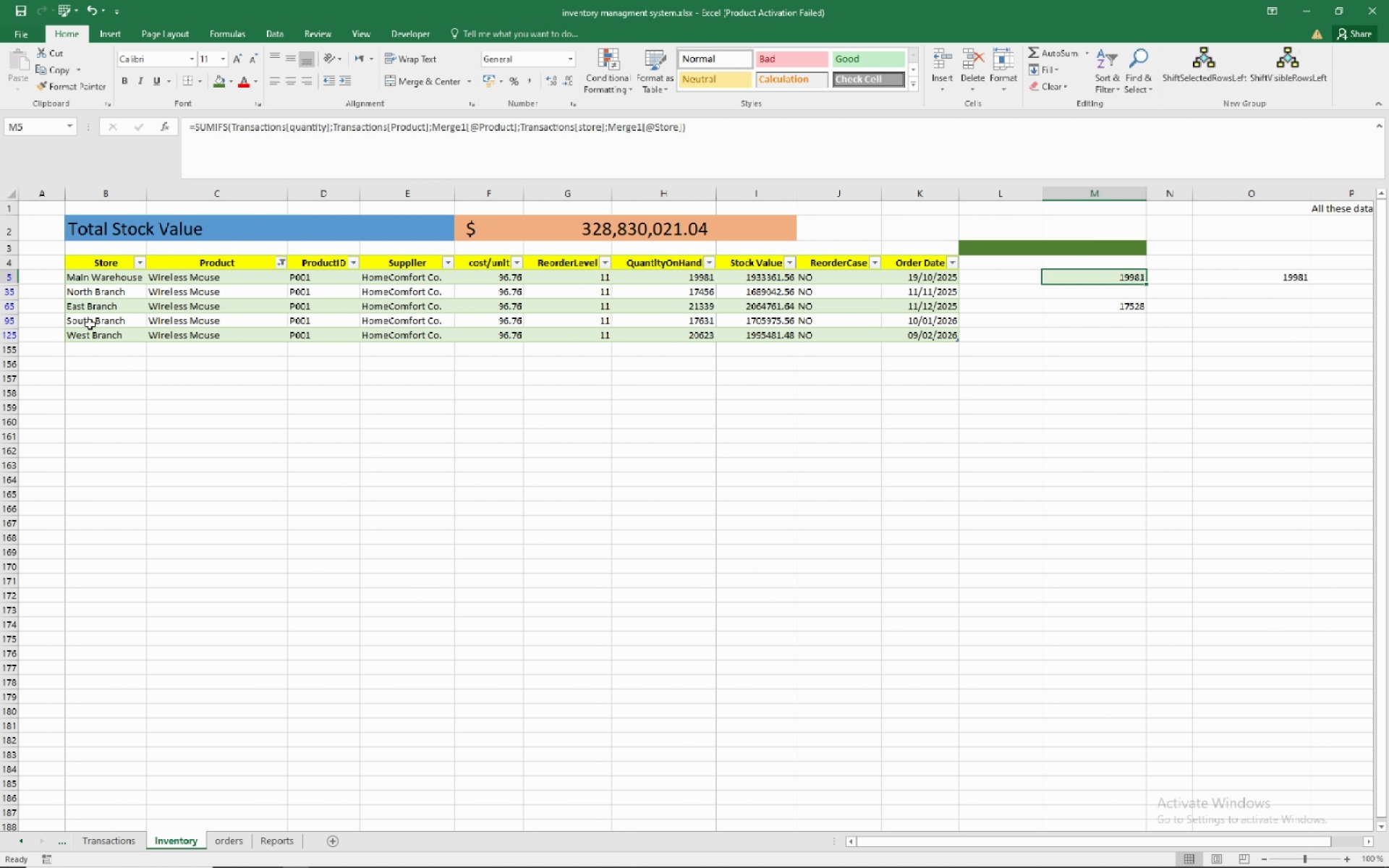 
wait(5.5)
 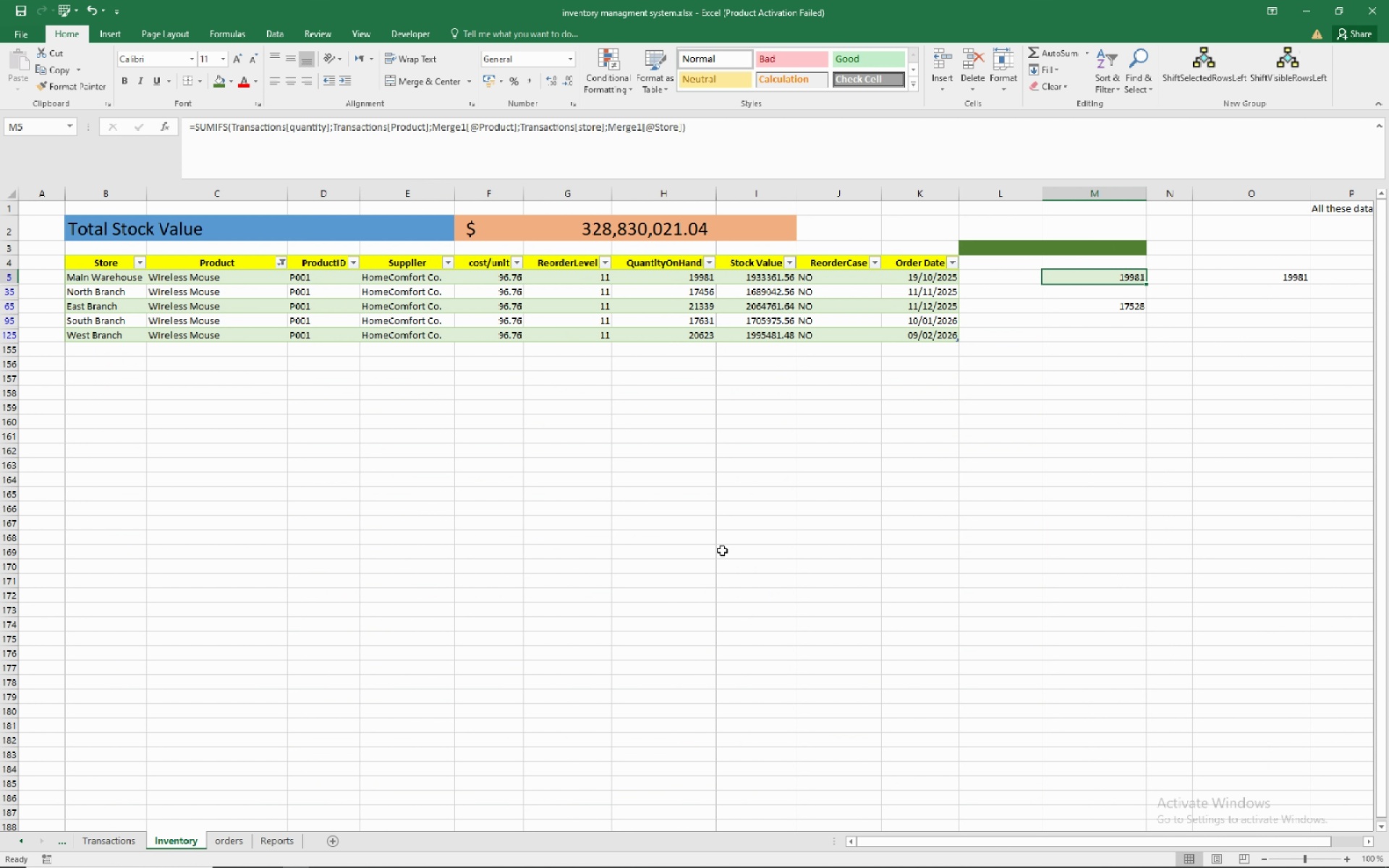 
left_click([9, 323])
 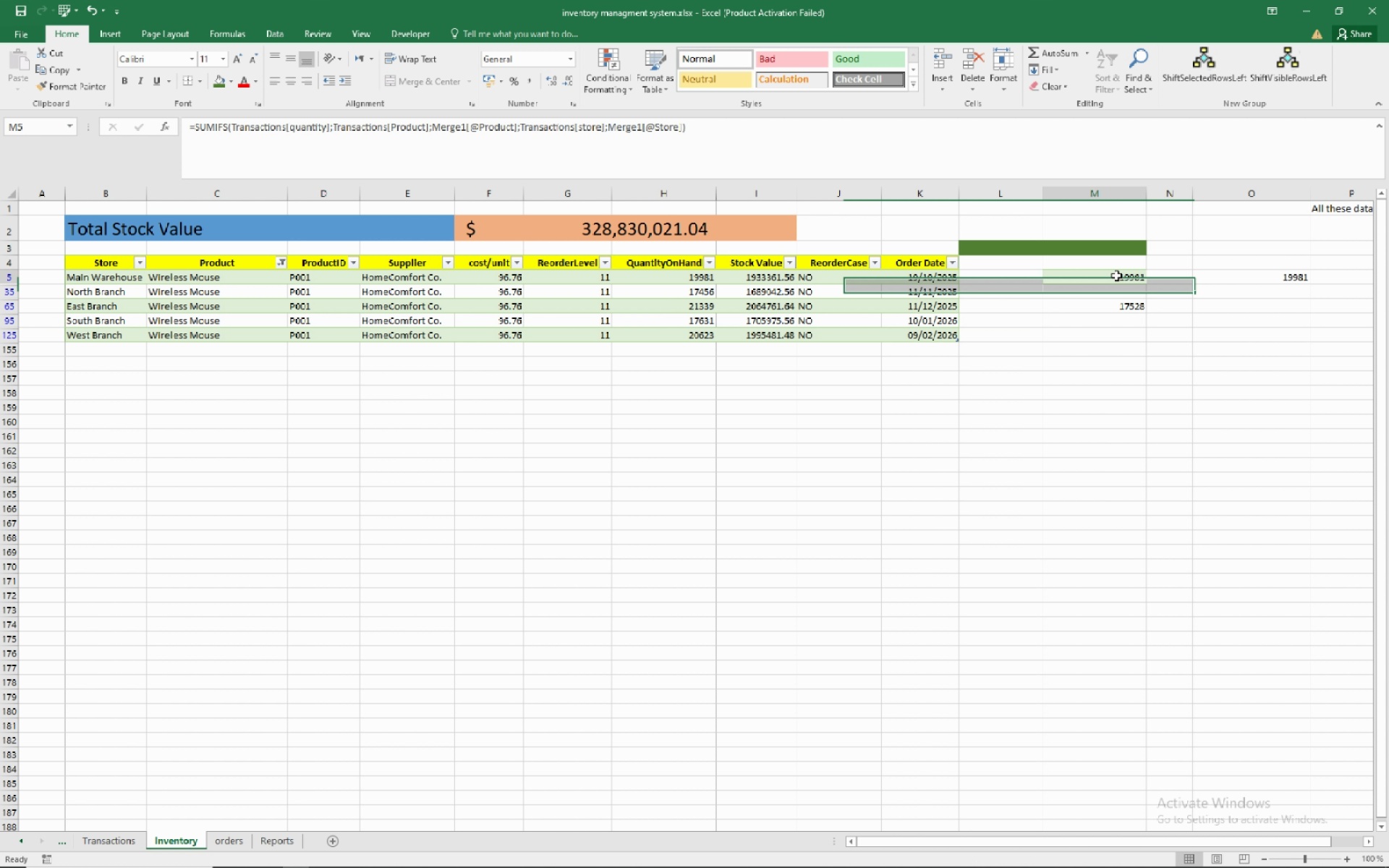 
wait(7.35)
 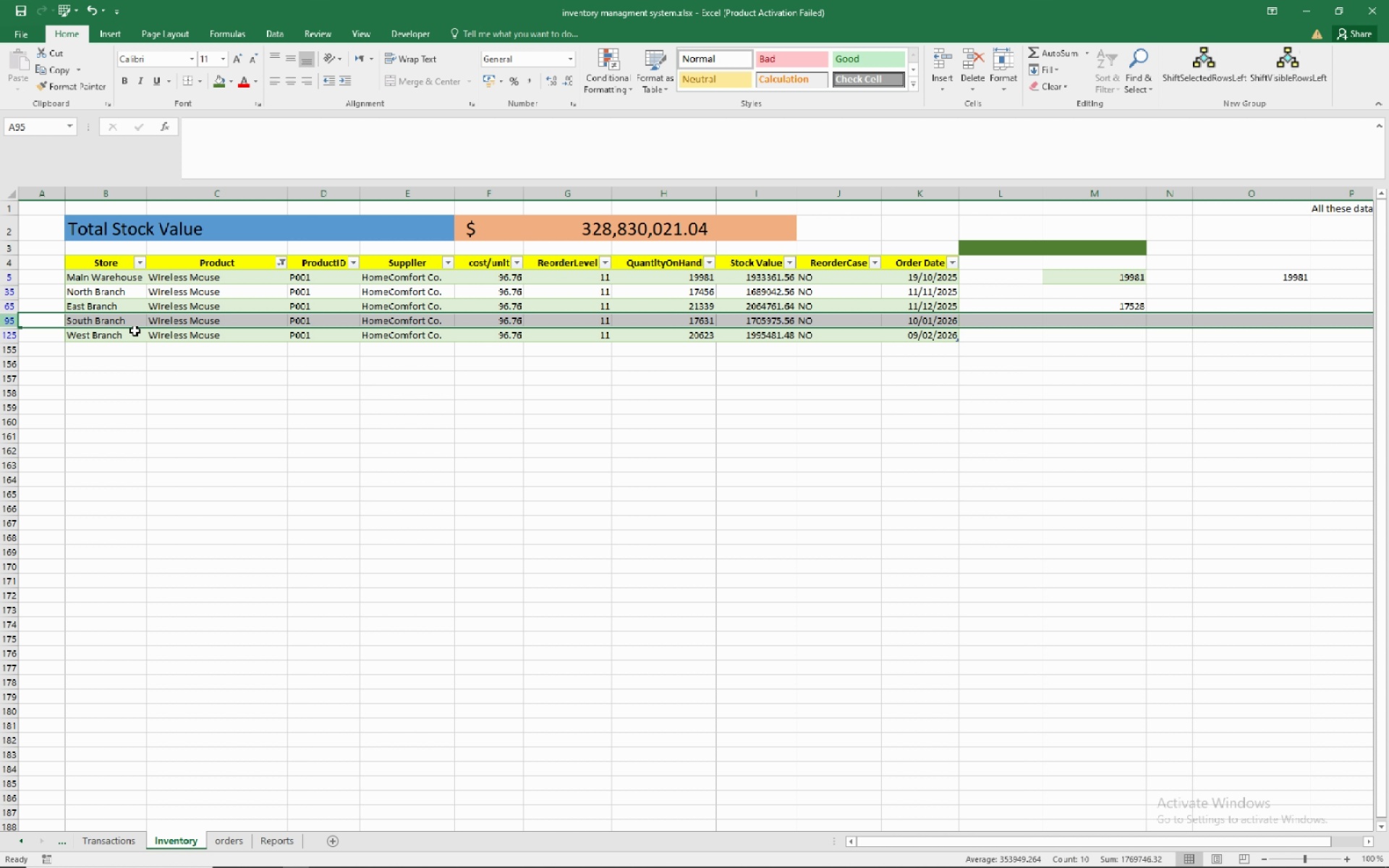 
left_click_drag(start_coordinate=[1116, 276], to_coordinate=[1118, 302])
 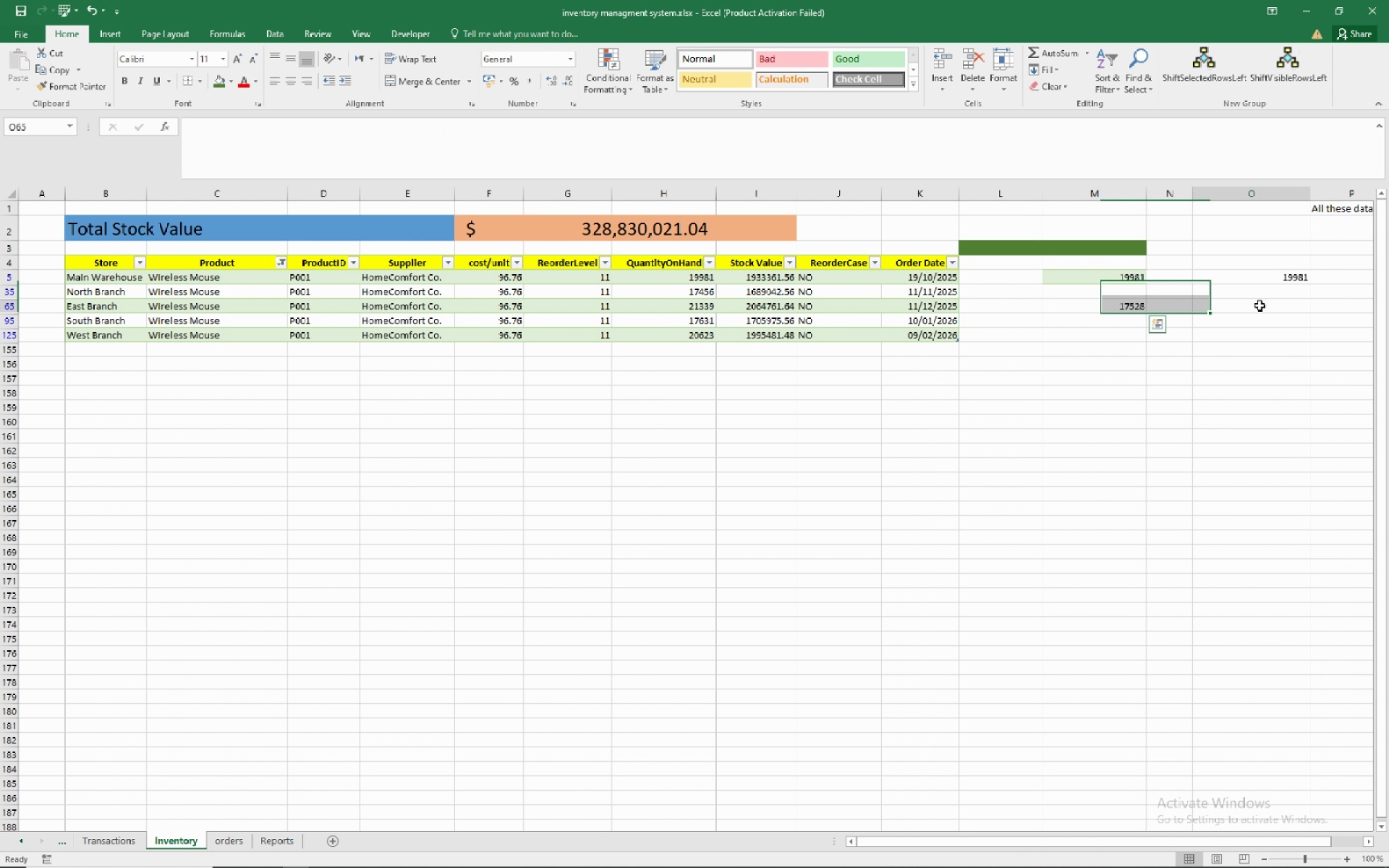 
left_click([1260, 305])
 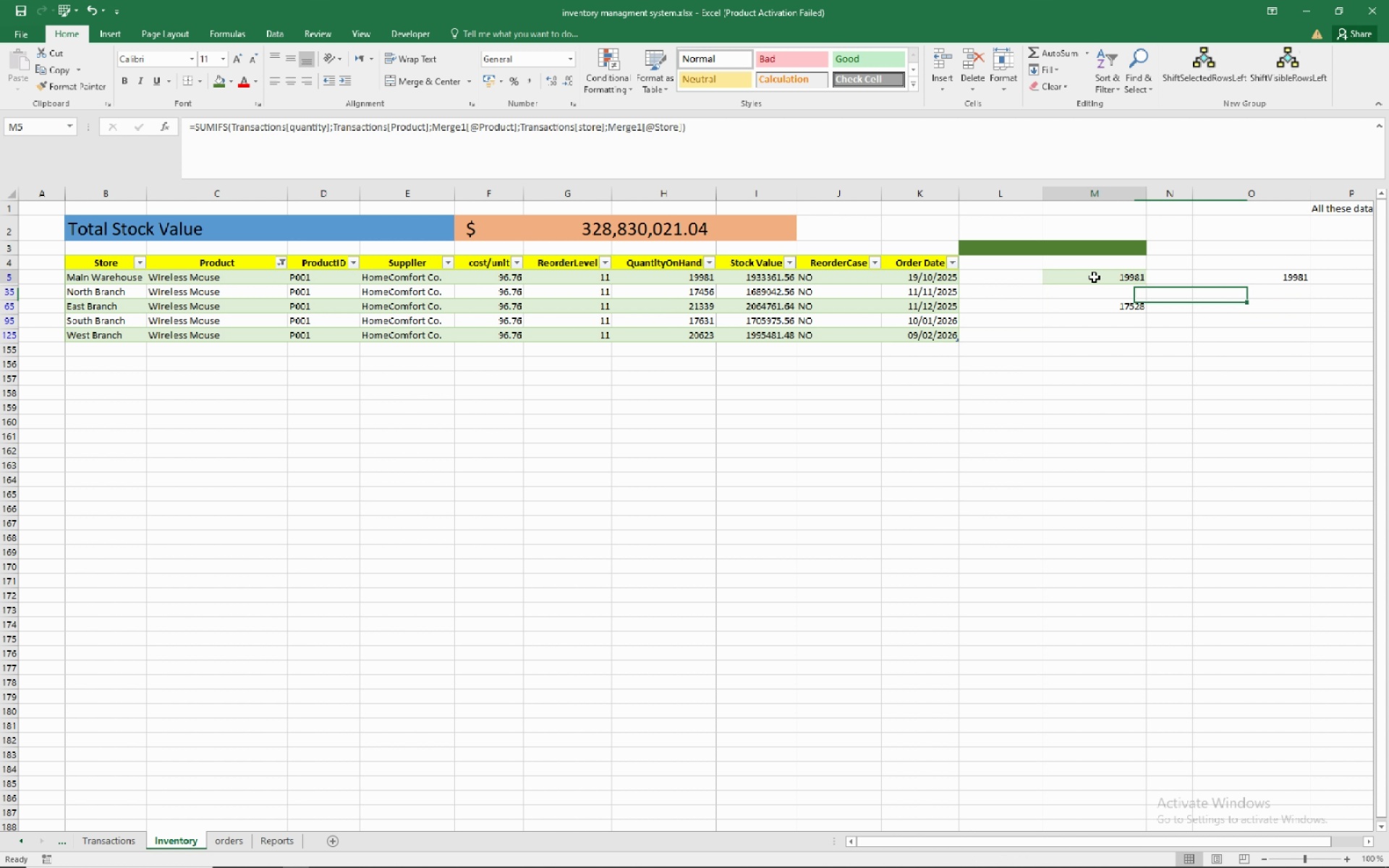 
left_click_drag(start_coordinate=[1094, 277], to_coordinate=[1251, 313])
 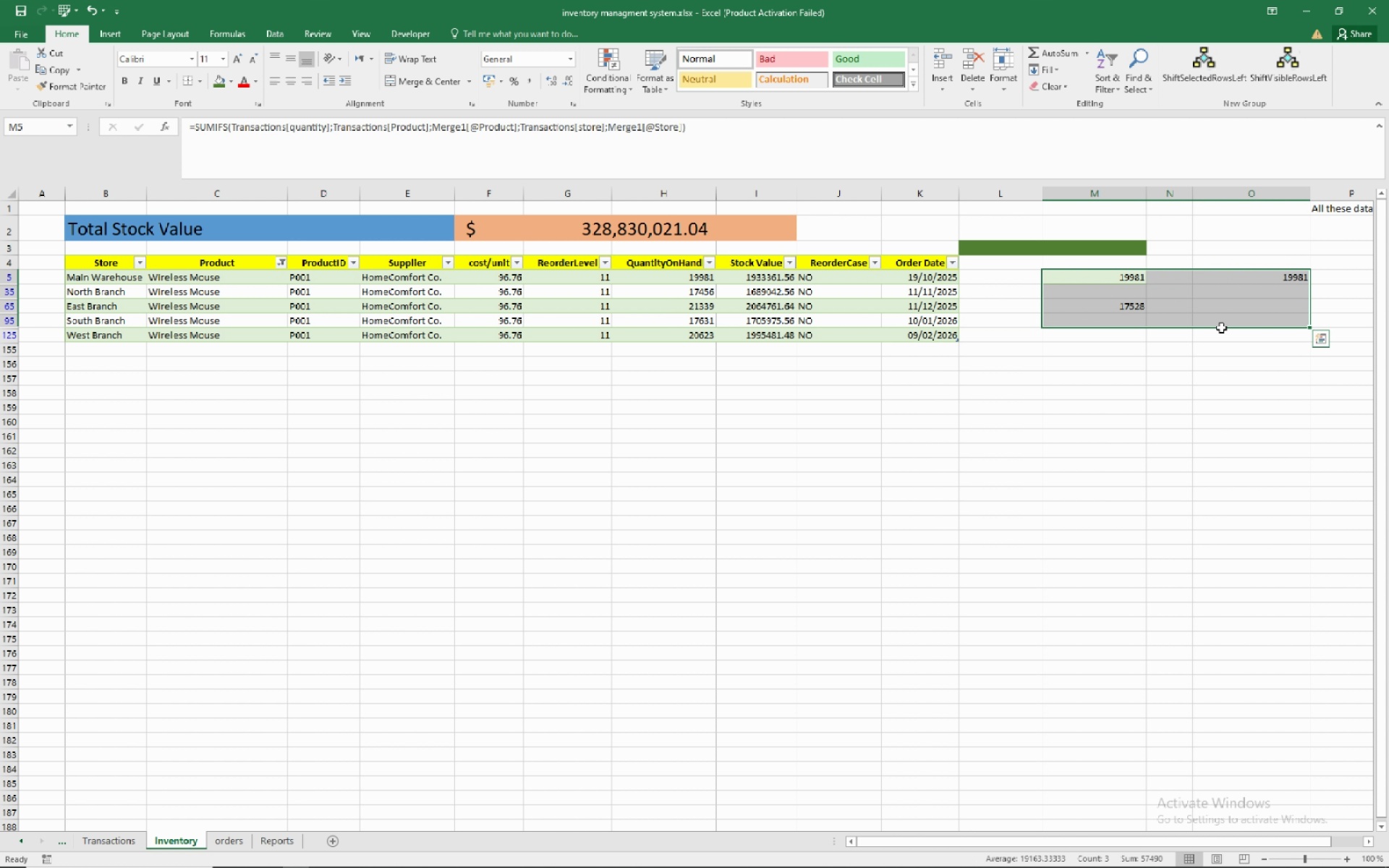 
key(Delete)
 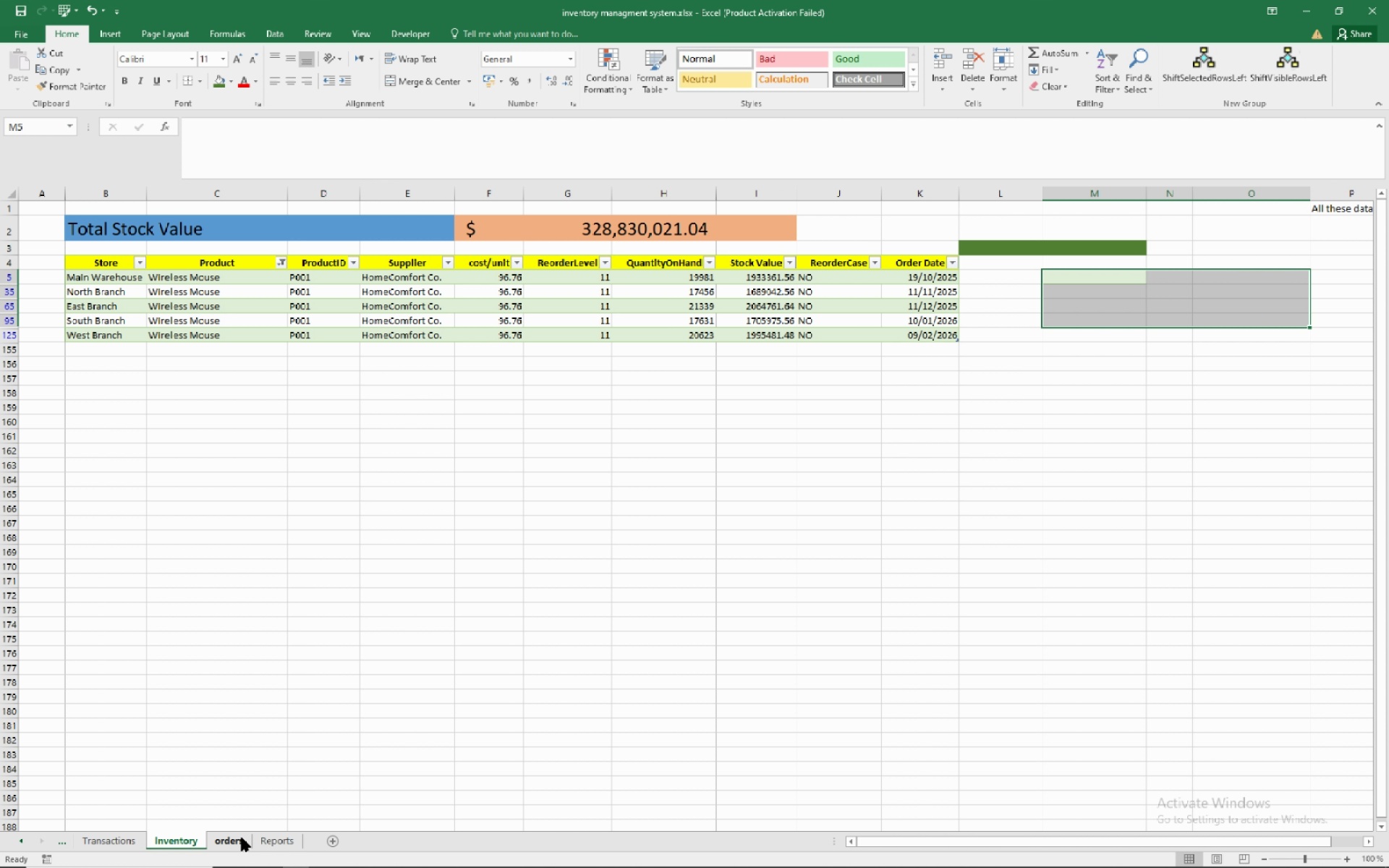 
left_click([242, 838])
 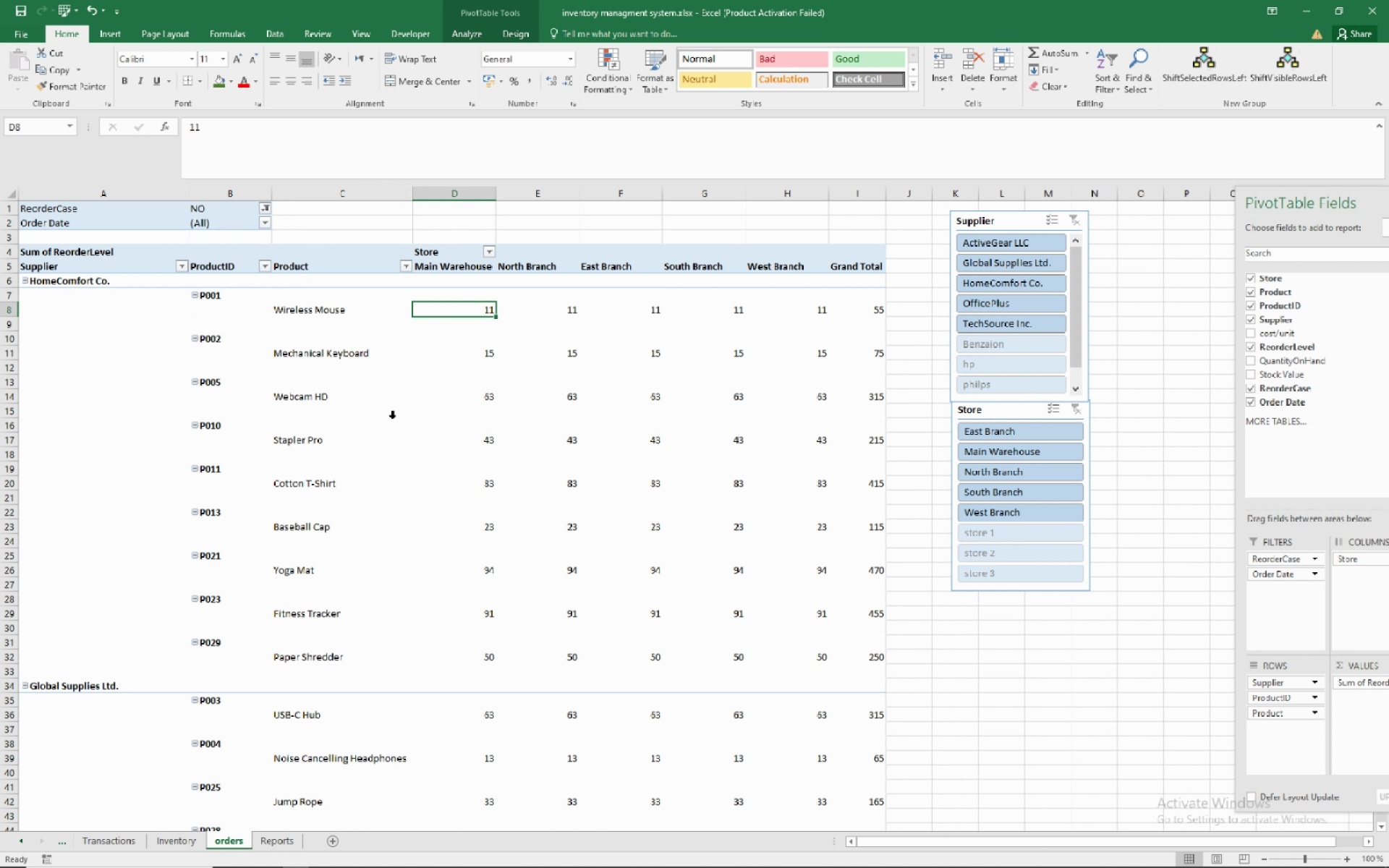 
wait(9.1)
 